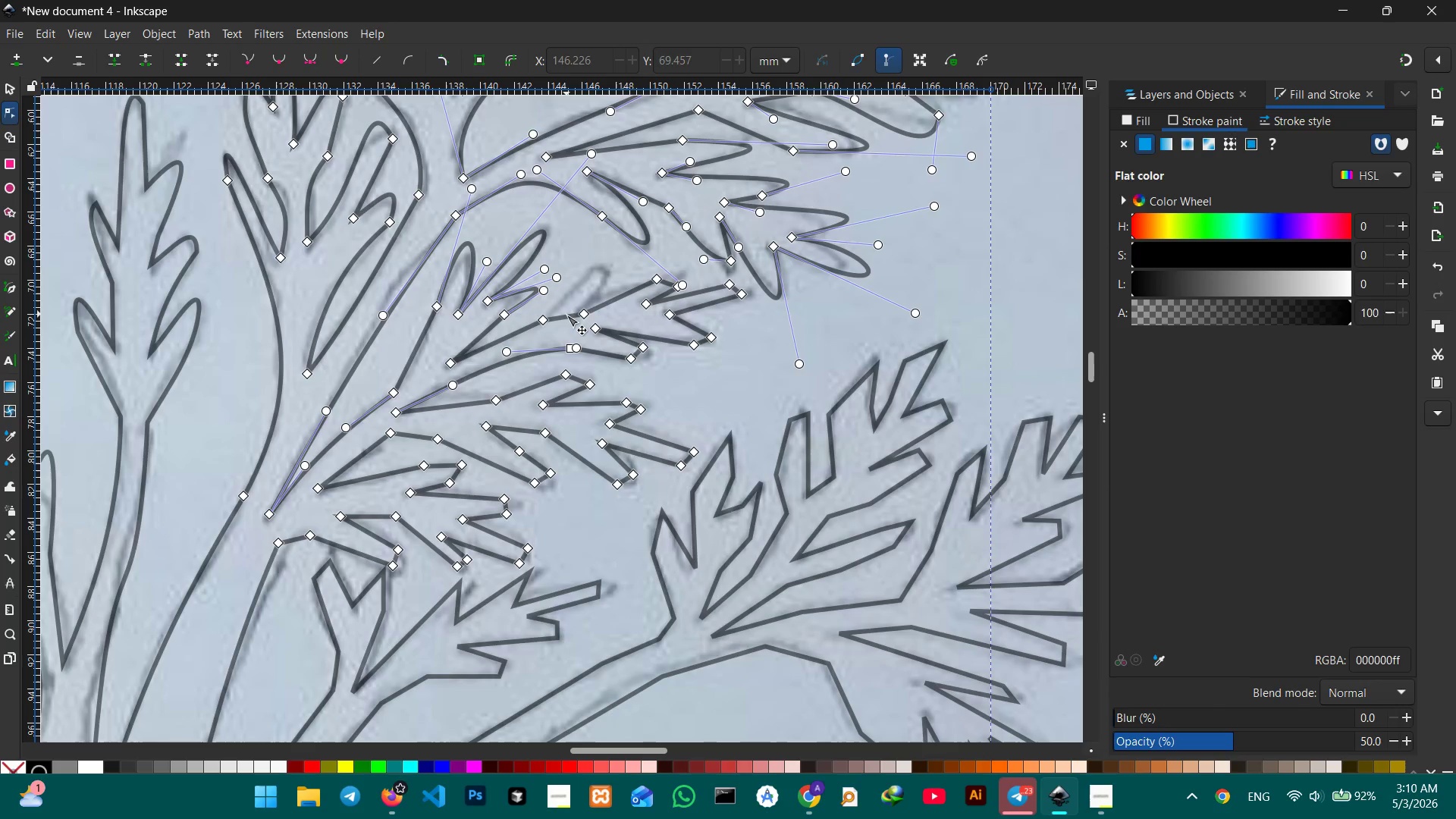 
left_click_drag(start_coordinate=[566, 315], to_coordinate=[617, 256])
 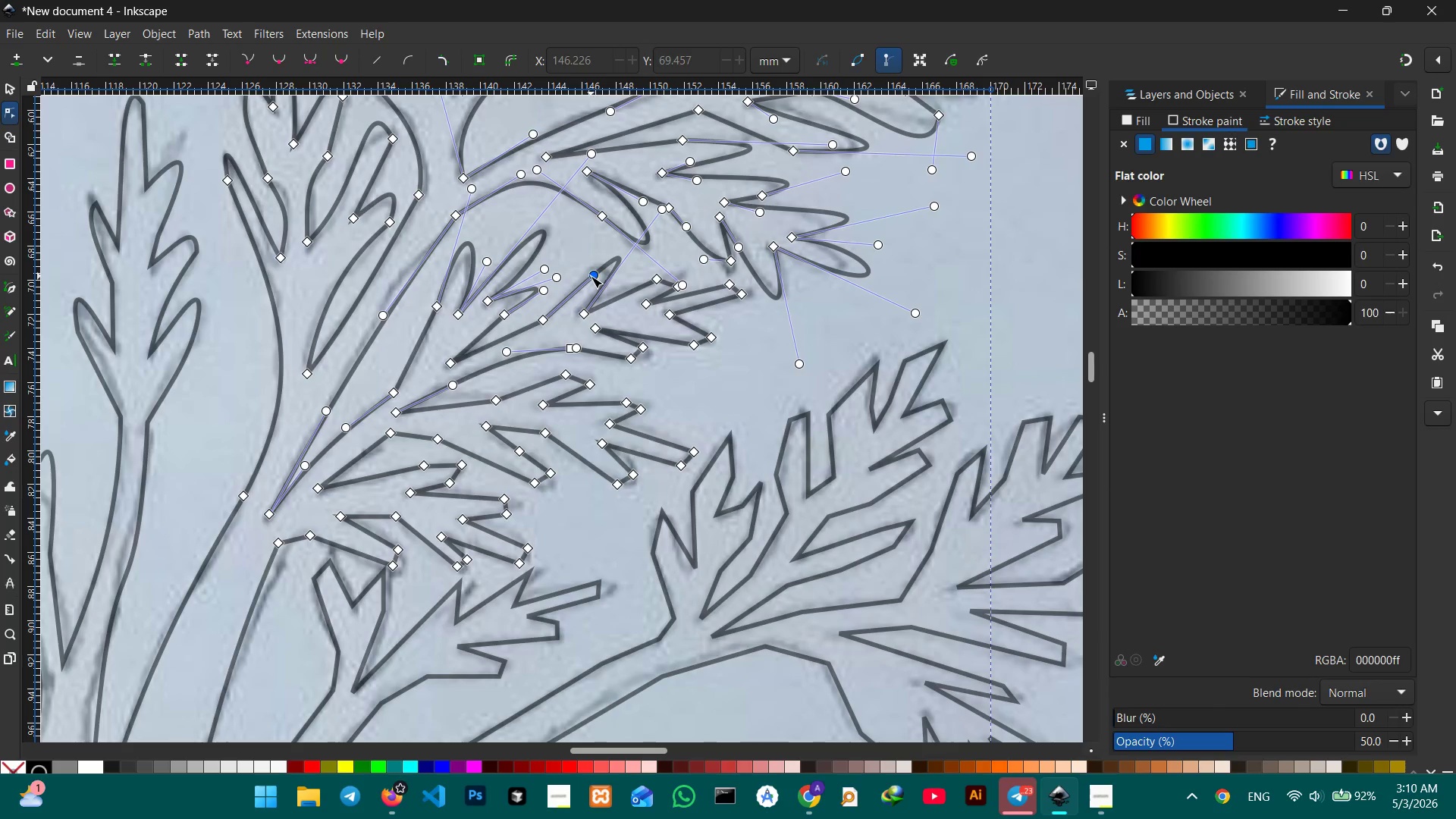 
left_click_drag(start_coordinate=[591, 276], to_coordinate=[579, 268])
 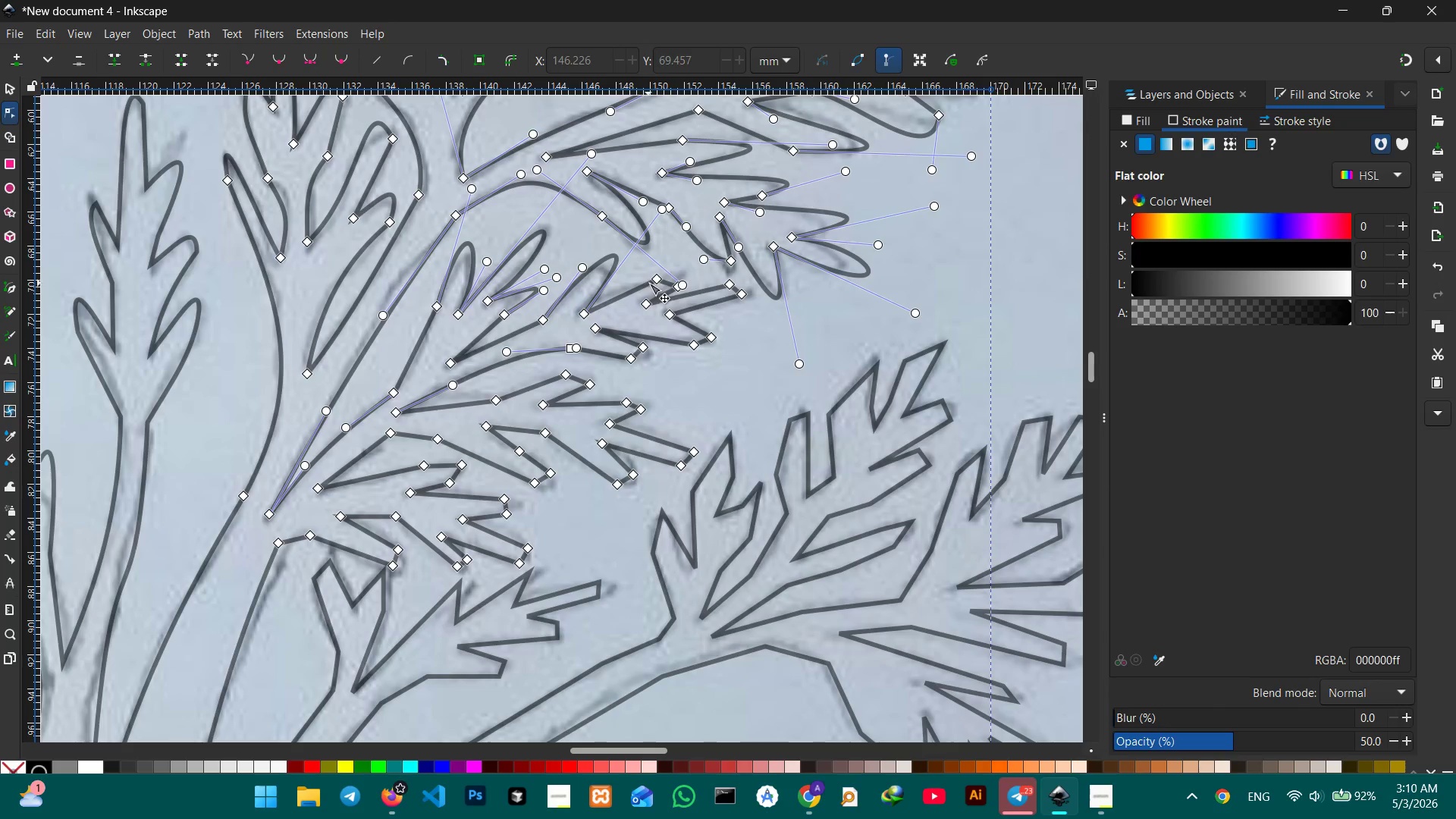 
left_click([657, 282])
 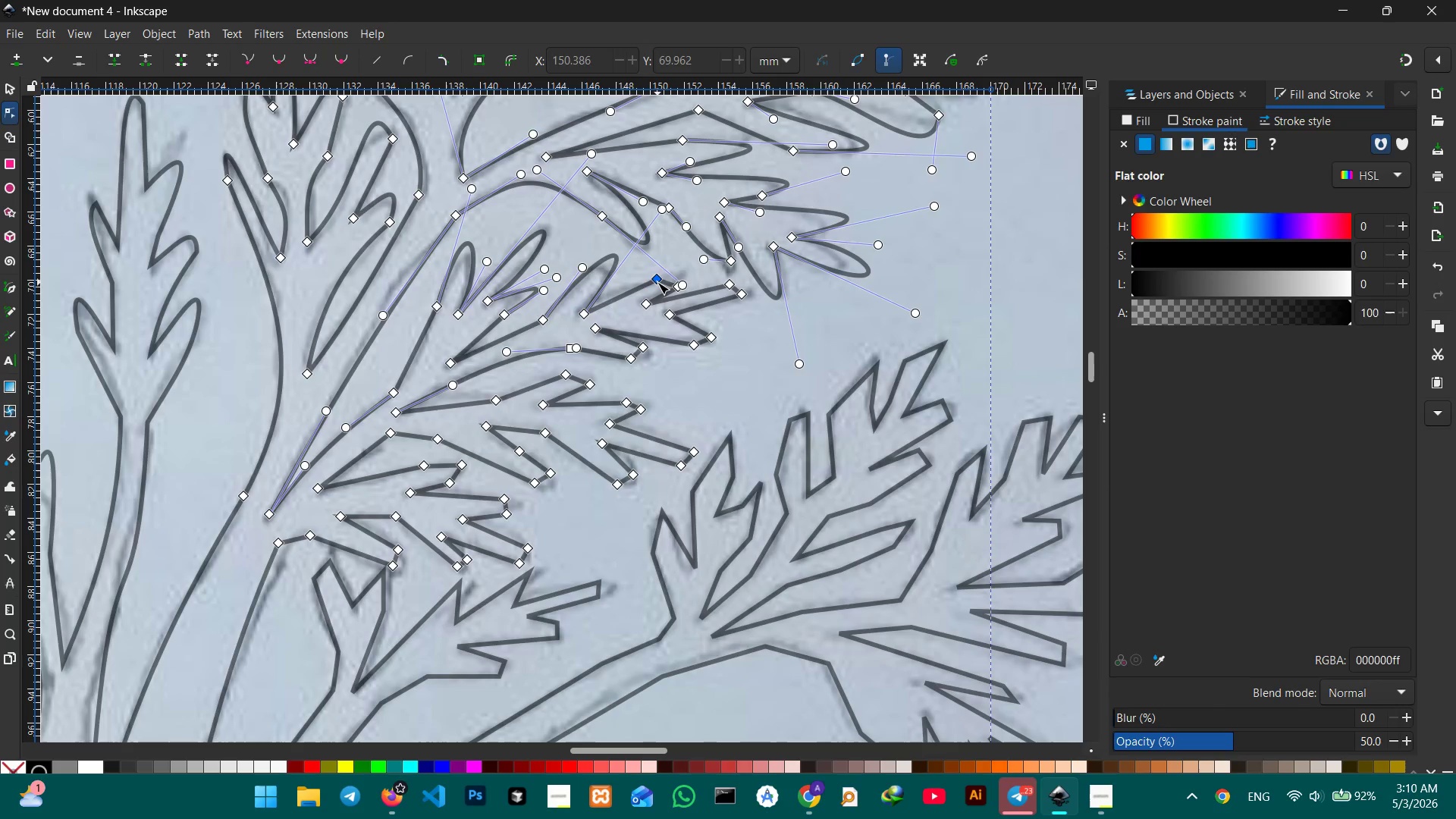 
key(Backspace)
 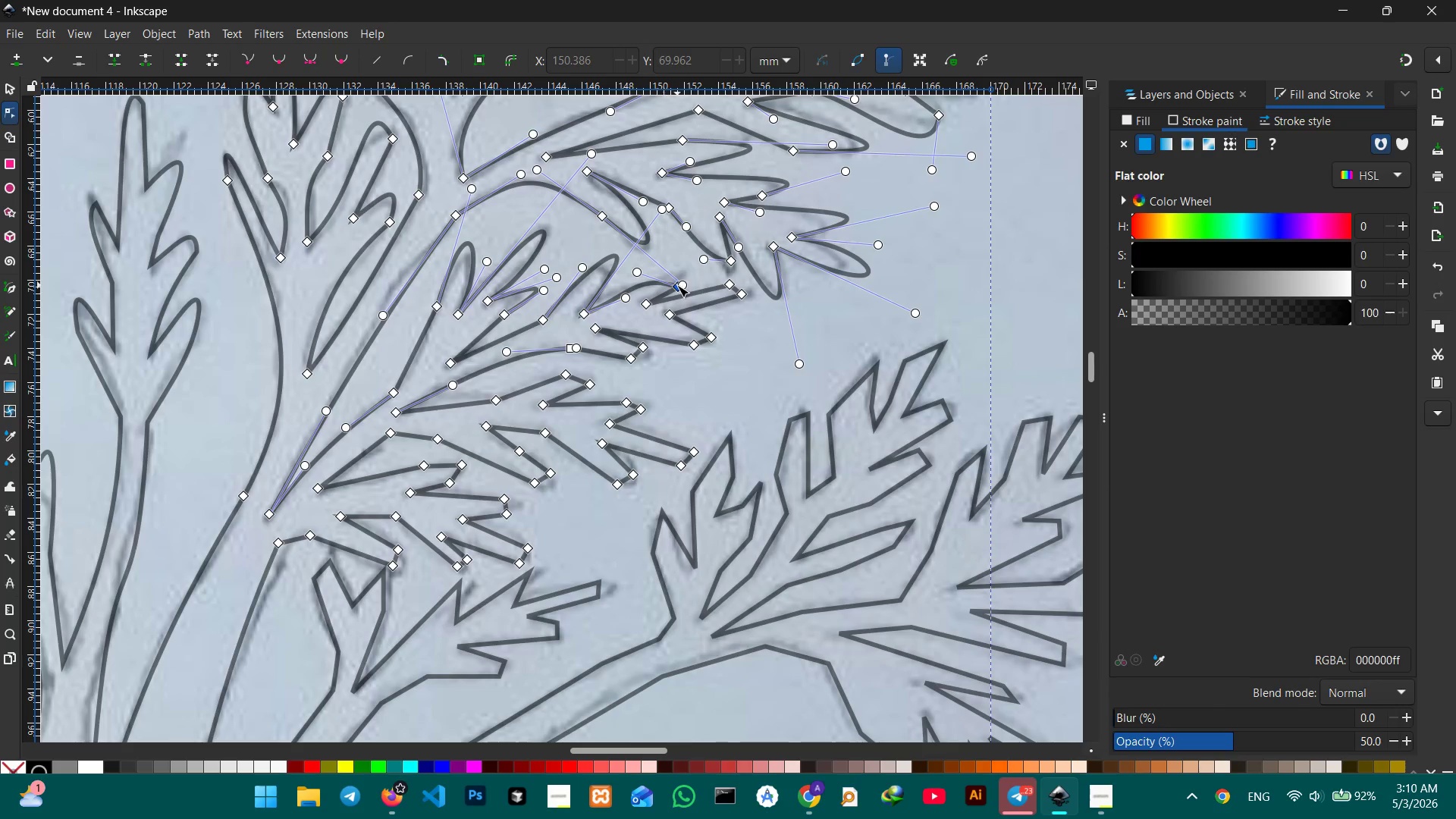 
left_click([677, 285])
 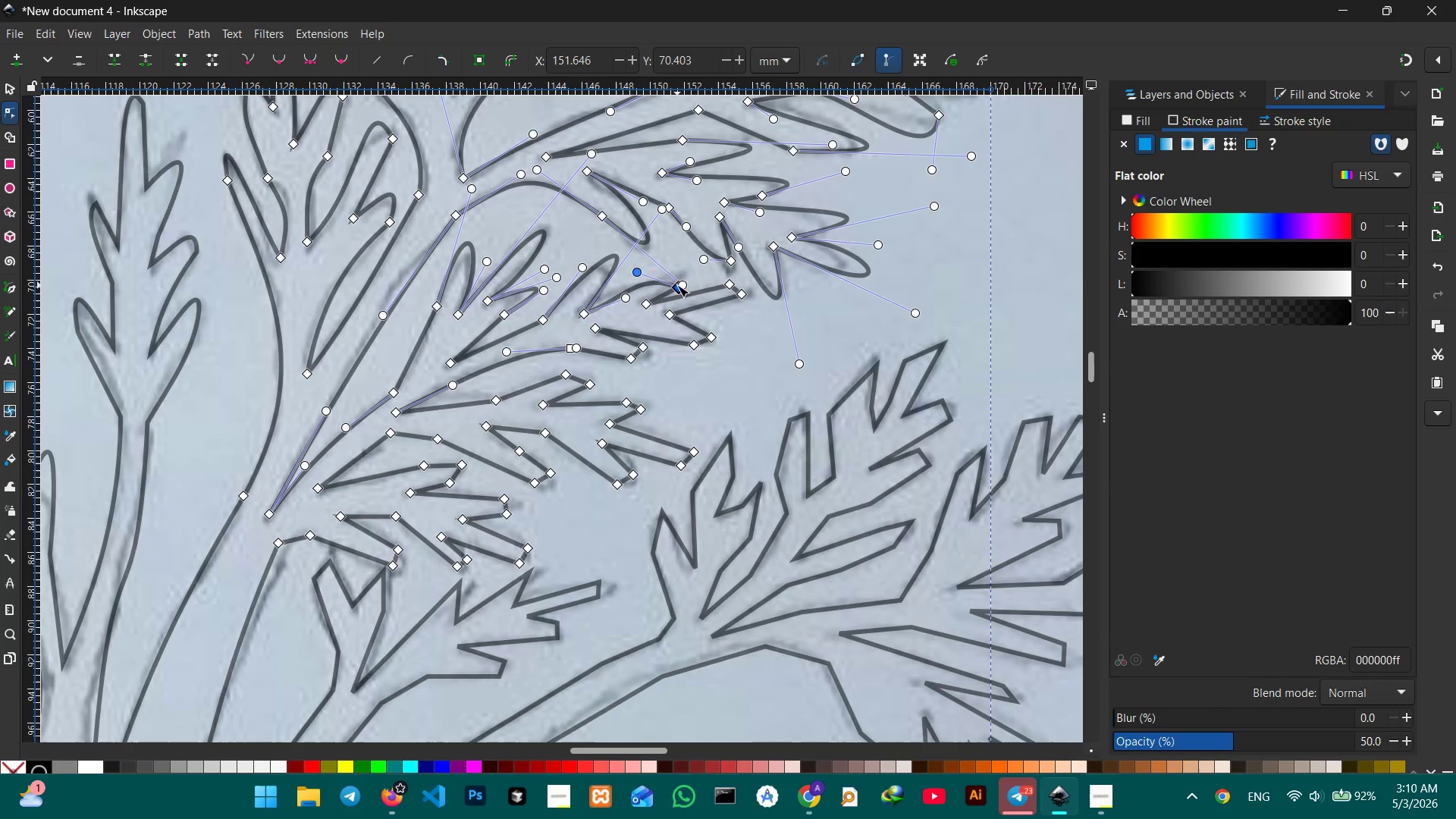 
key(Backspace)
 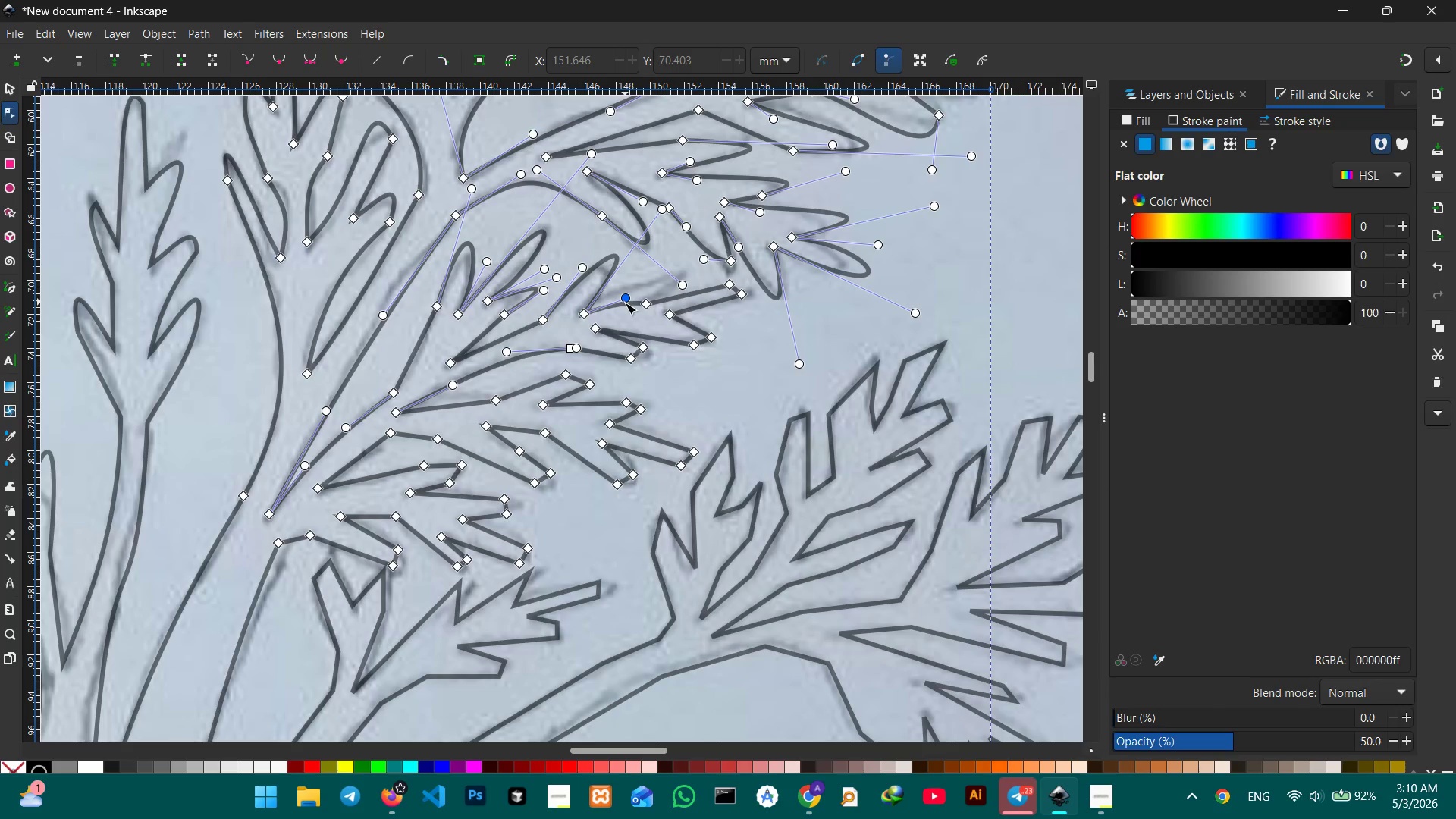 
left_click_drag(start_coordinate=[625, 303], to_coordinate=[689, 241])
 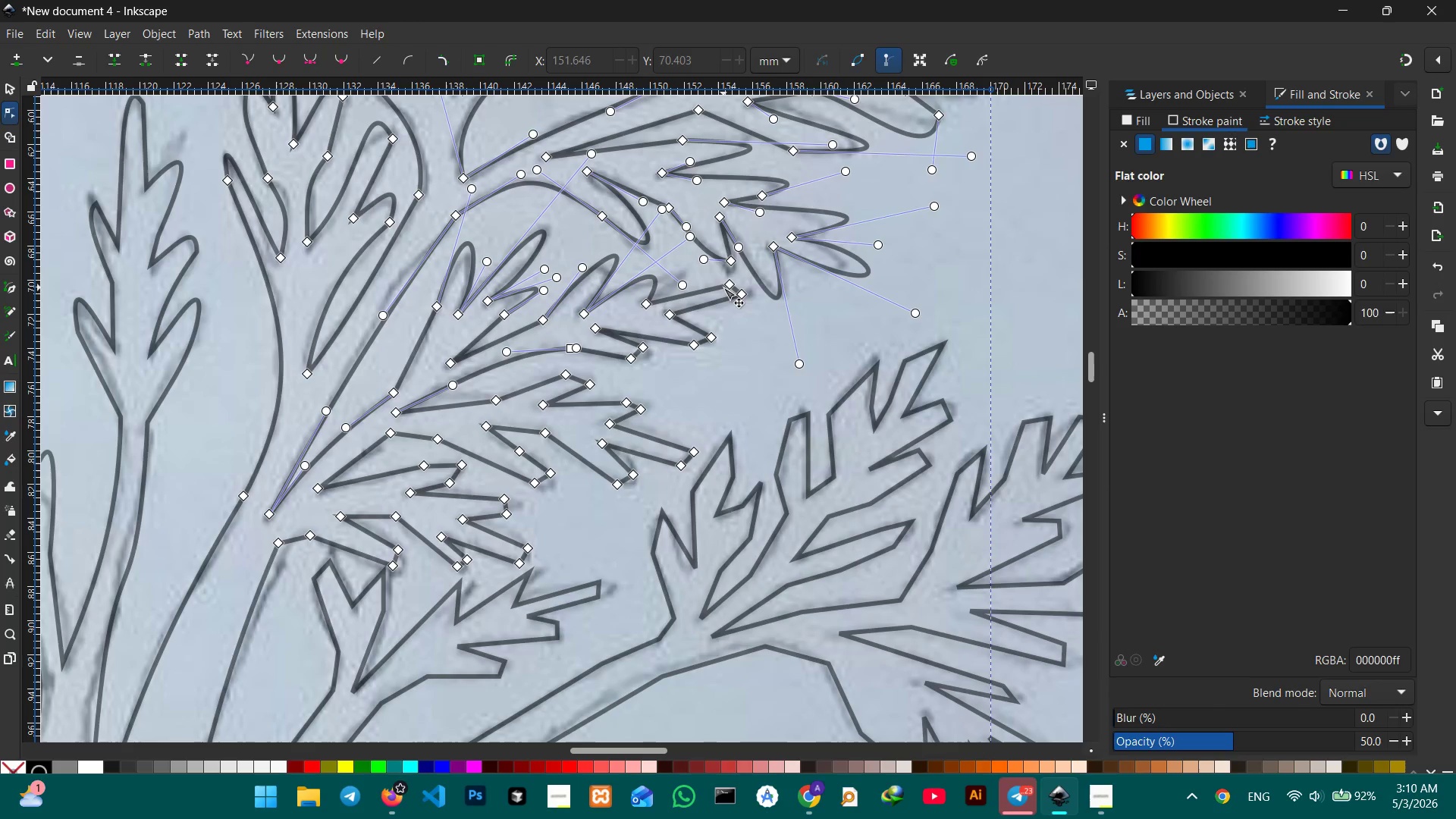 
left_click([723, 284])
 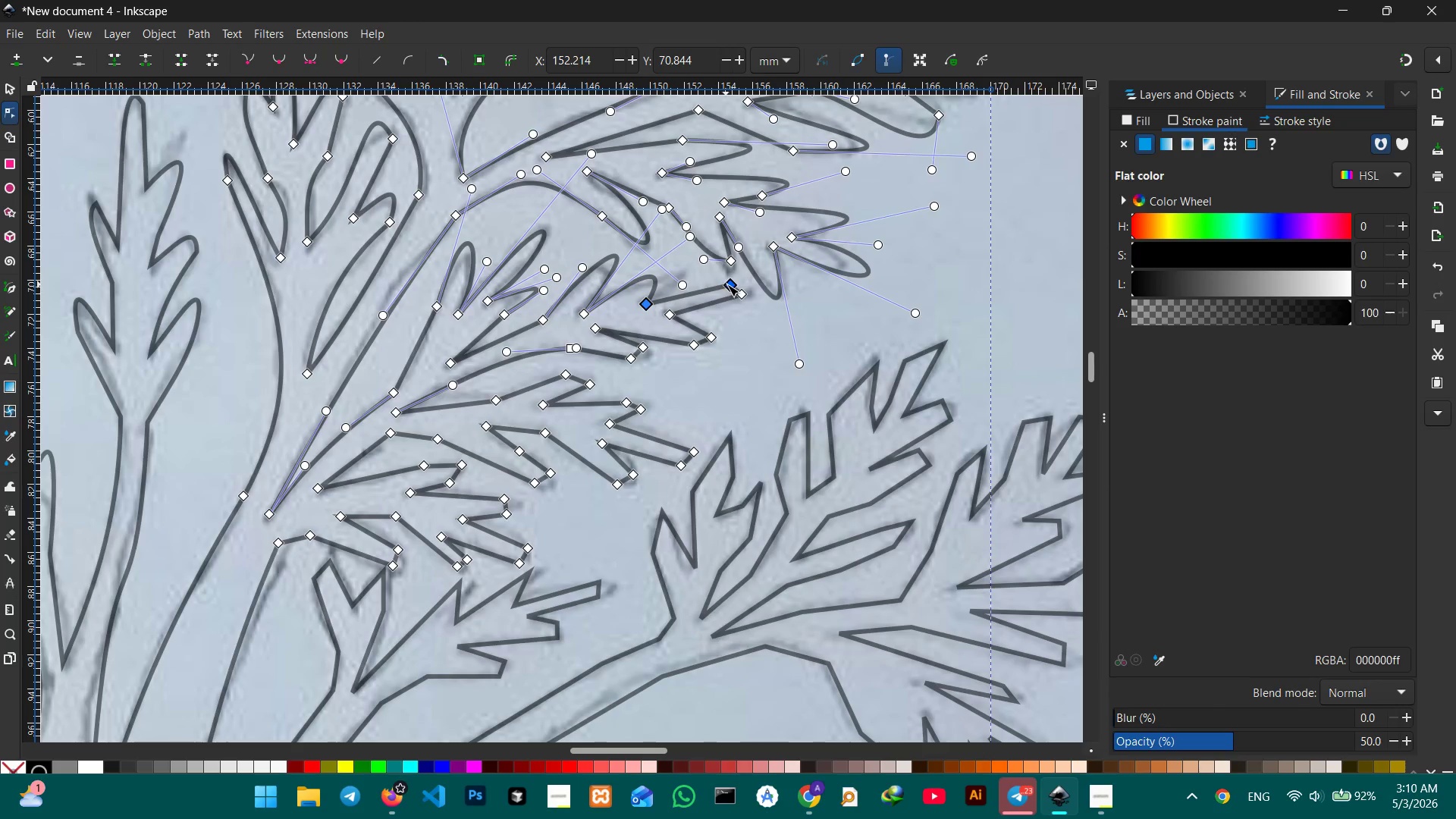 
left_click([727, 284])
 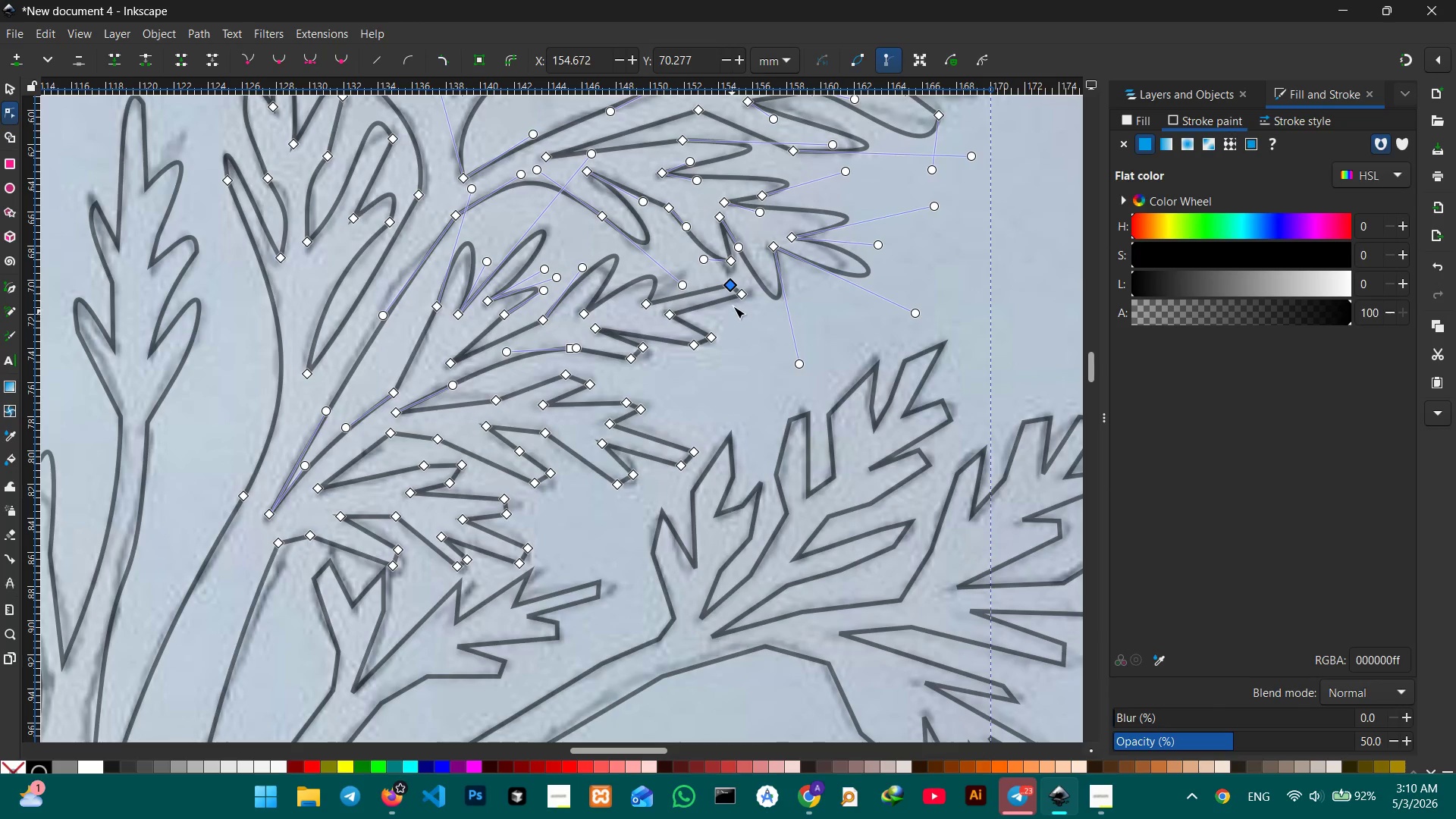 
key(Backspace)
 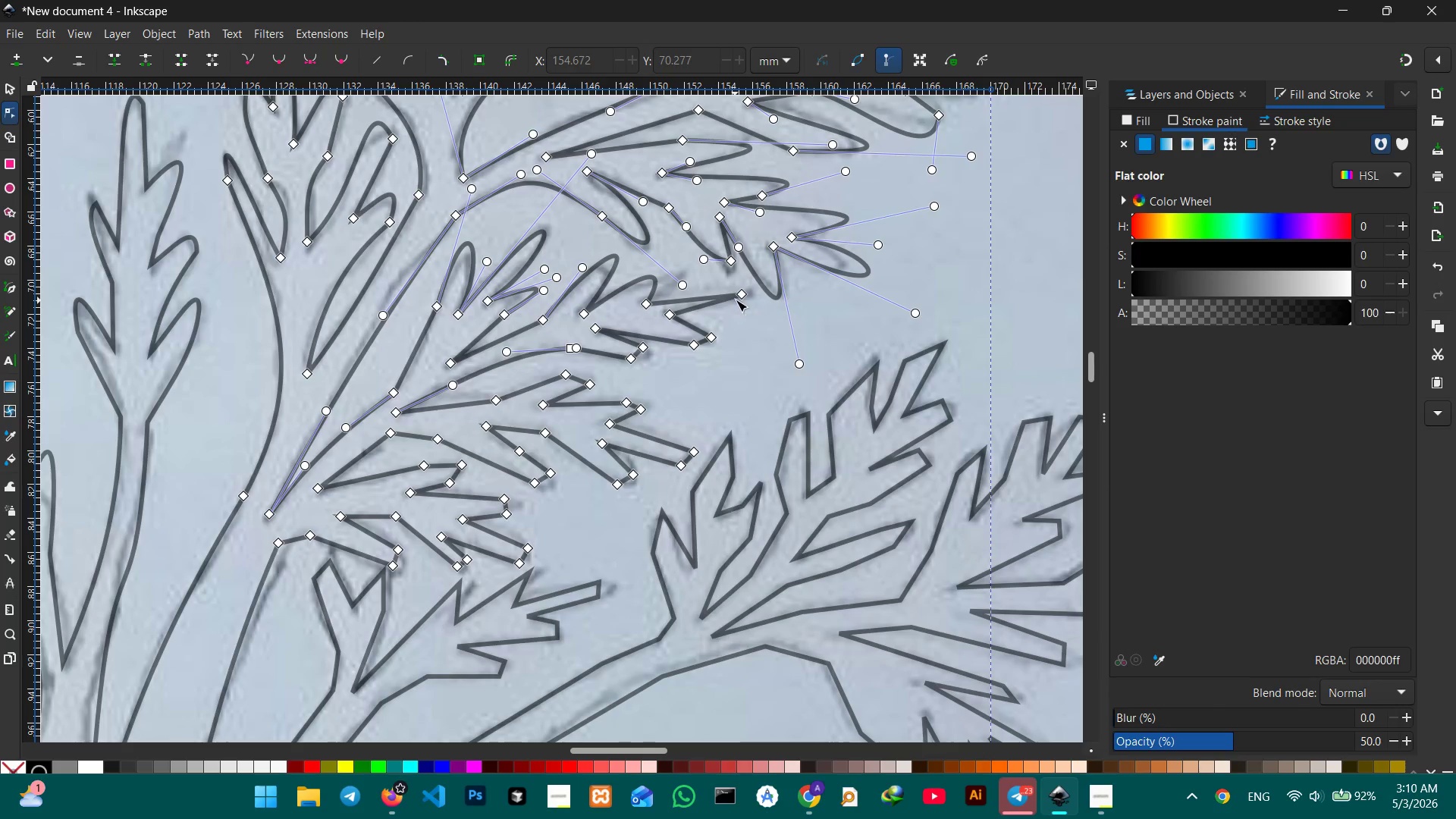 
left_click([736, 297])
 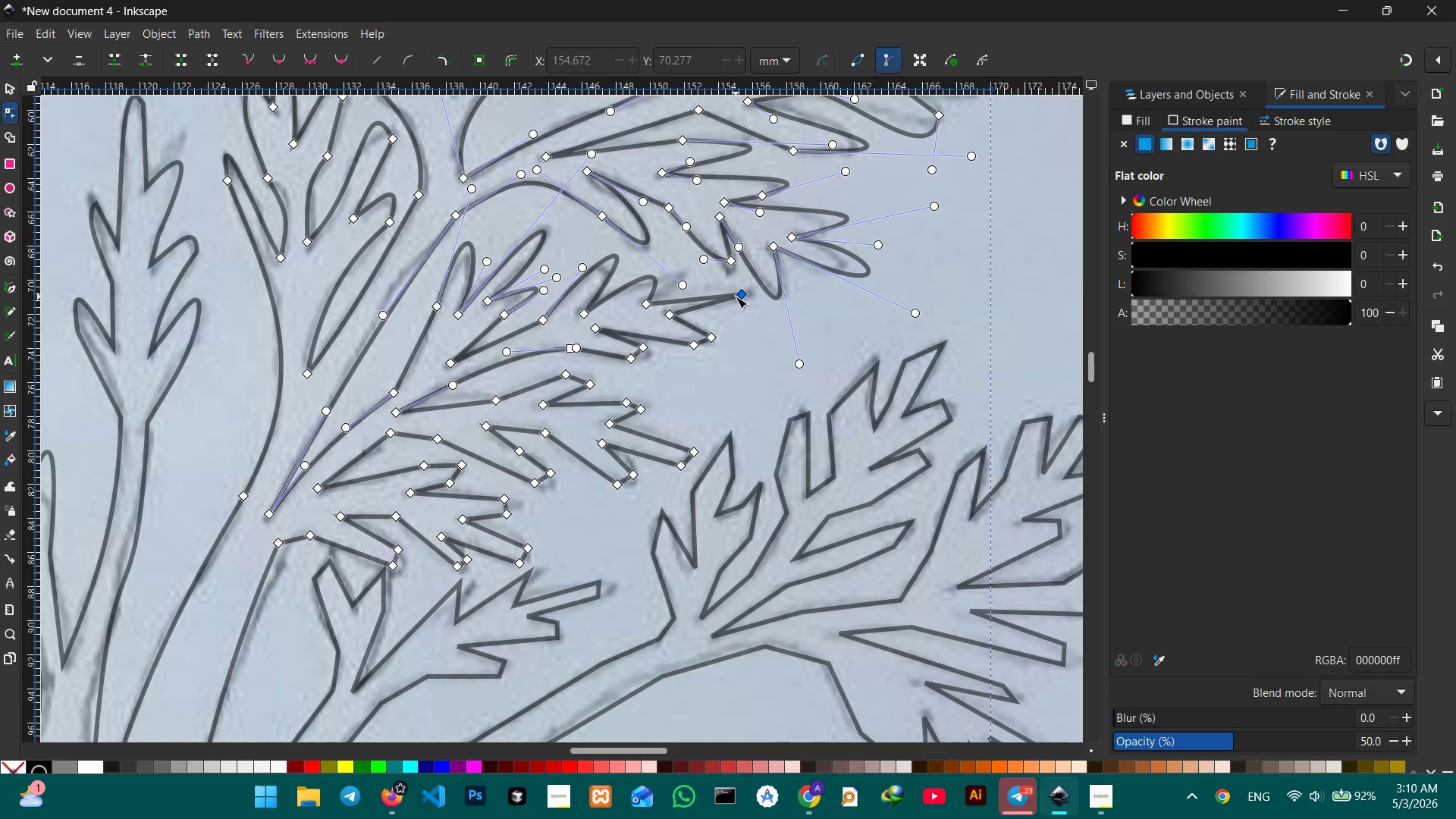 
key(Backspace)
 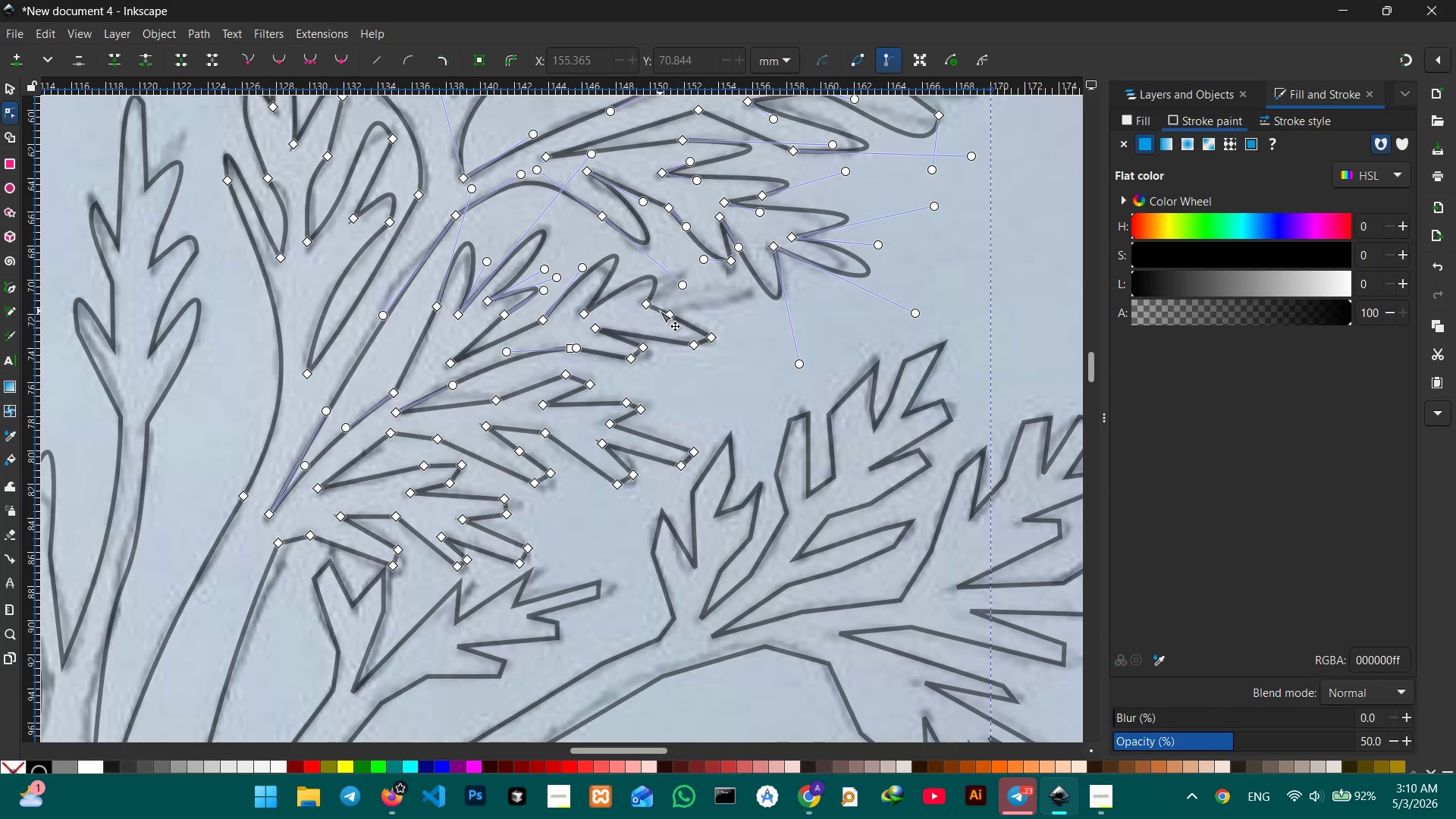 
left_click_drag(start_coordinate=[659, 310], to_coordinate=[721, 289])
 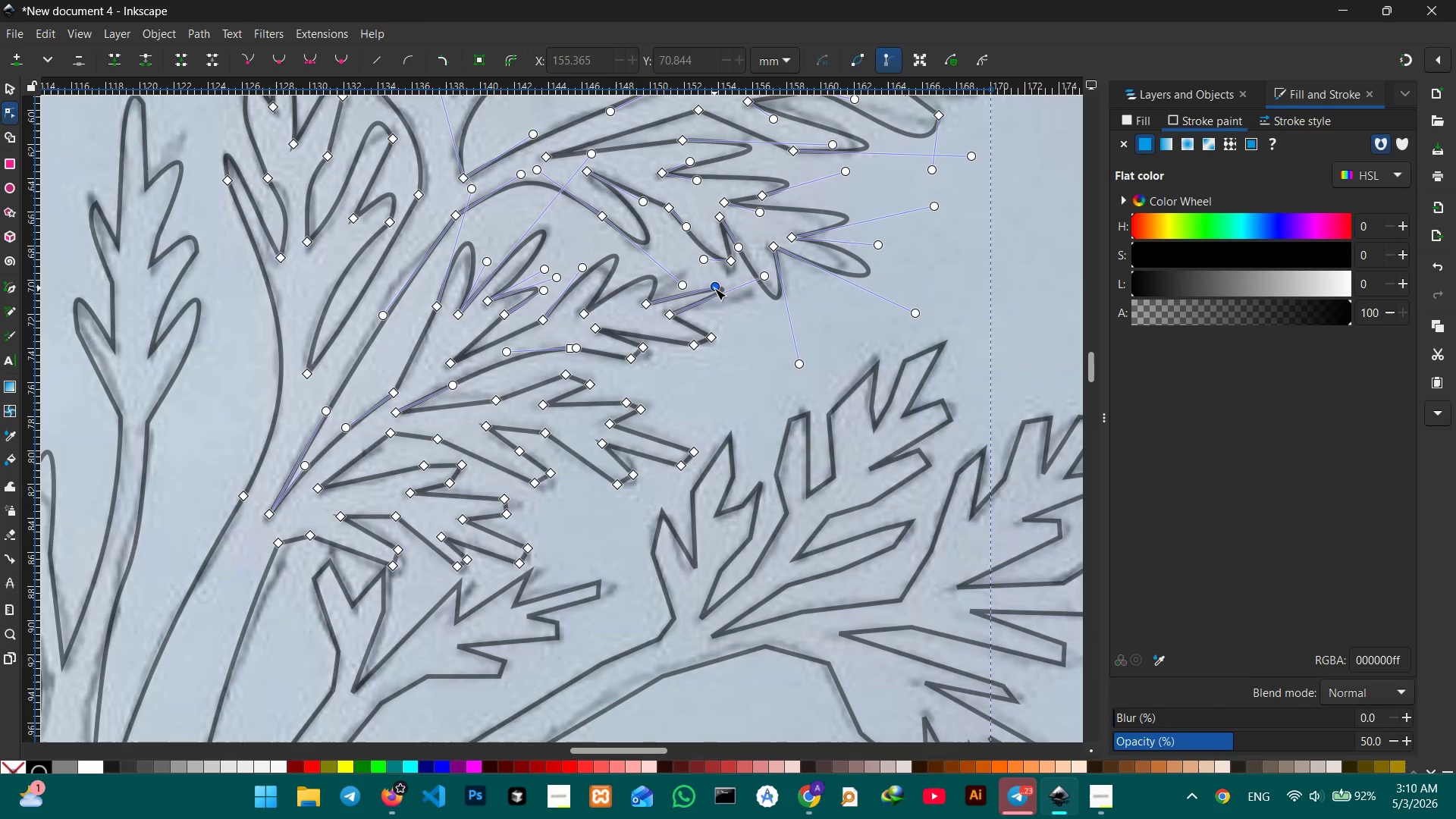 
left_click_drag(start_coordinate=[714, 288], to_coordinate=[701, 275])
 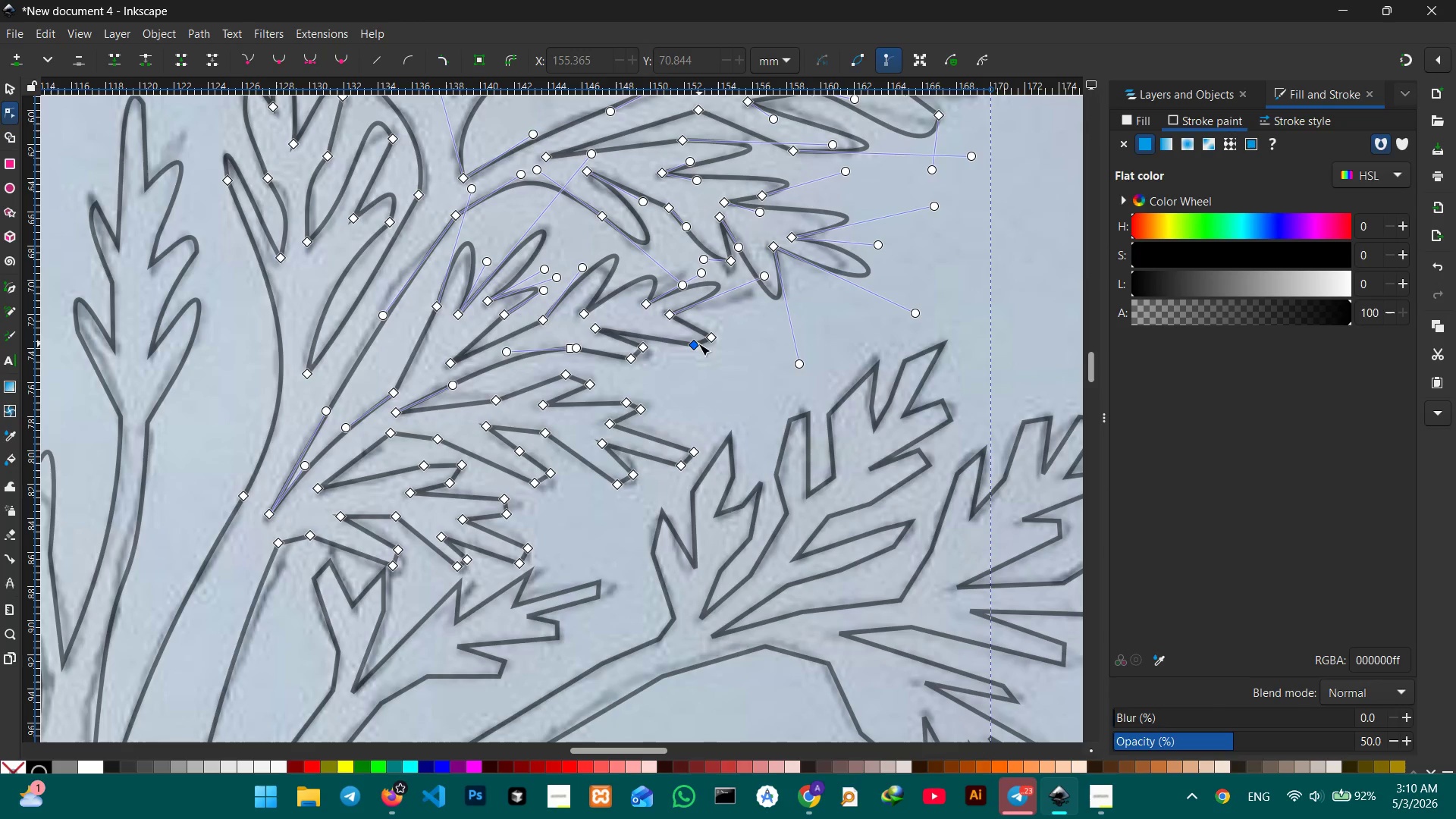 
left_click([696, 344])
 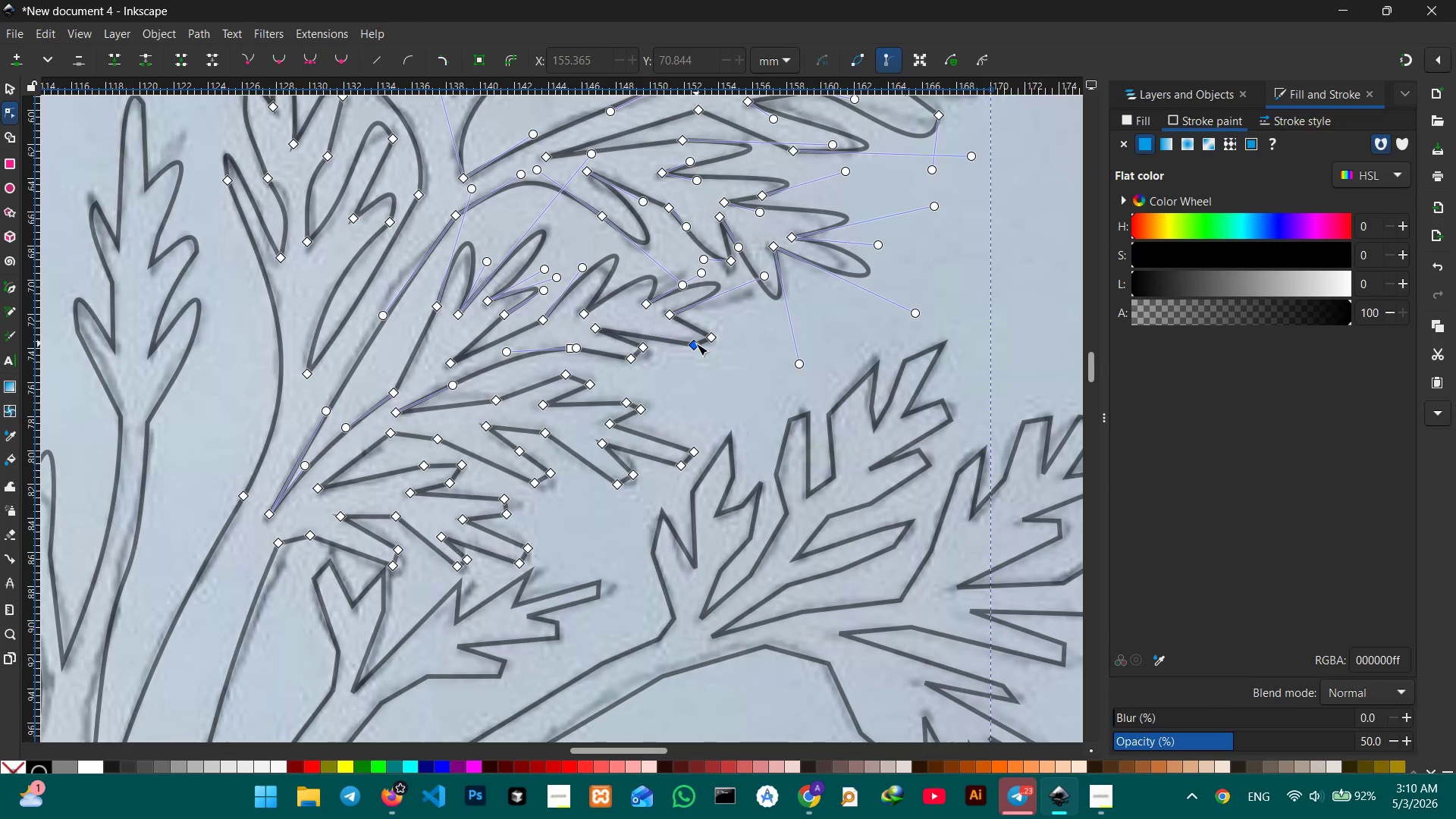 
key(Backspace)
 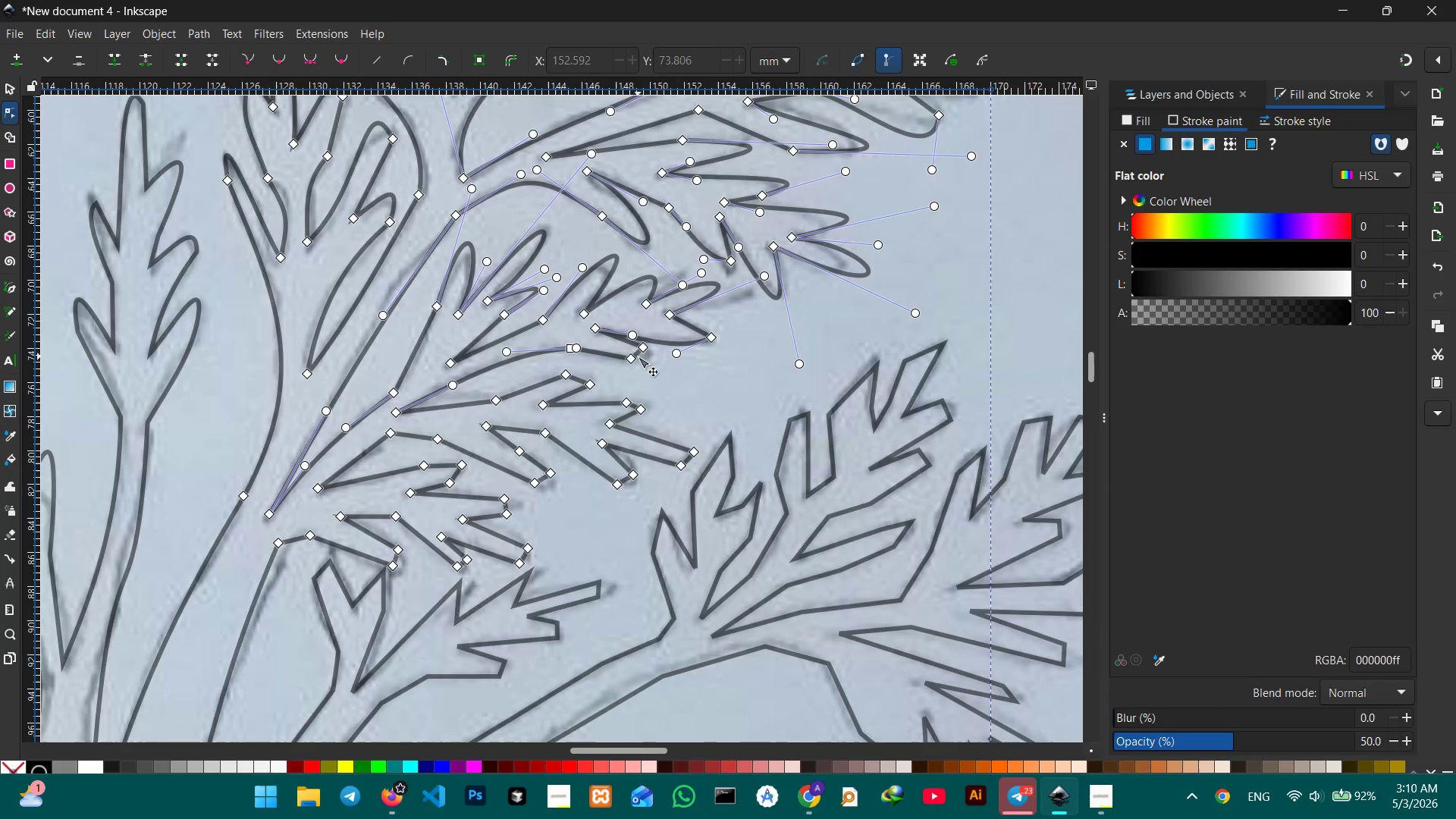 
left_click([635, 356])
 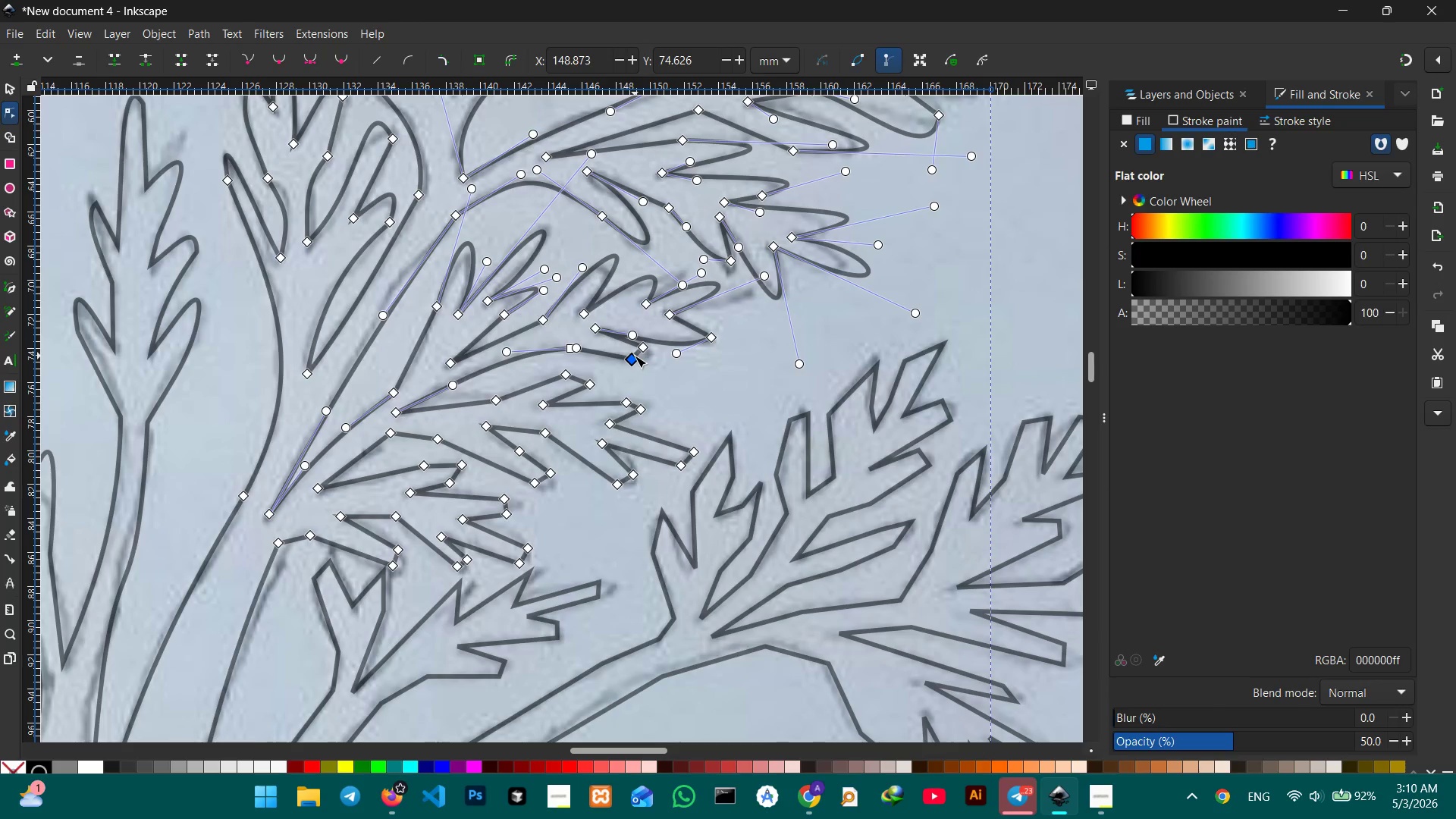 
key(Backspace)
 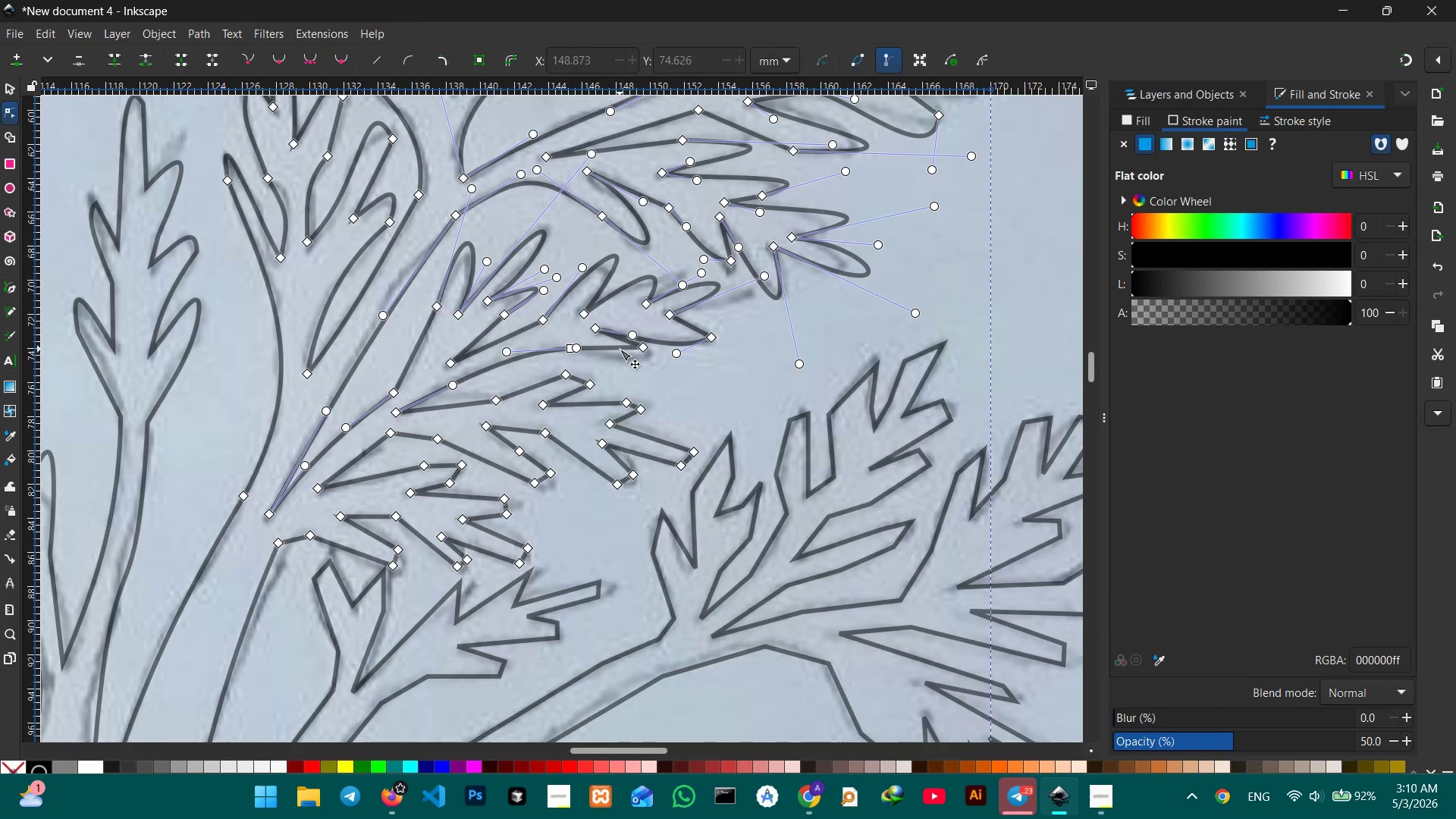 
left_click_drag(start_coordinate=[619, 349], to_coordinate=[640, 362])
 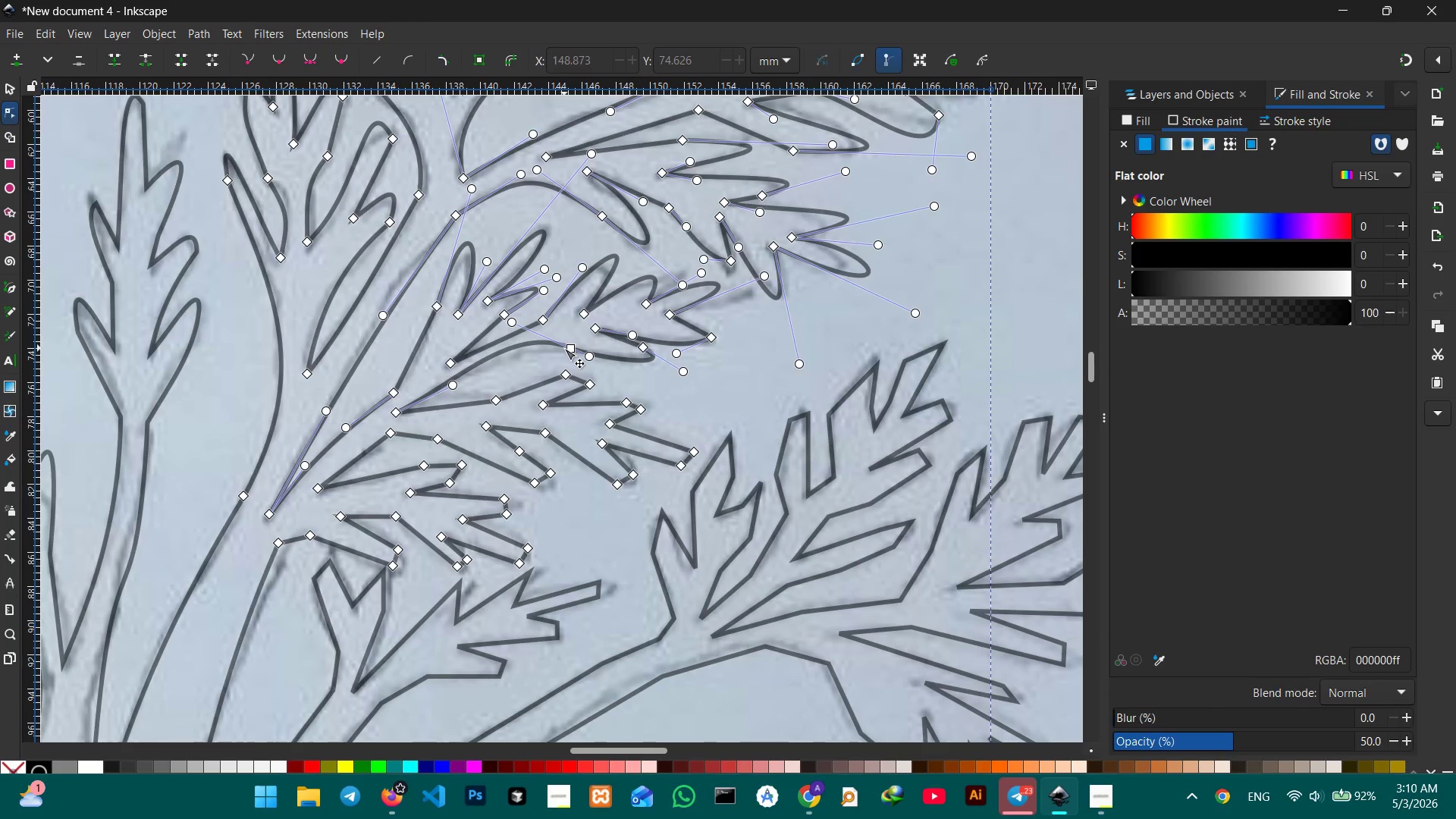 
left_click_drag(start_coordinate=[565, 347], to_coordinate=[558, 352])
 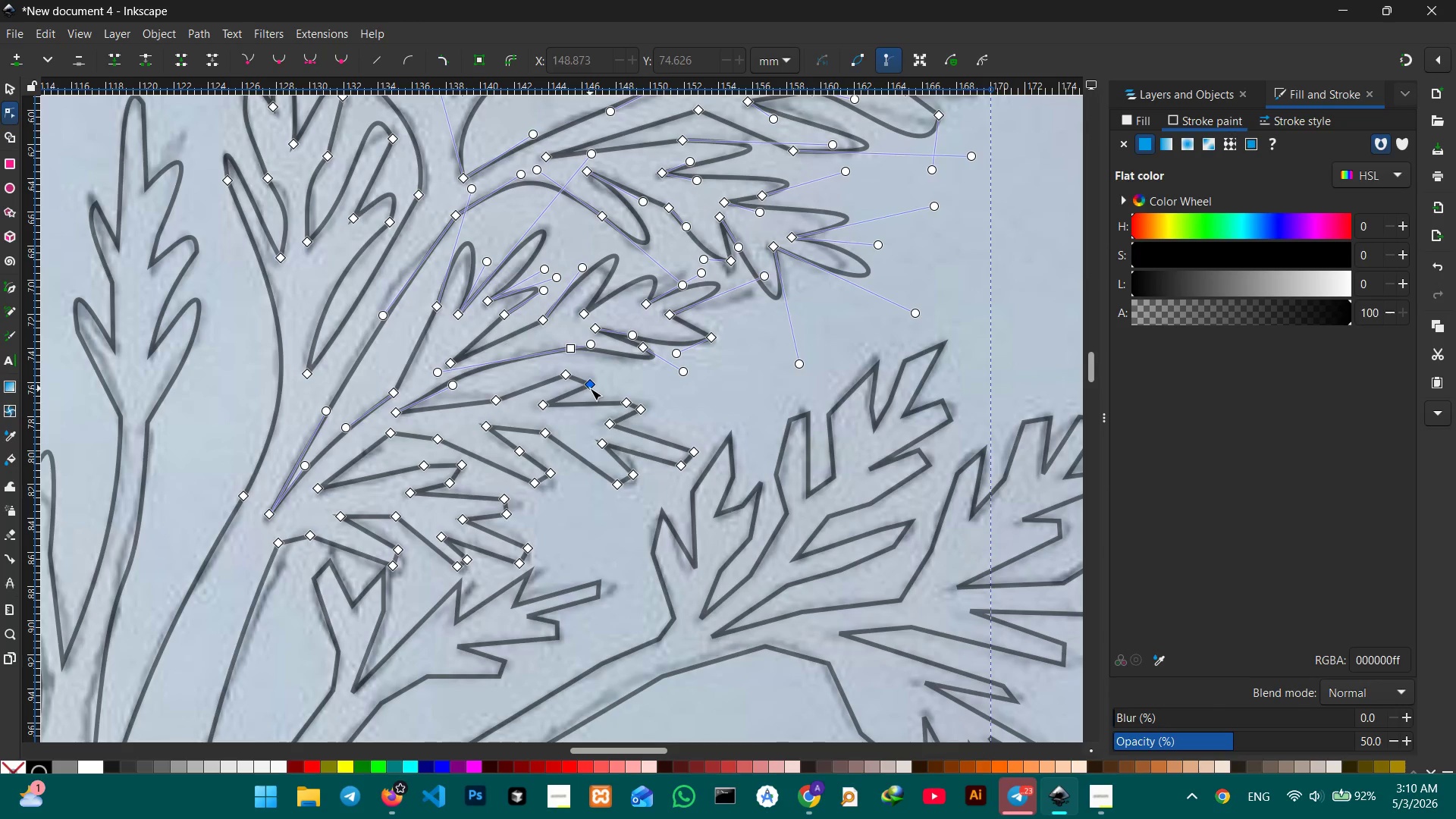 
left_click([590, 388])
 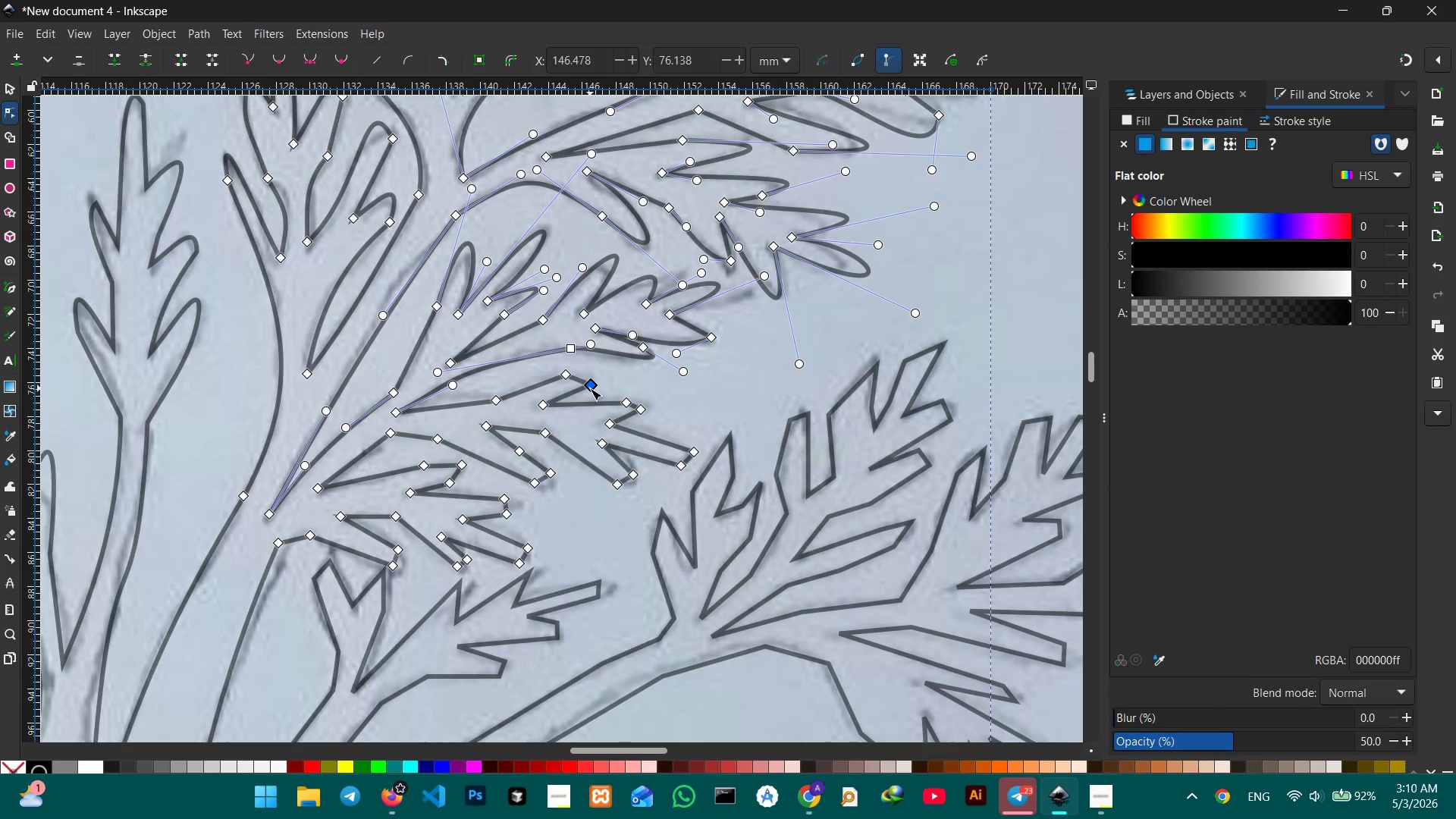 
key(Backspace)
 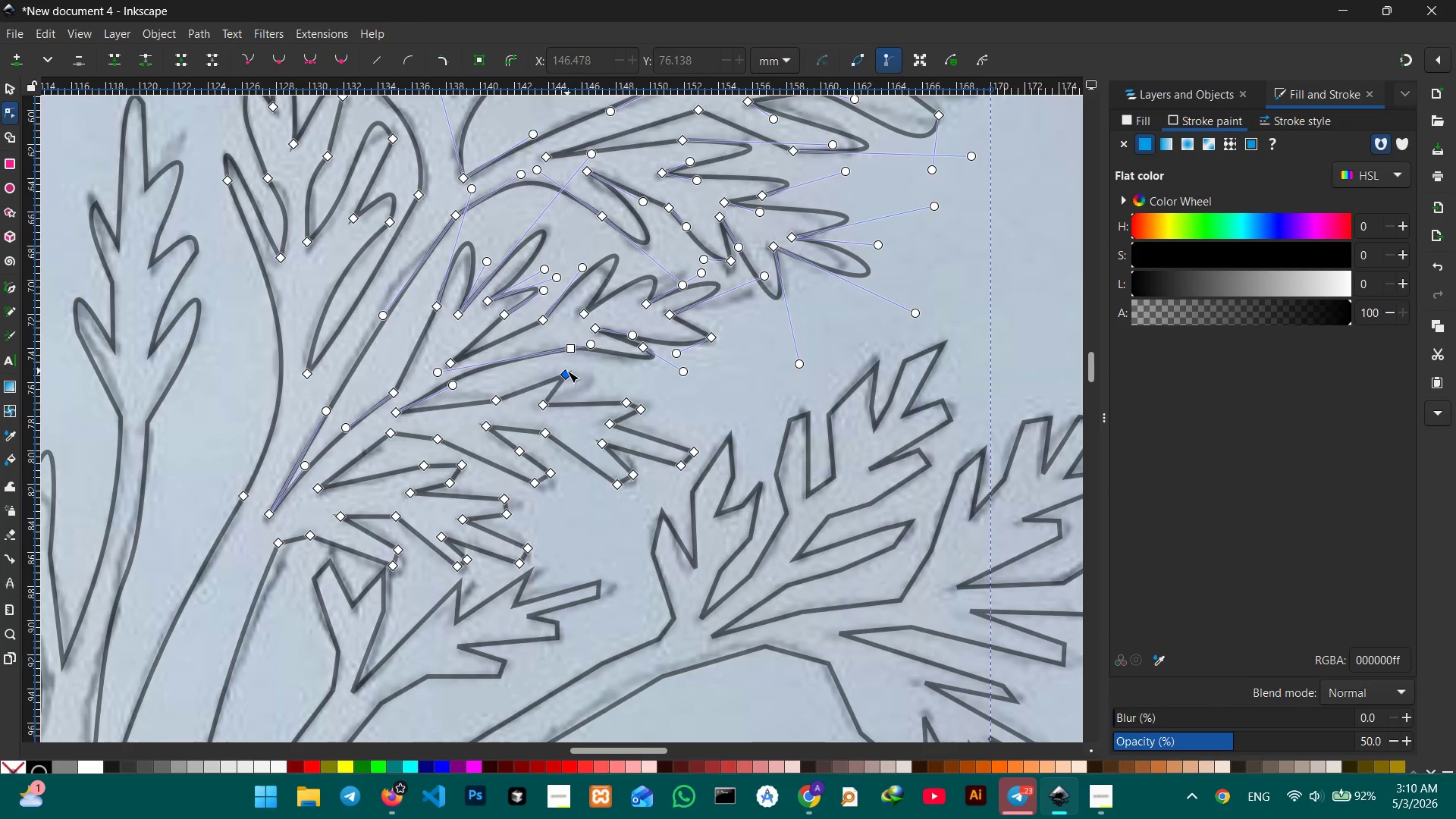 
double_click([567, 371])
 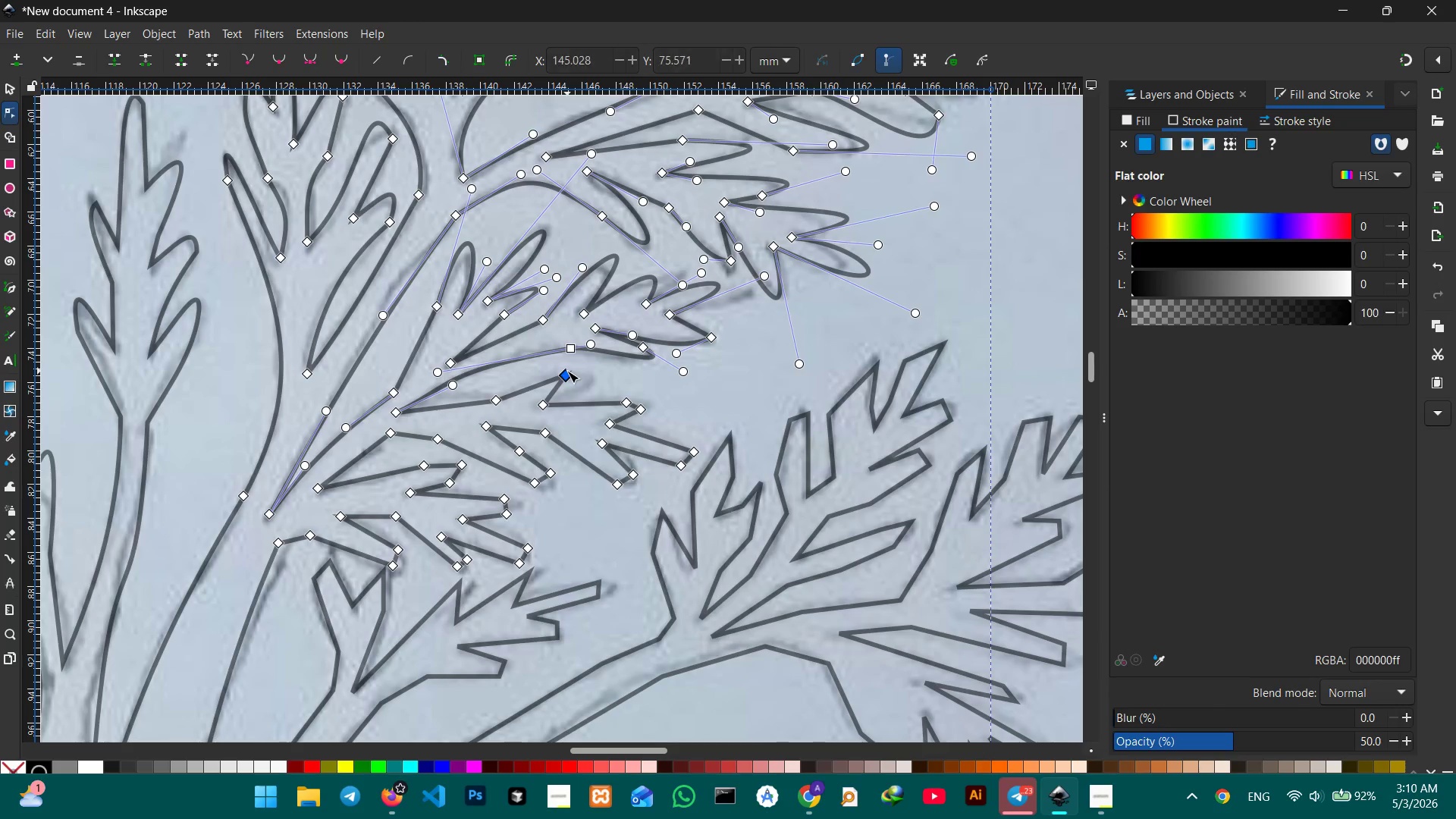 
key(Backspace)
 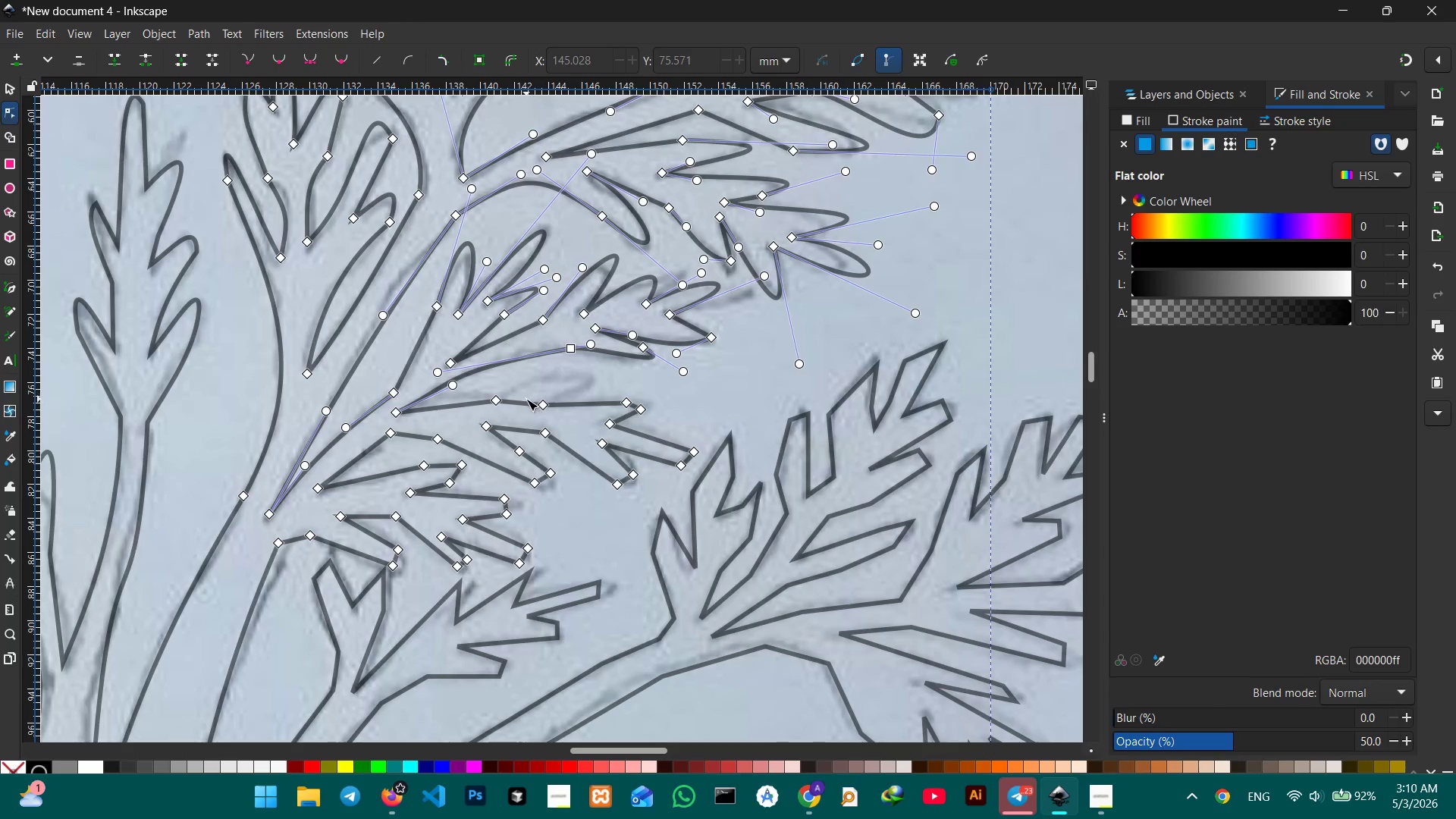 
left_click_drag(start_coordinate=[526, 399], to_coordinate=[606, 380])
 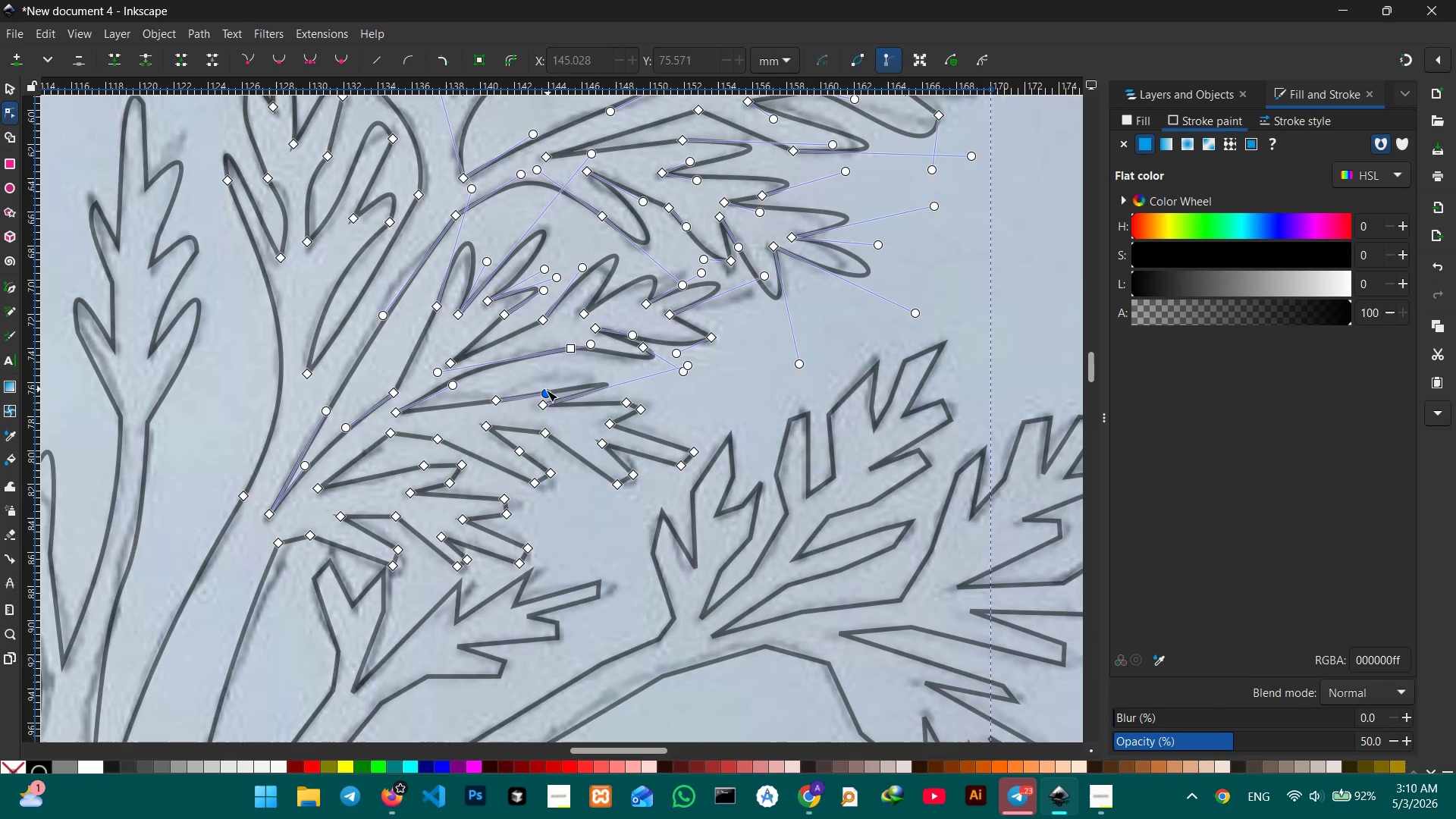 
left_click_drag(start_coordinate=[543, 391], to_coordinate=[546, 370])
 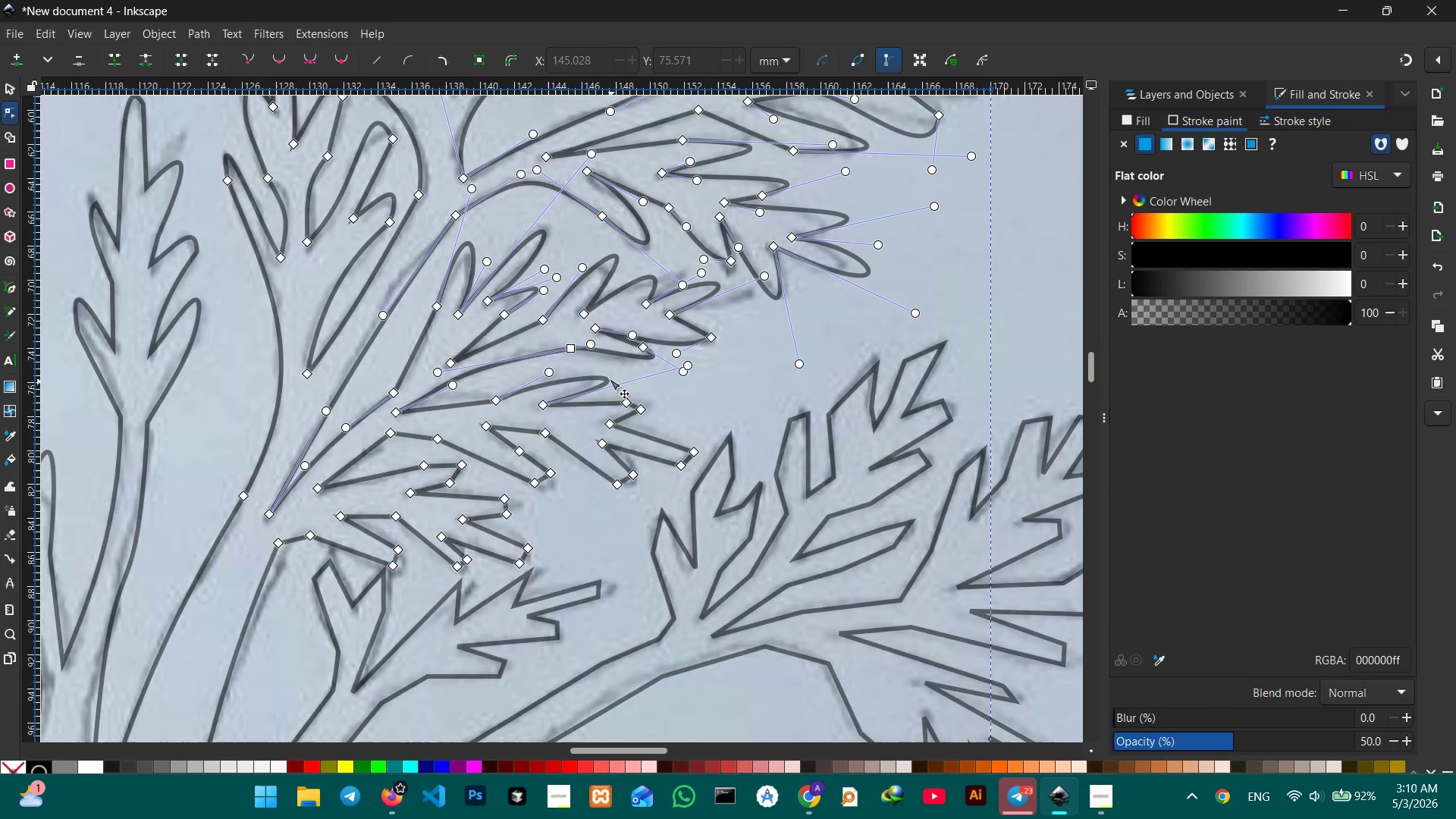 
scroll: coordinate [607, 376], scroll_direction: down, amount: 2.0
 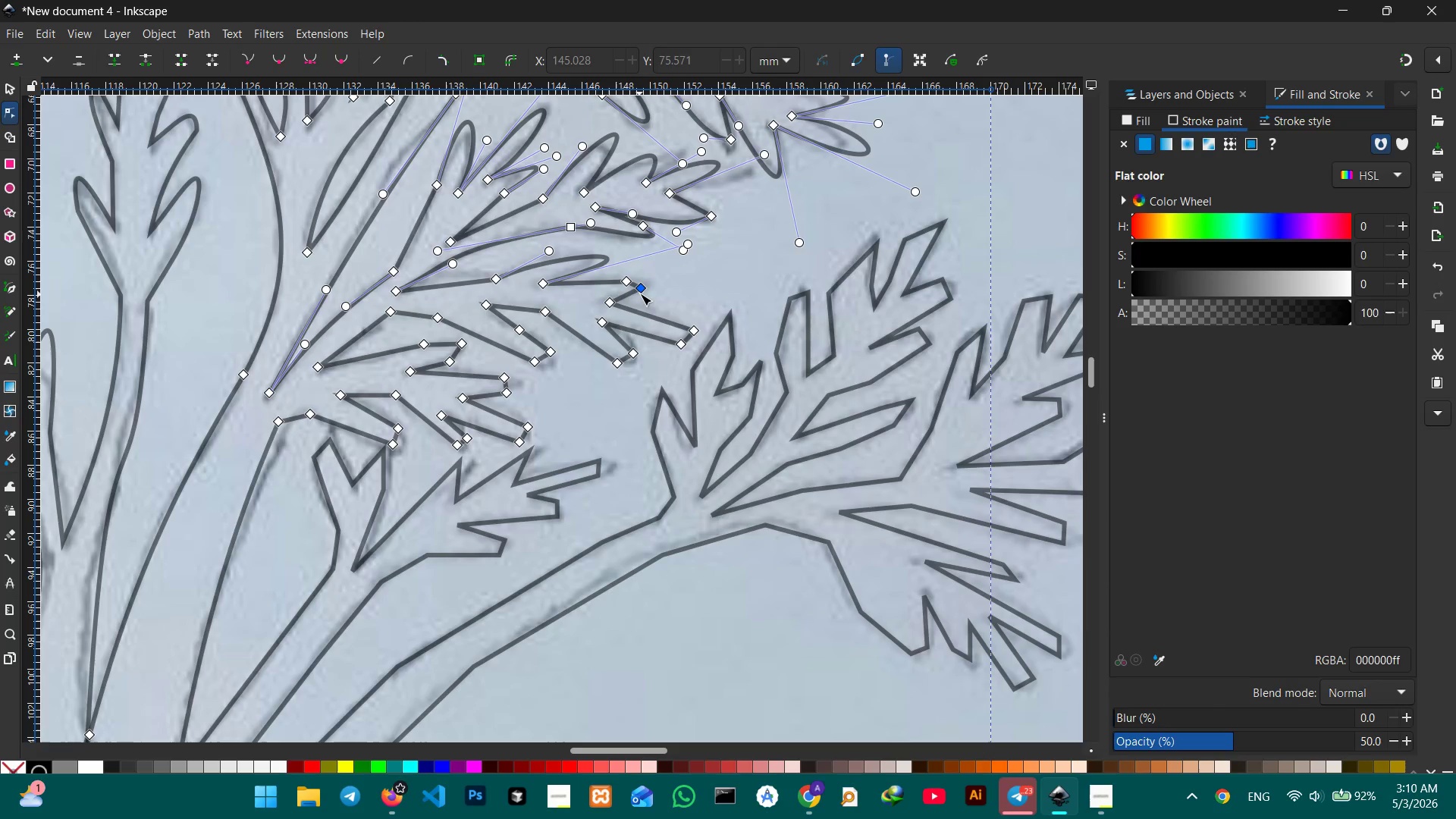 
left_click([641, 291])
 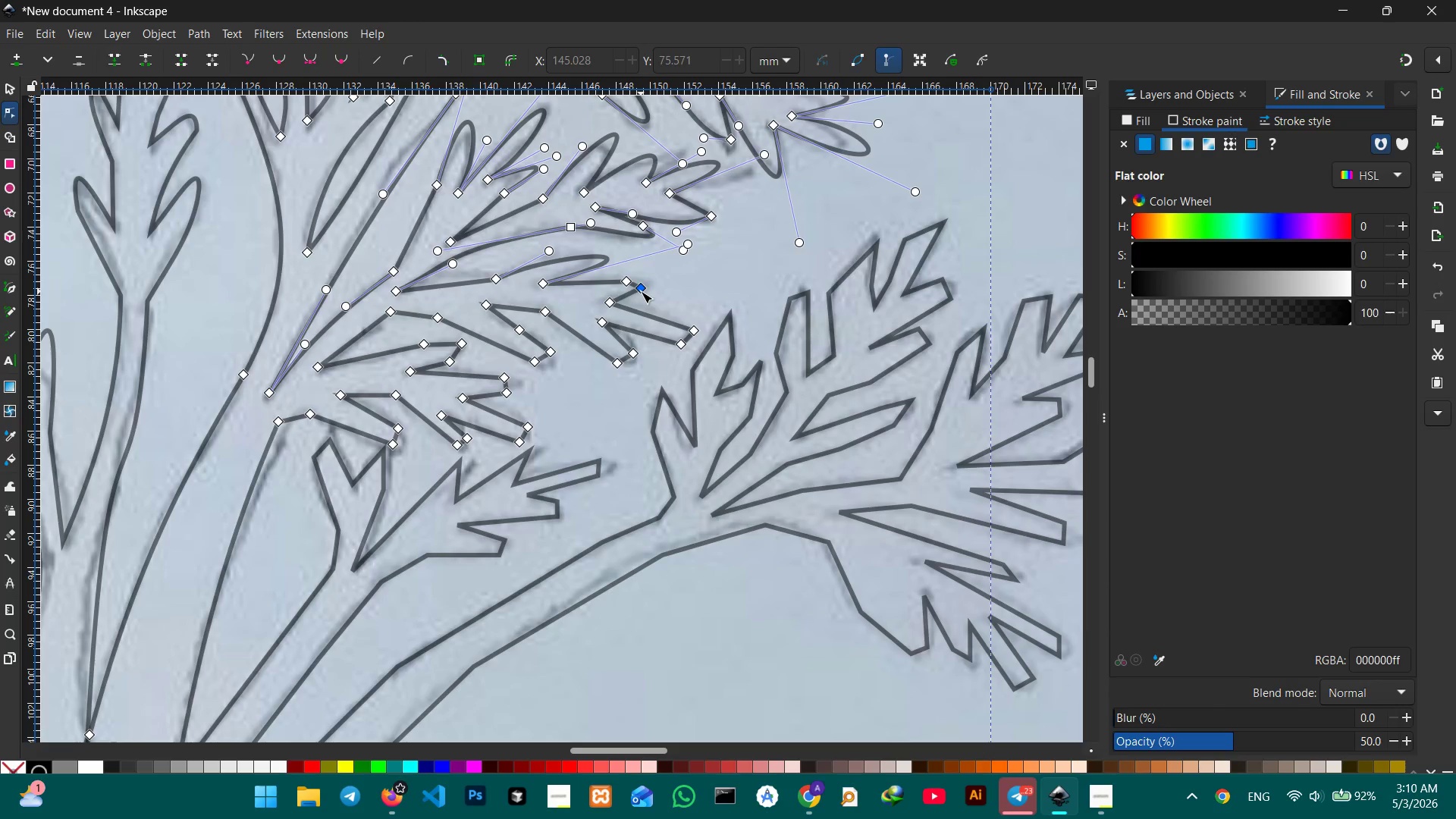 
key(Backspace)
 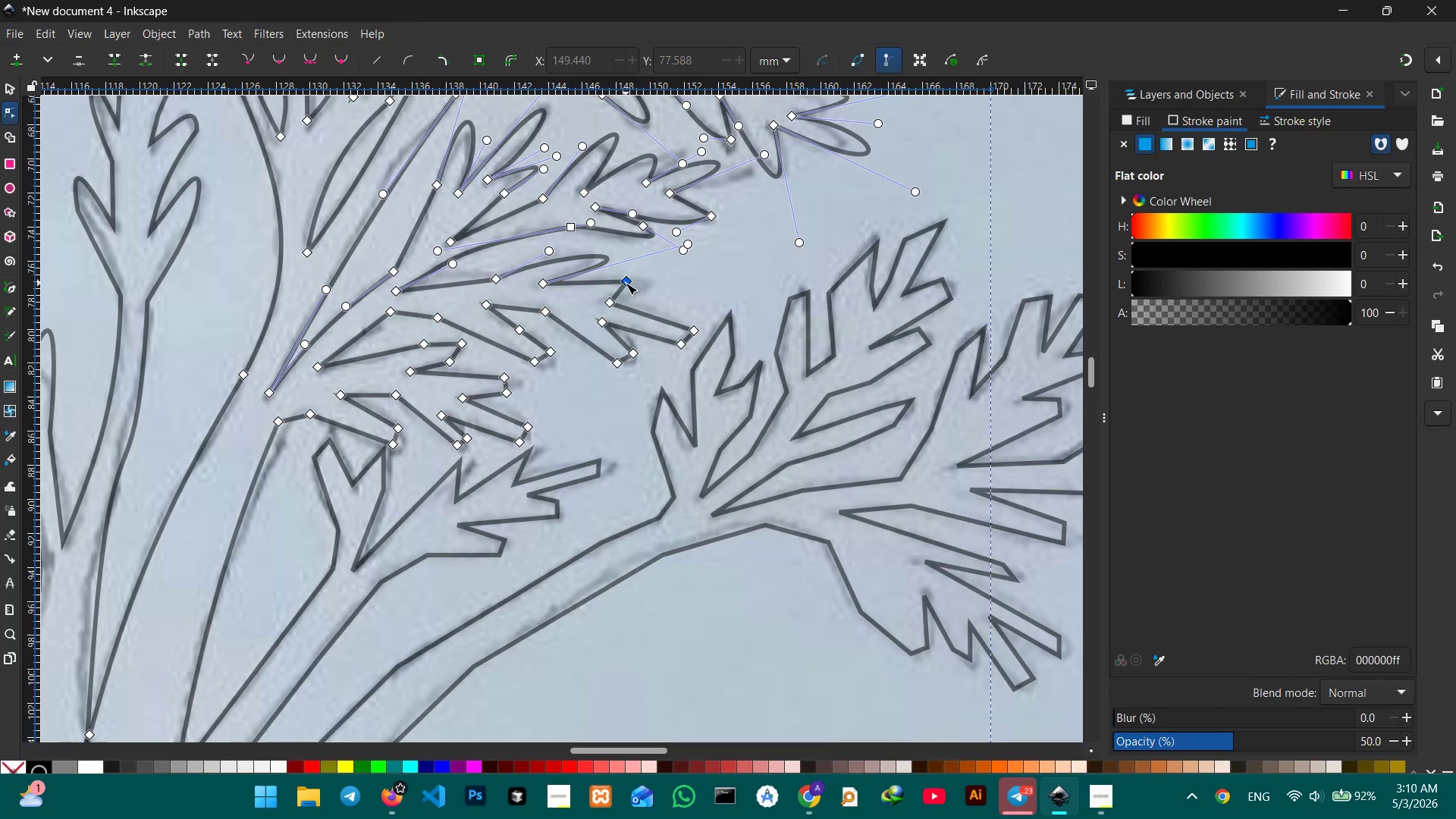 
key(Backspace)
 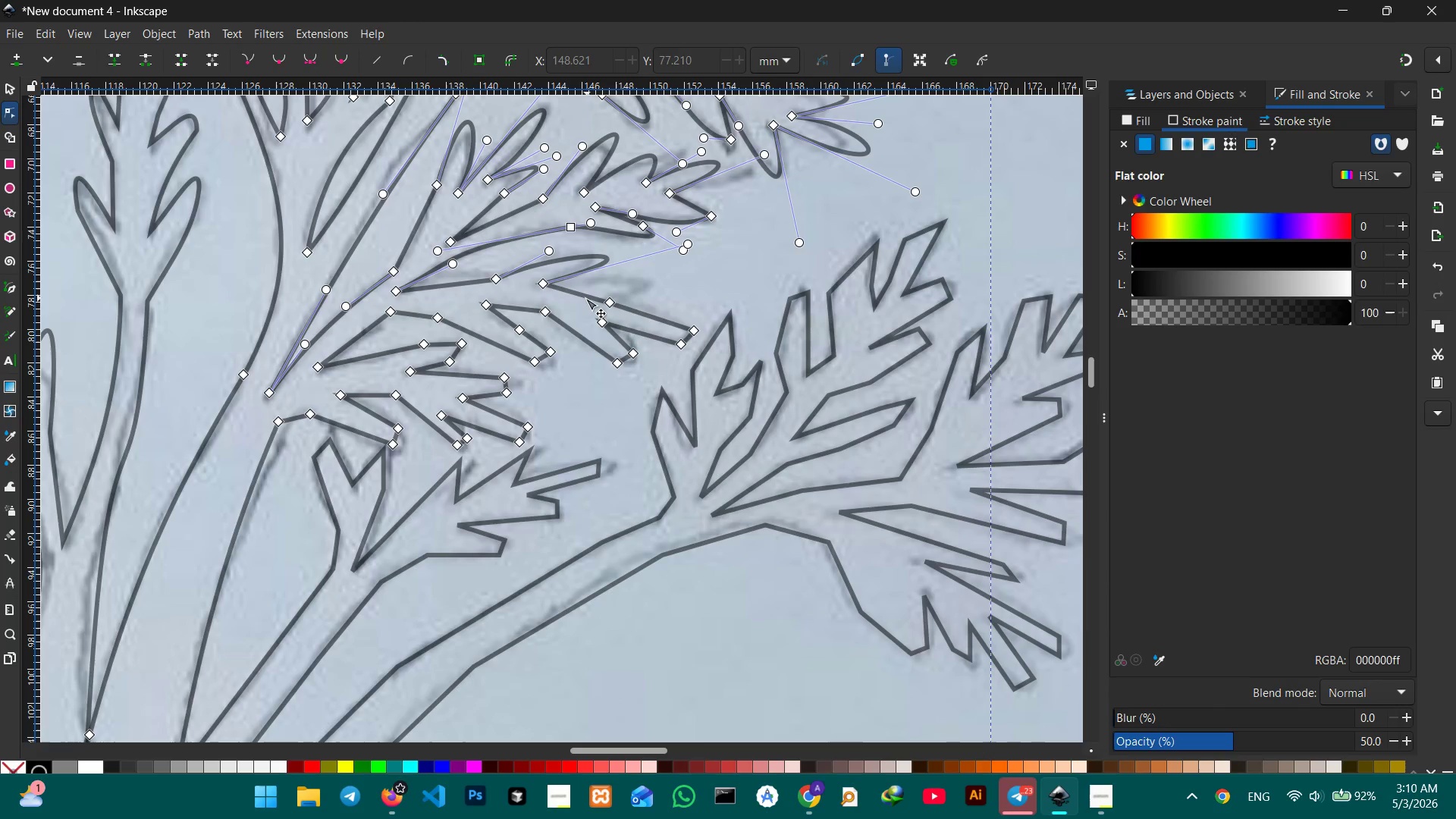 
left_click_drag(start_coordinate=[585, 298], to_coordinate=[656, 287])
 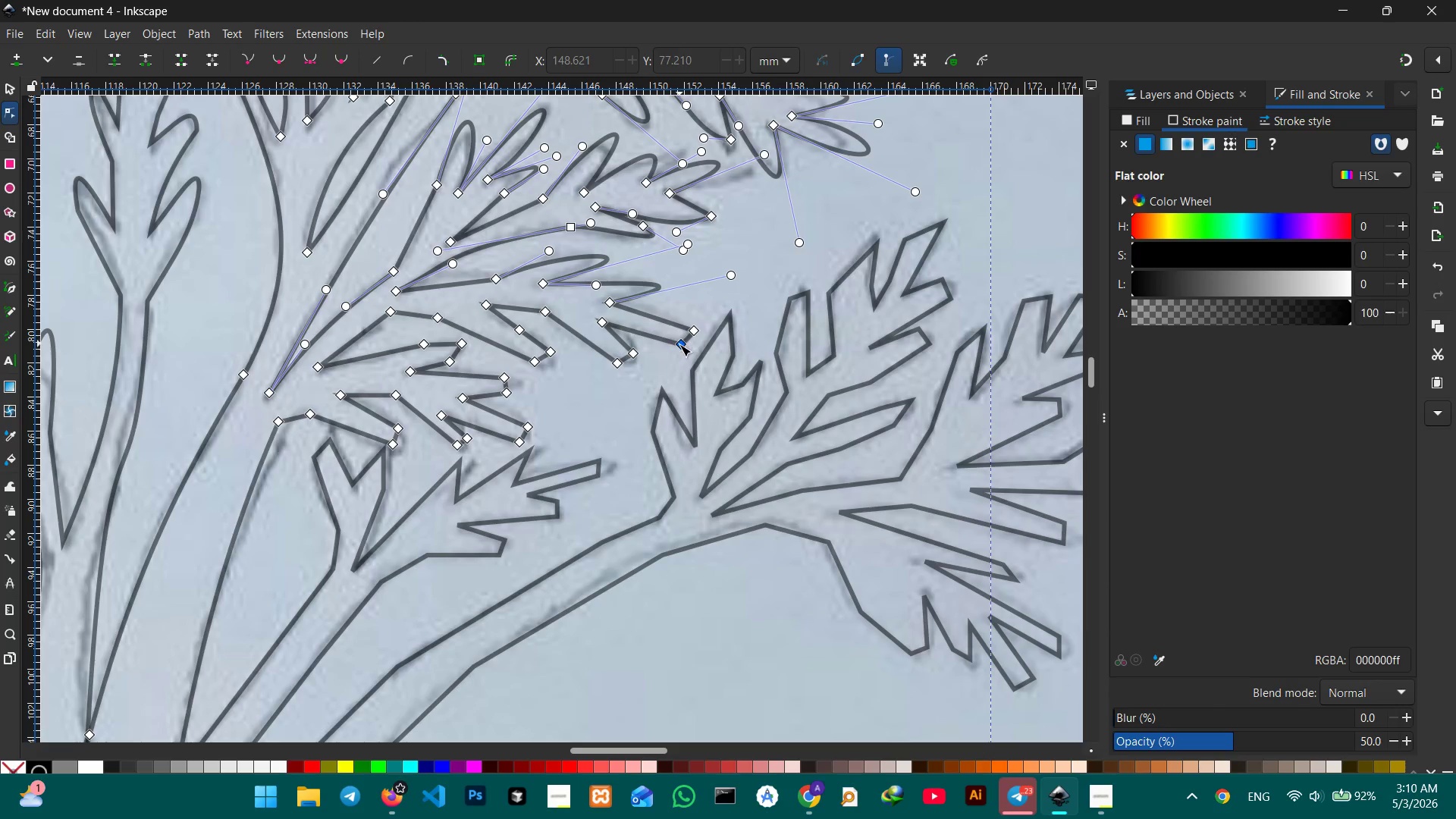 
left_click([679, 345])
 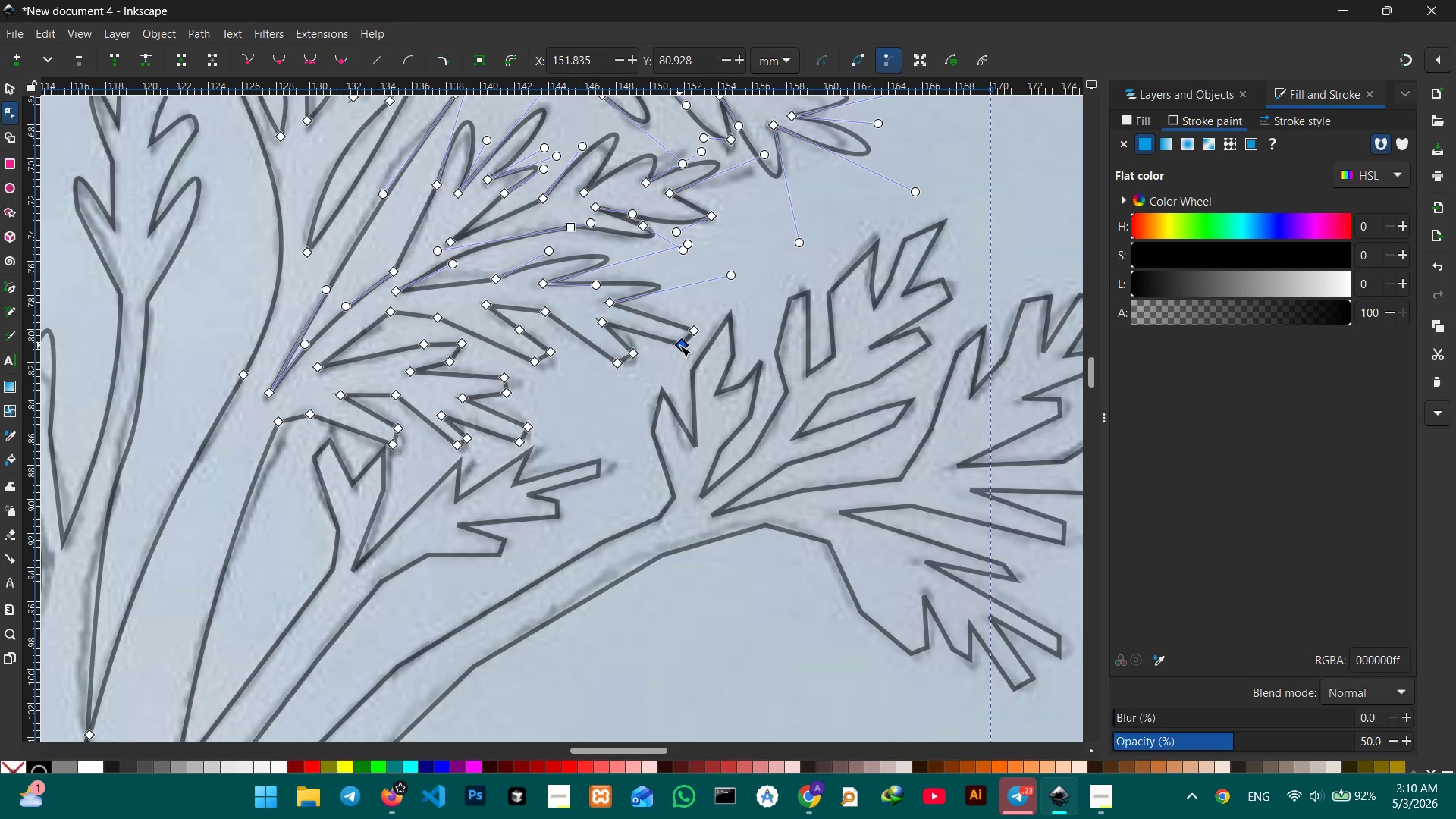 
key(Backspace)
 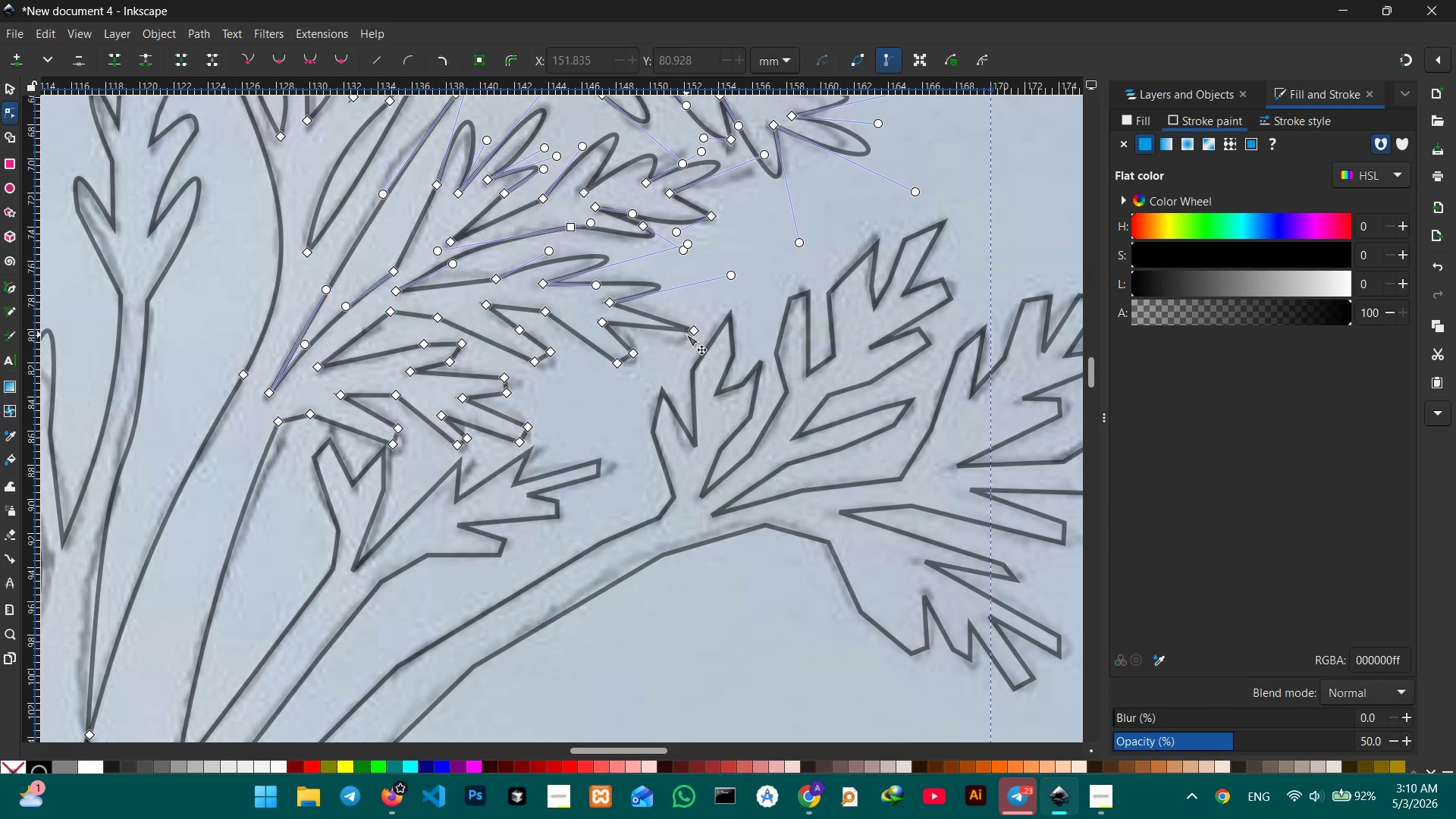 
left_click([688, 334])
 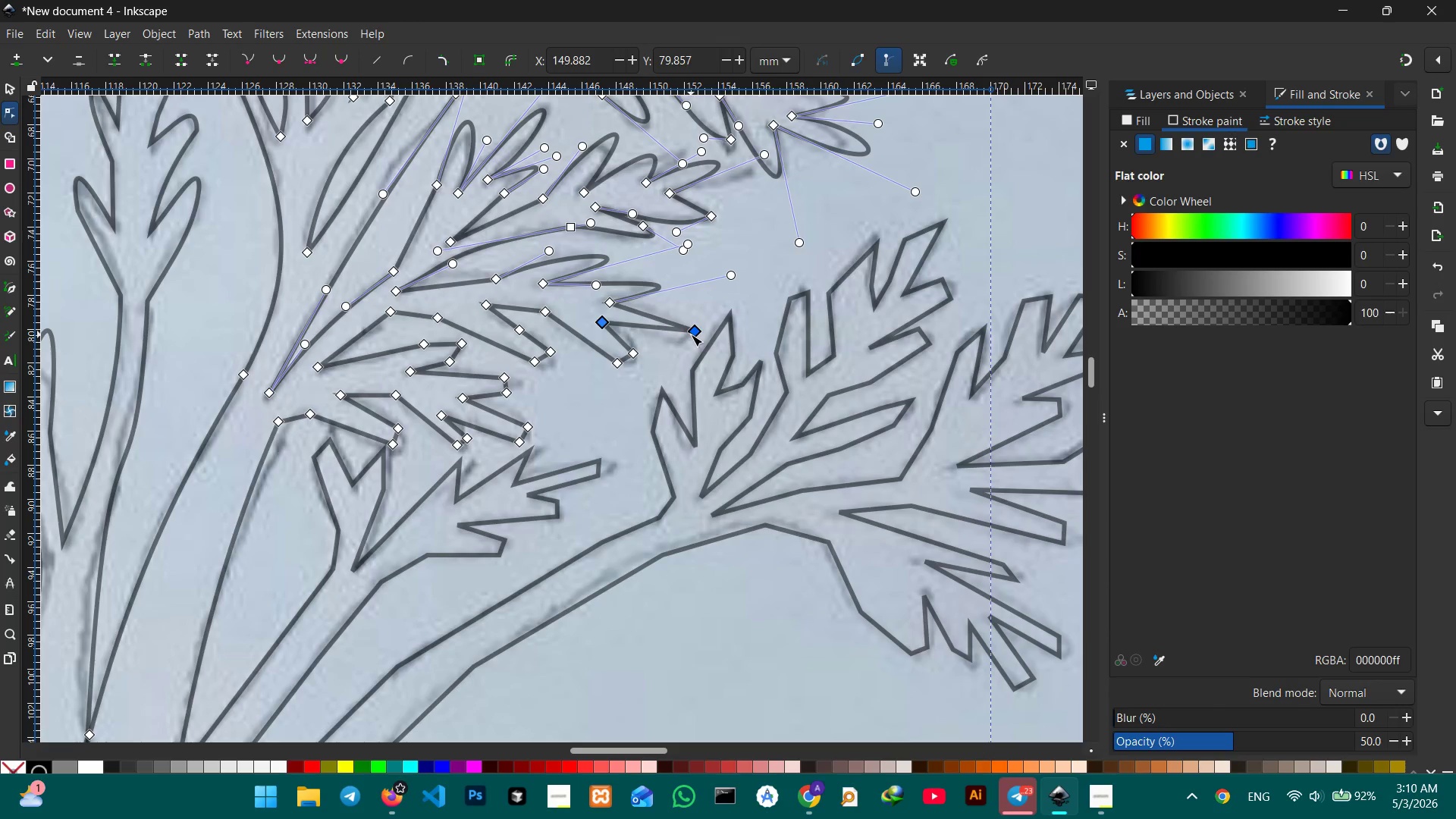 
key(Backspace)
 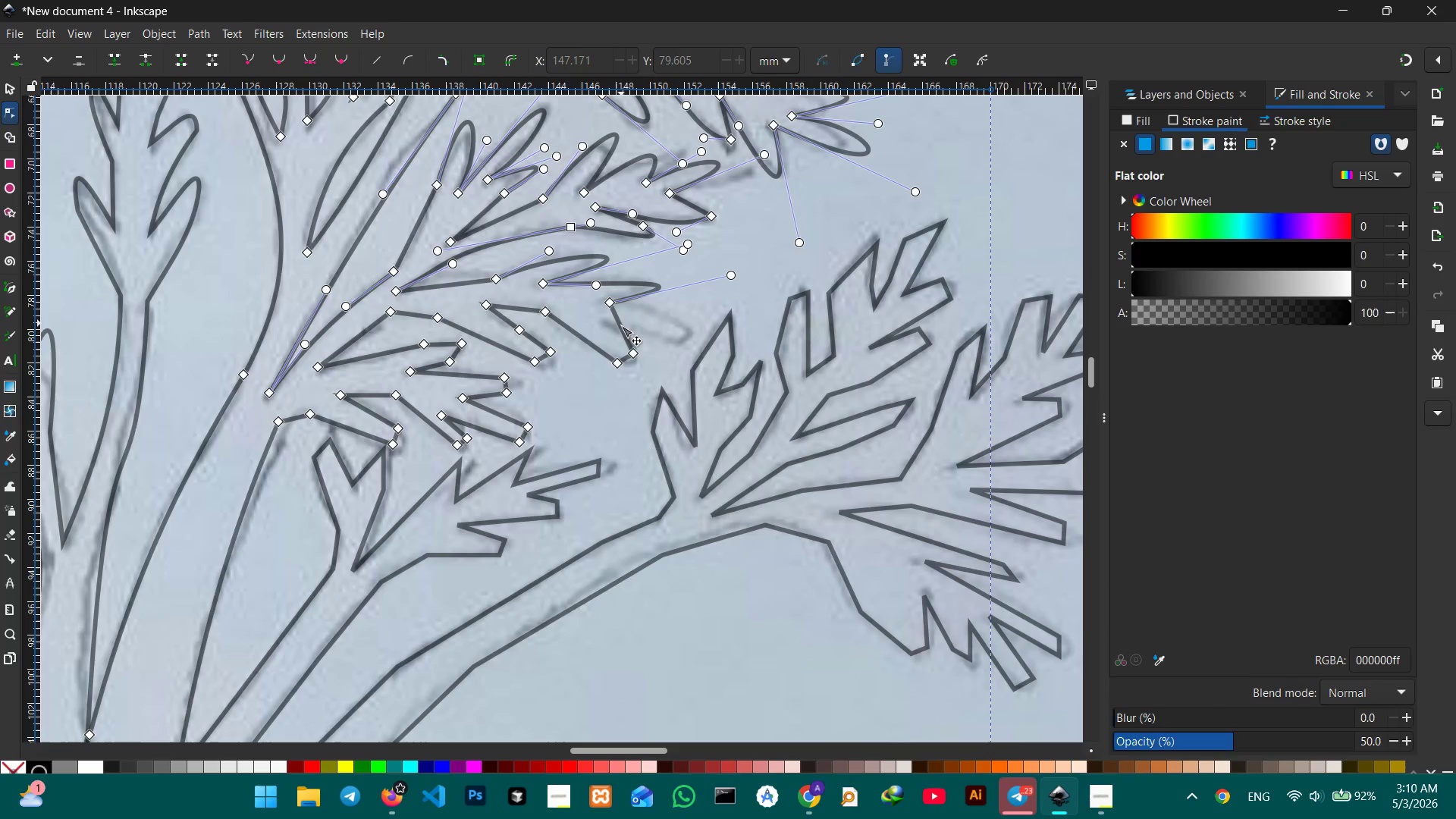 
left_click([623, 347])
 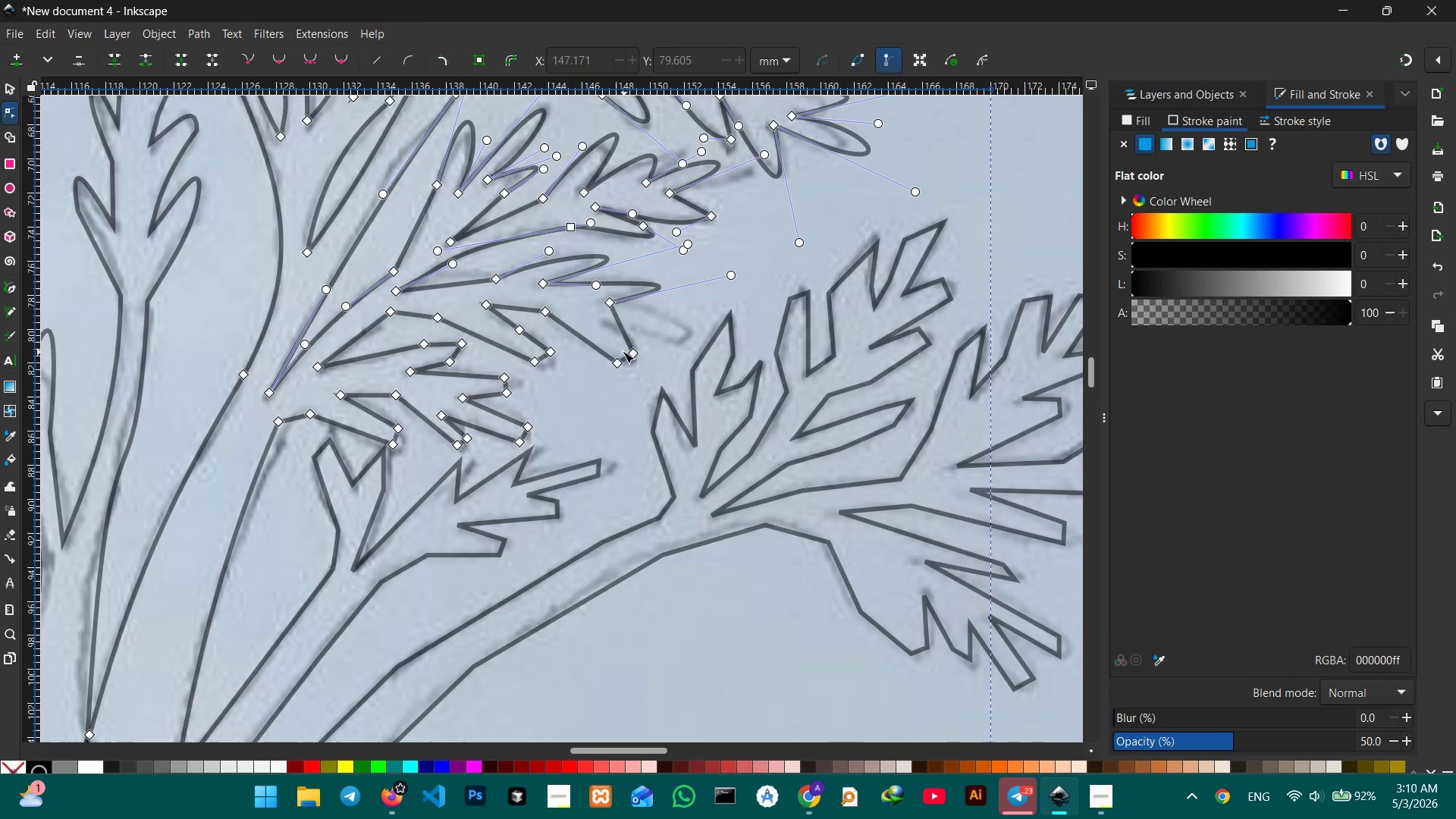 
key(Control+X)
 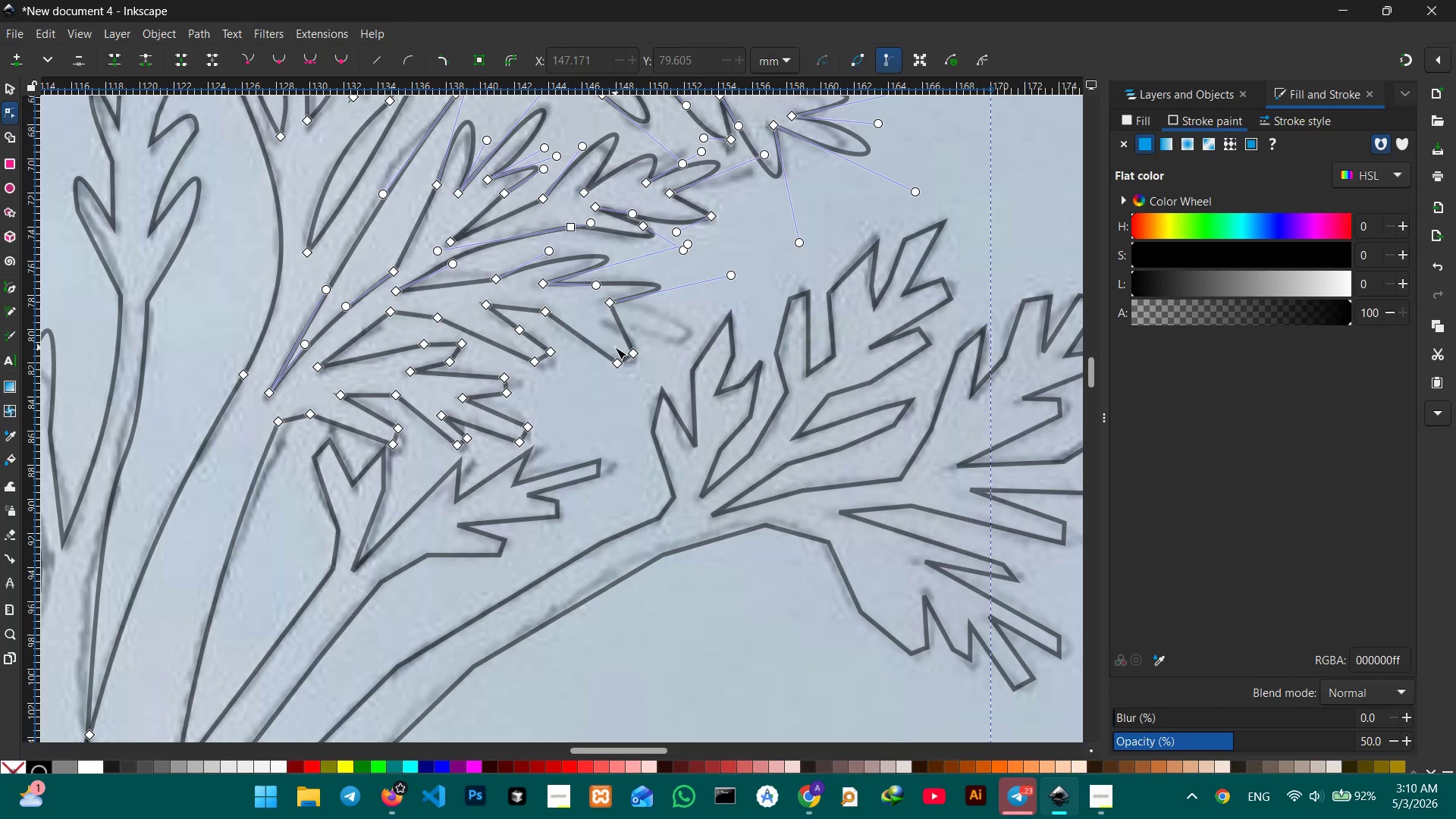 
key(Control+Z)
 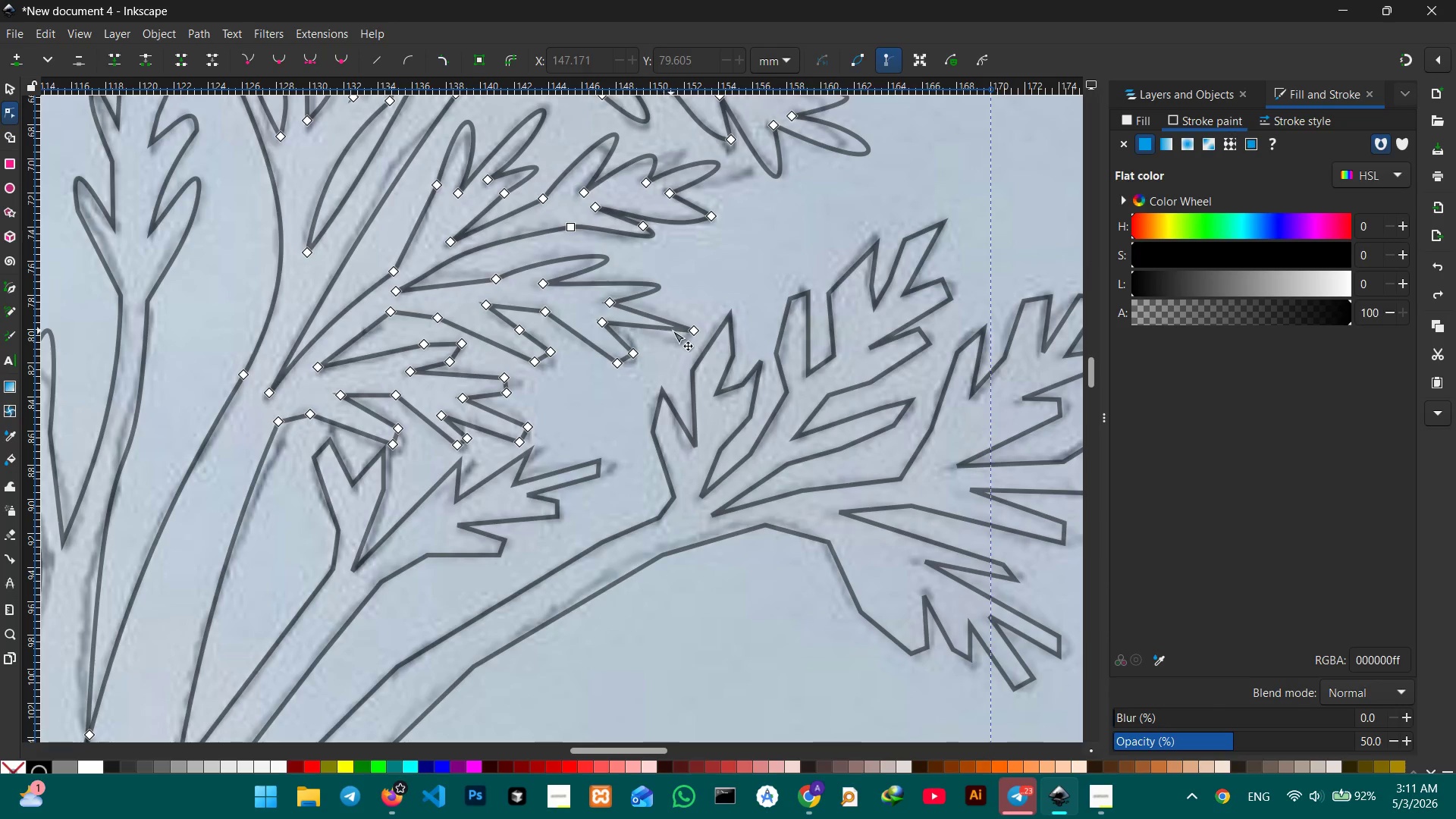 
left_click([687, 329])
 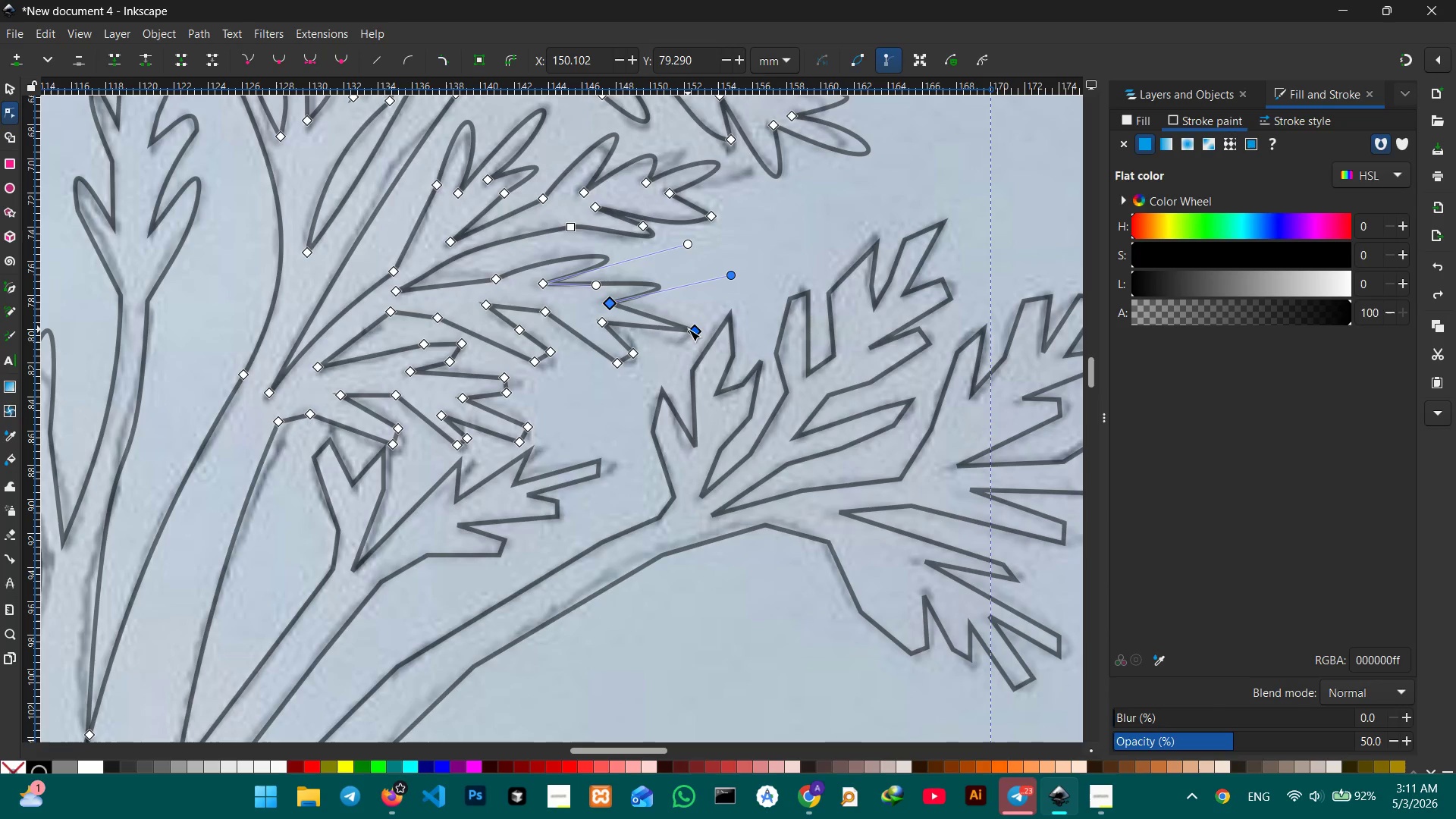 
left_click([689, 329])
 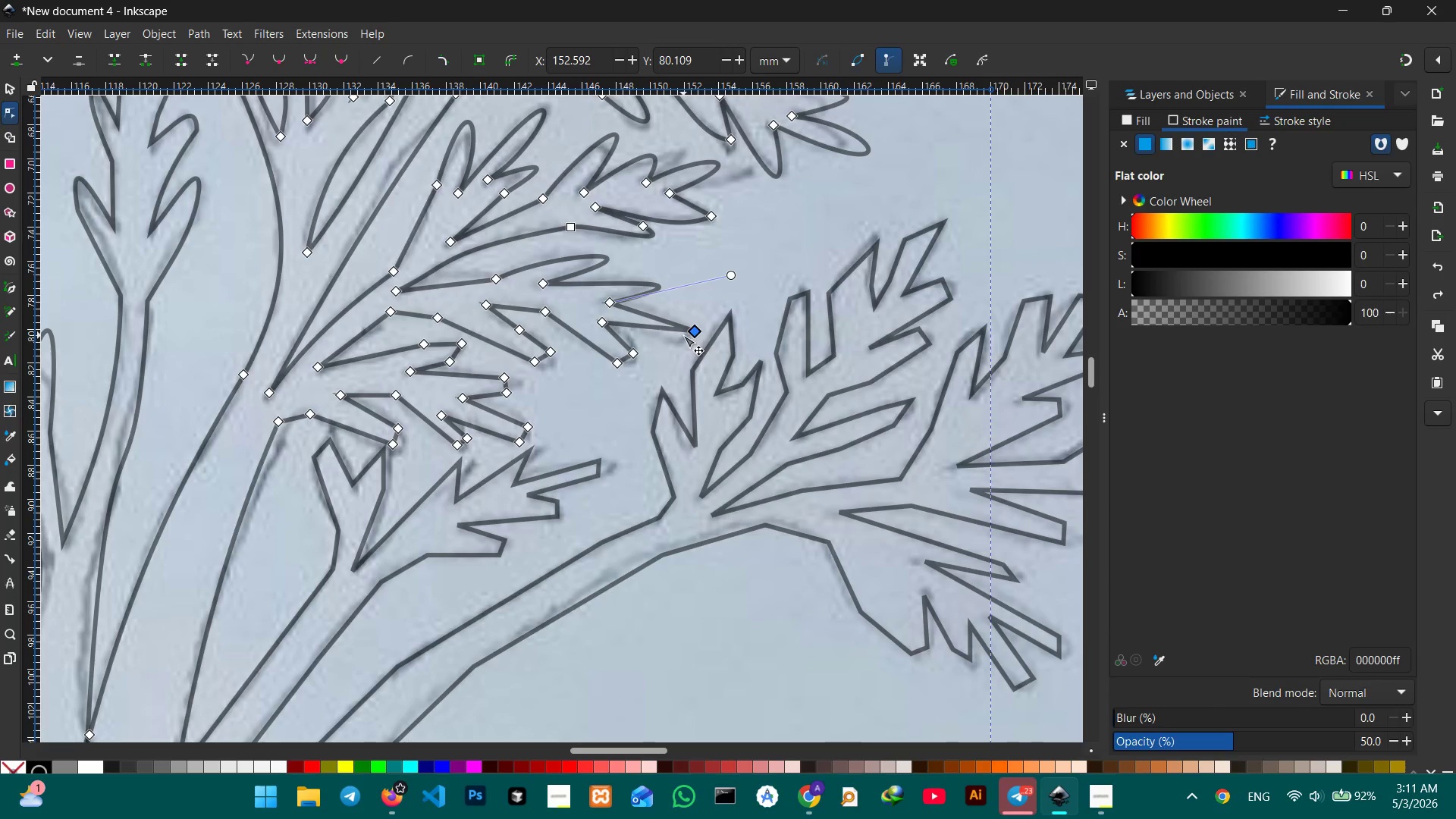 
key(Backspace)
 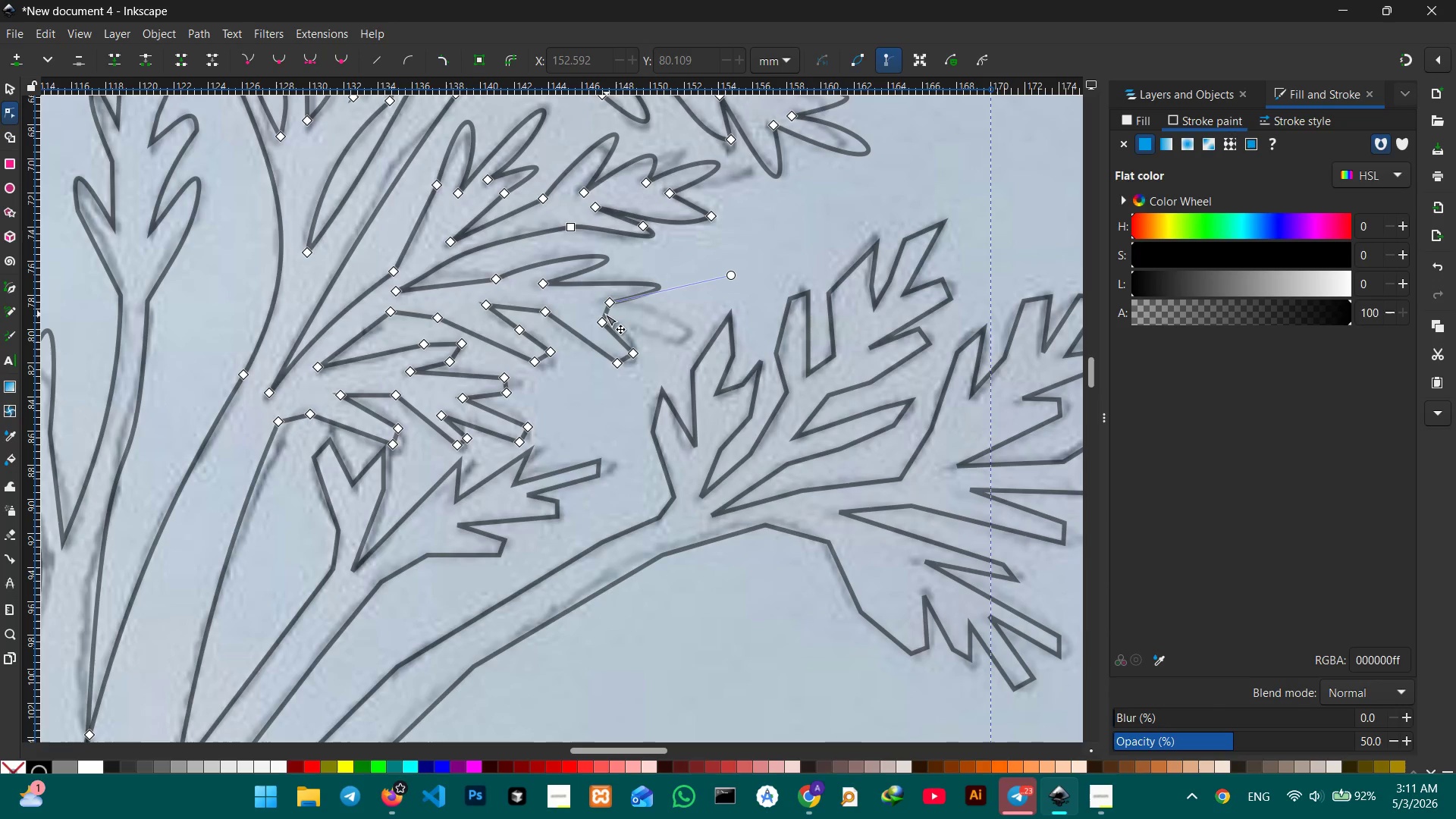 
left_click_drag(start_coordinate=[605, 314], to_coordinate=[697, 336])
 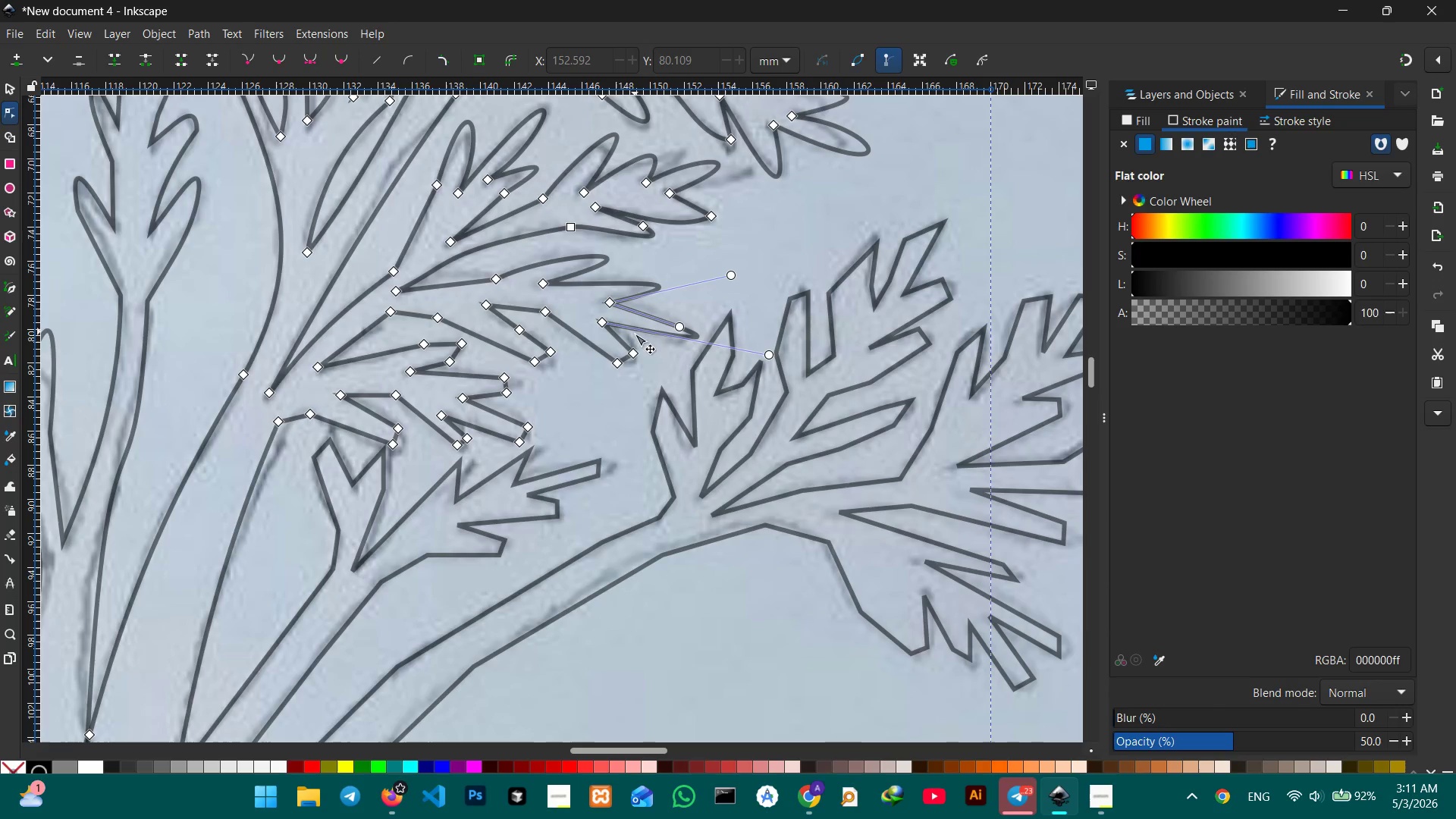 
left_click([633, 350])
 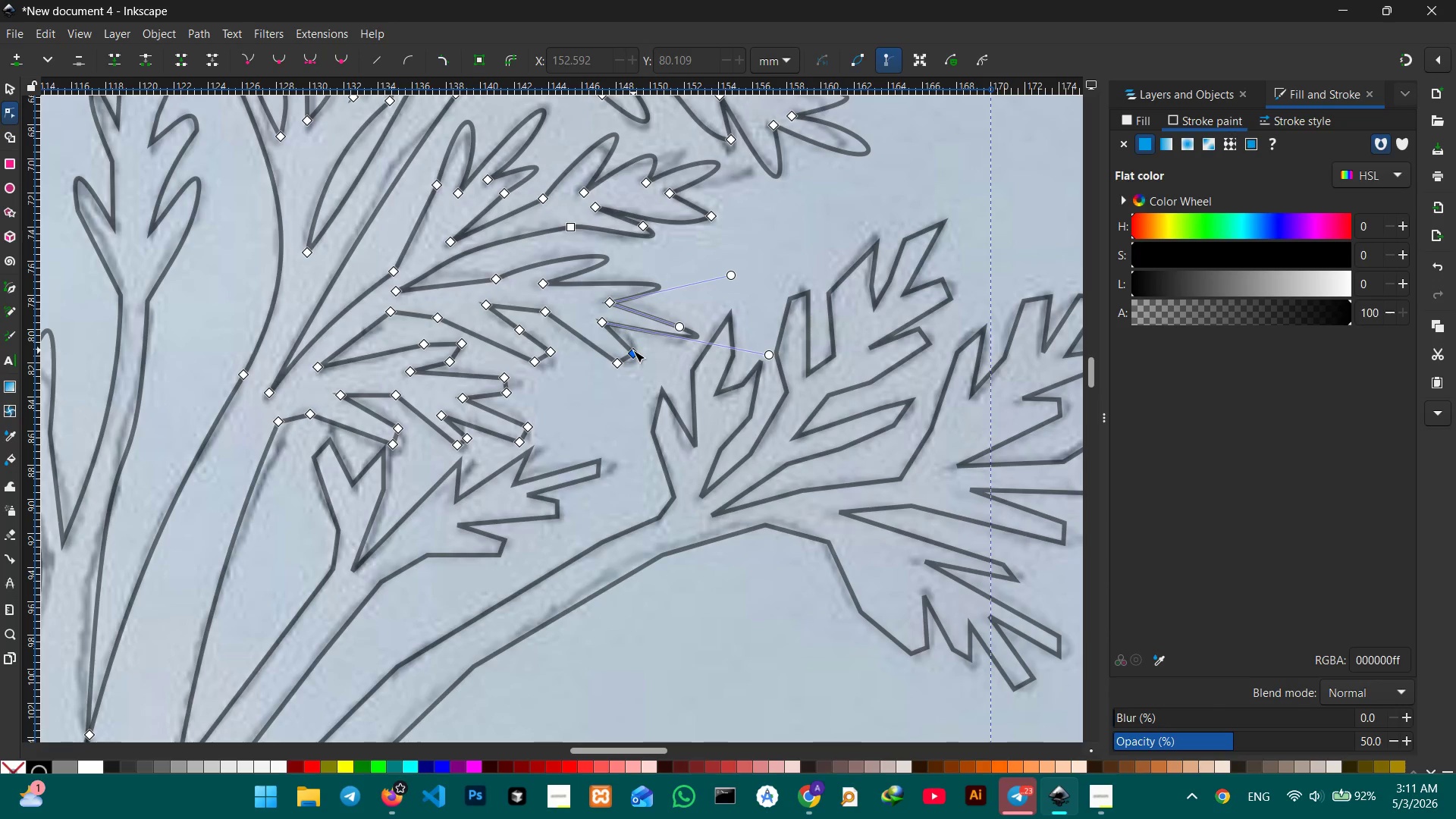 
key(Backspace)
 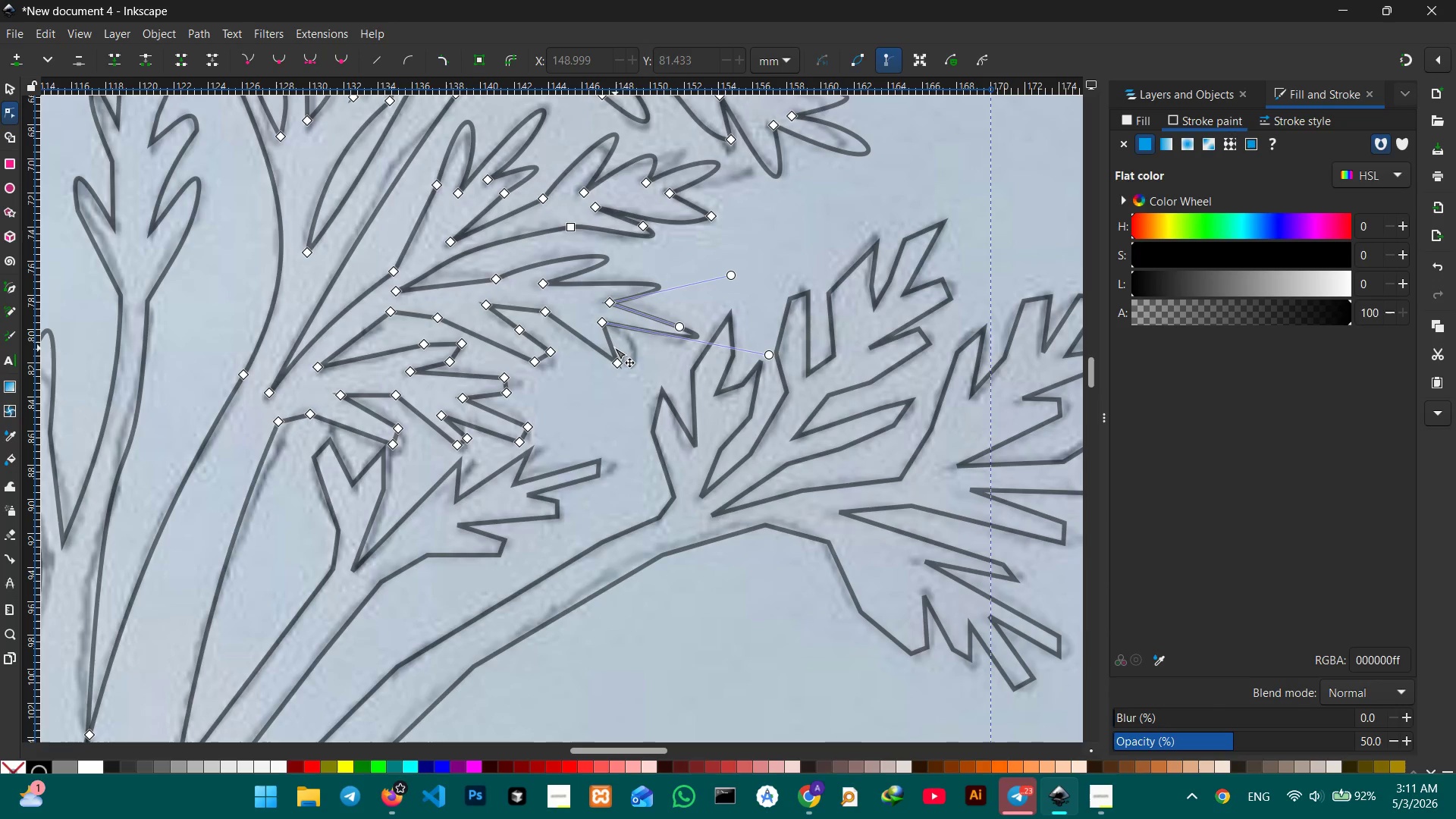 
left_click_drag(start_coordinate=[614, 347], to_coordinate=[639, 359])
 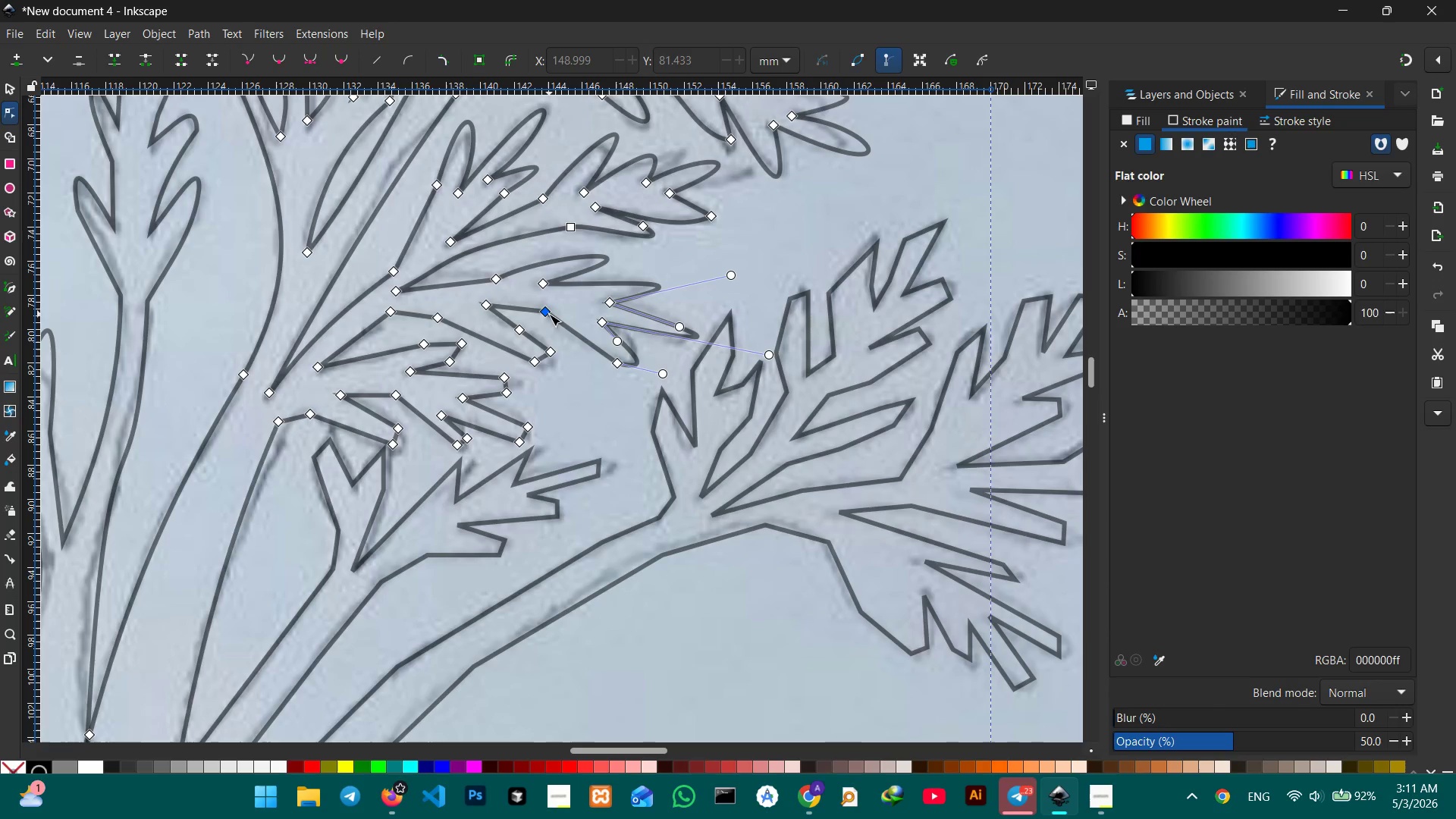 
left_click([548, 313])
 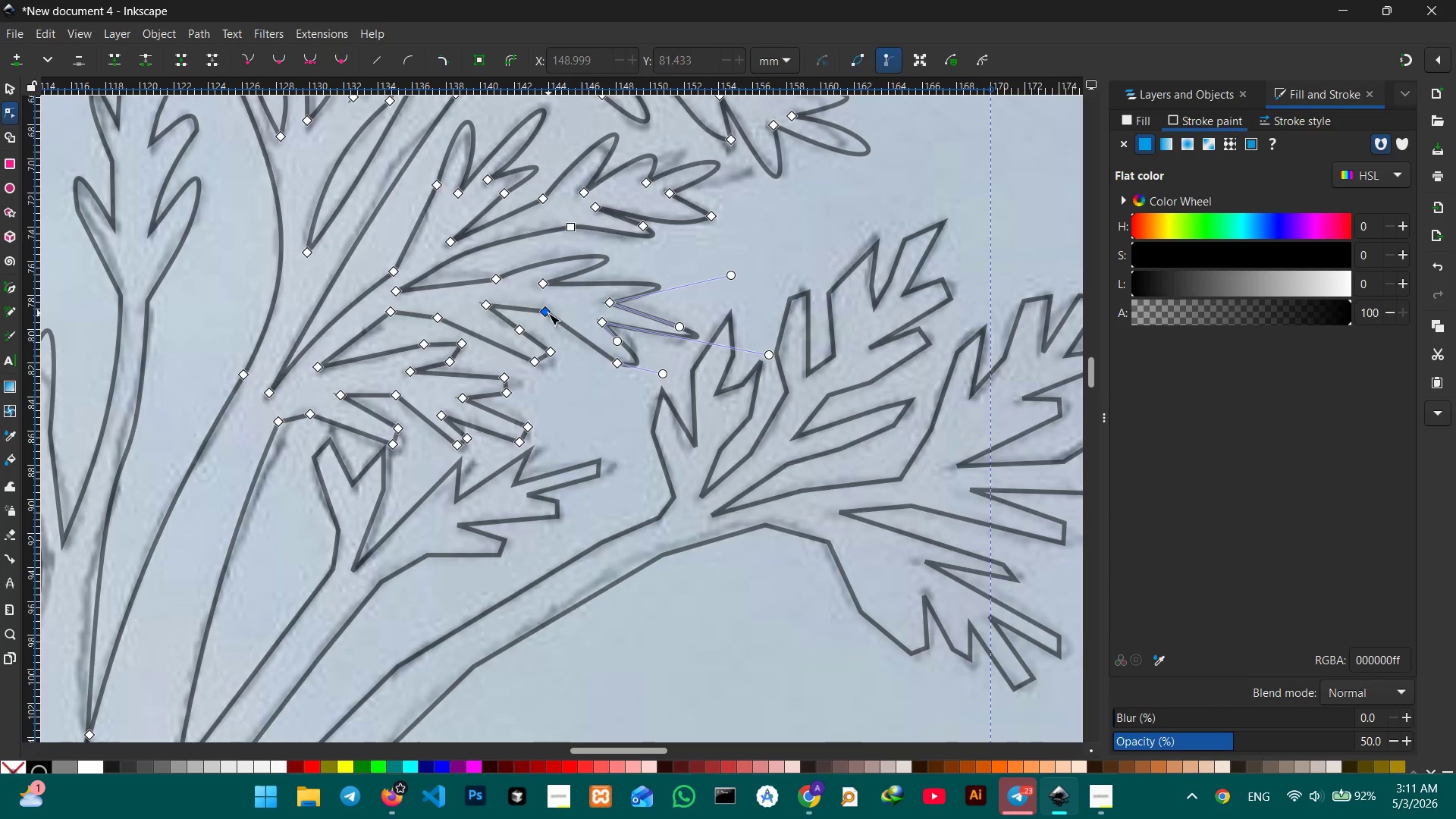 
key(Backspace)
 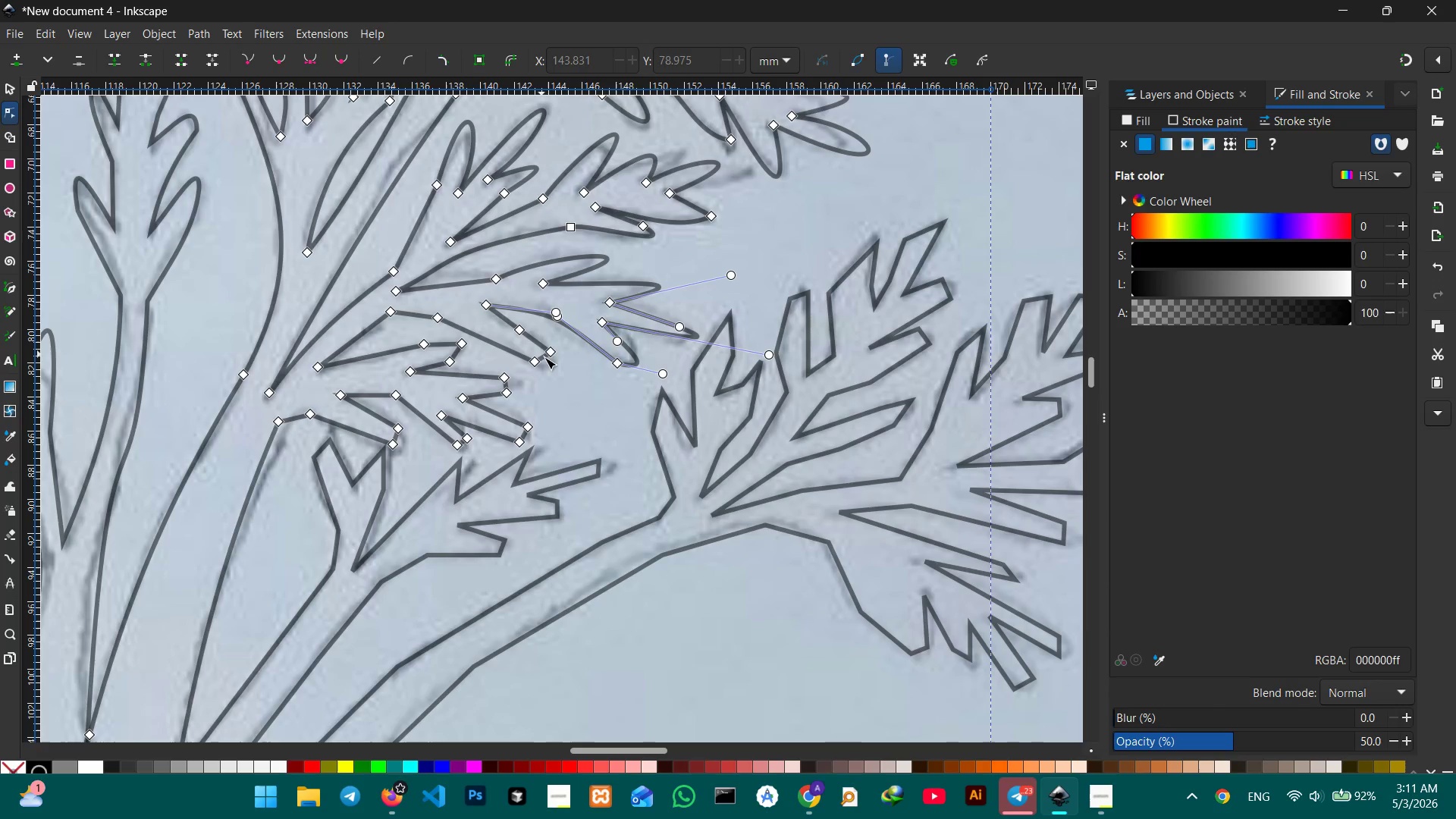 
left_click([549, 355])
 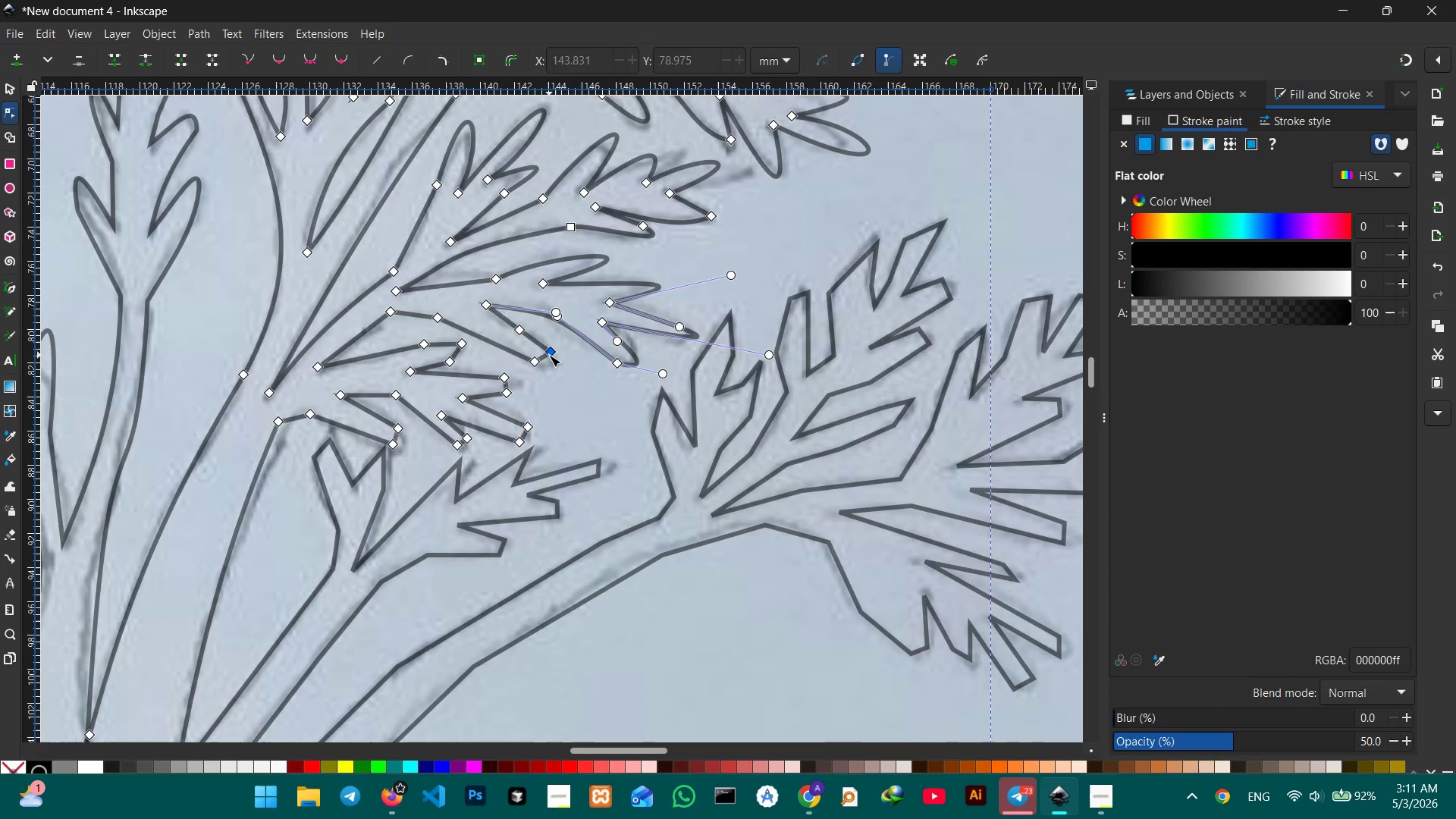 
key(Backspace)
 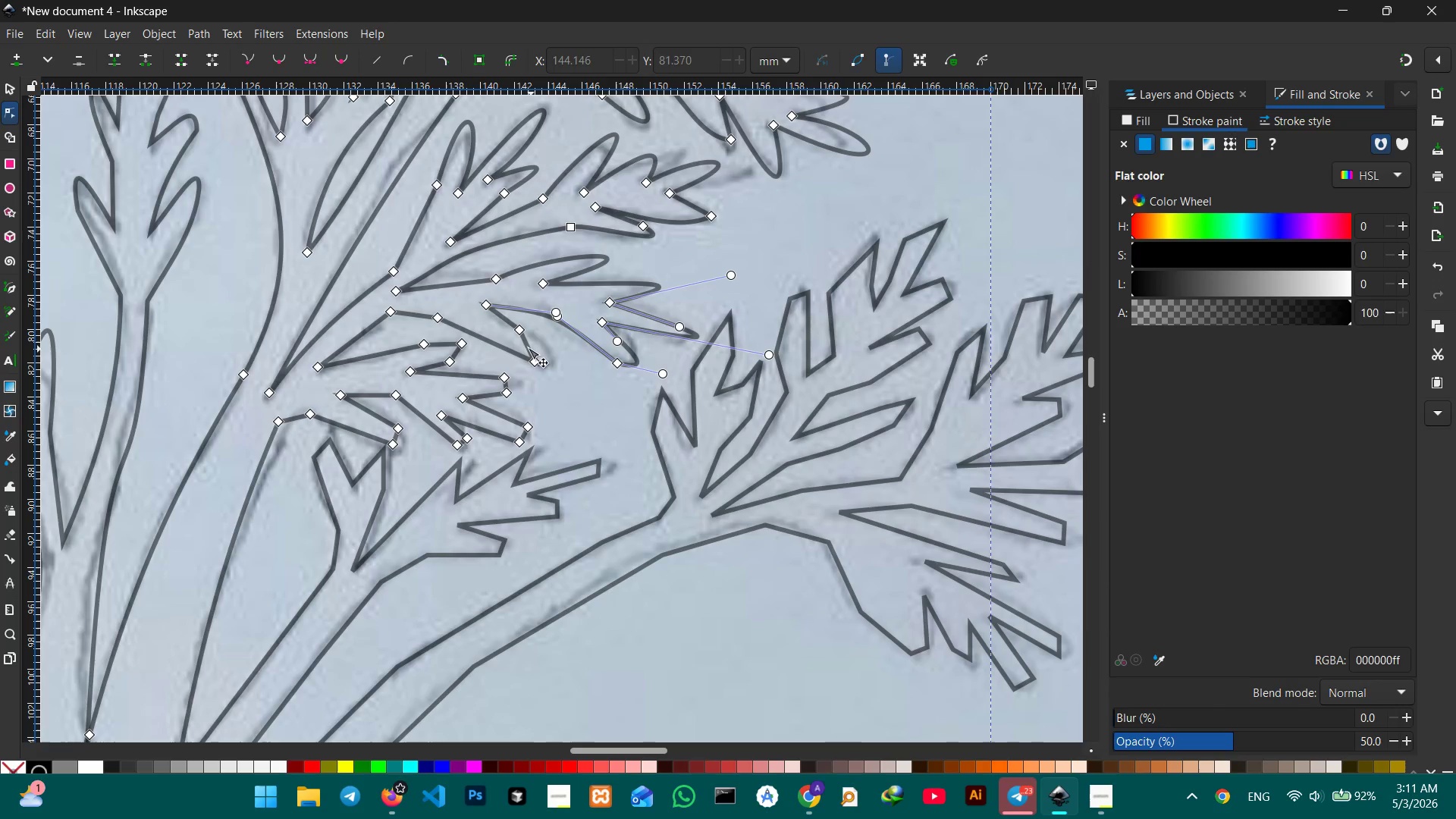 
left_click_drag(start_coordinate=[524, 346], to_coordinate=[551, 354])
 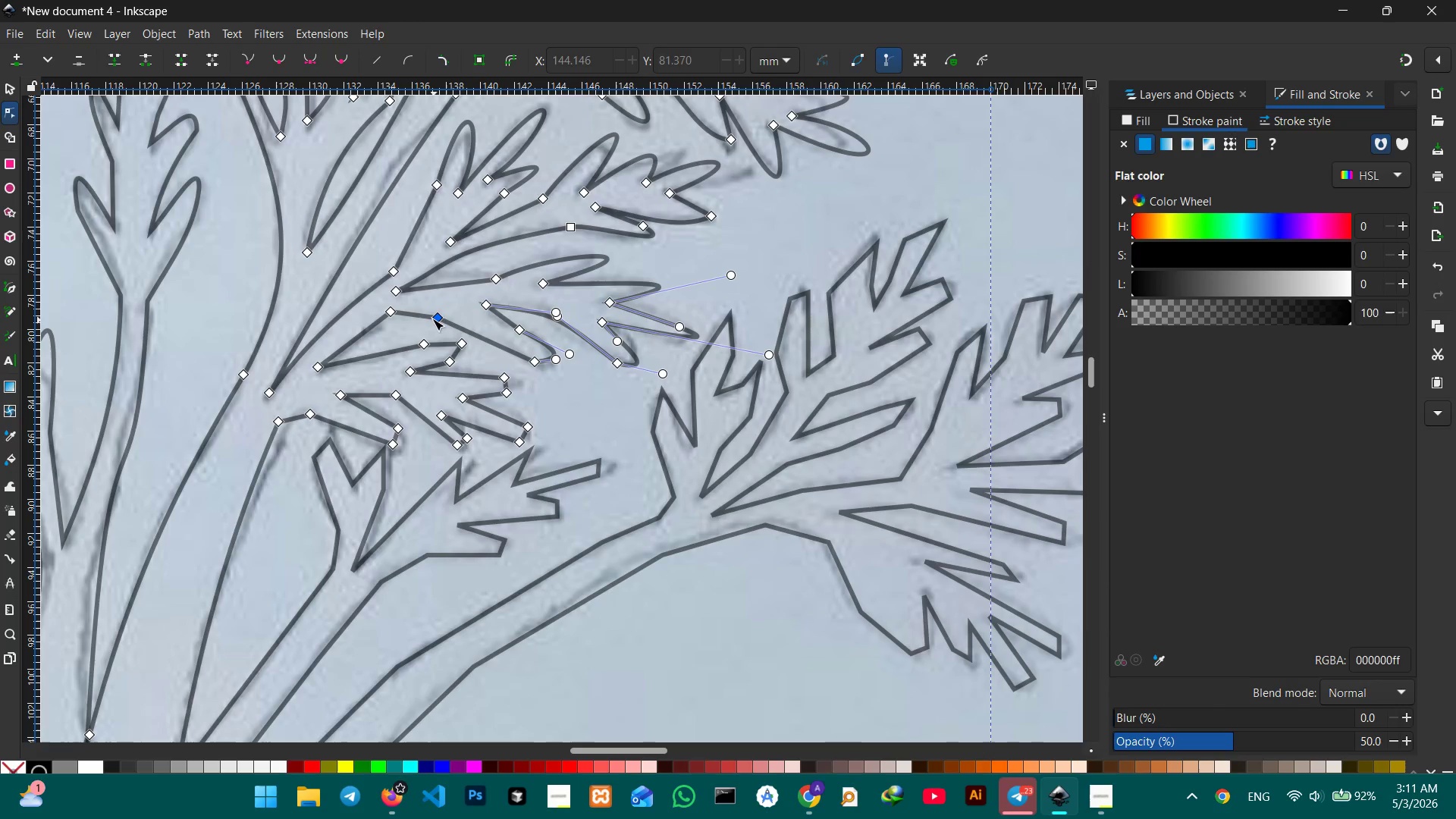 
left_click([431, 318])
 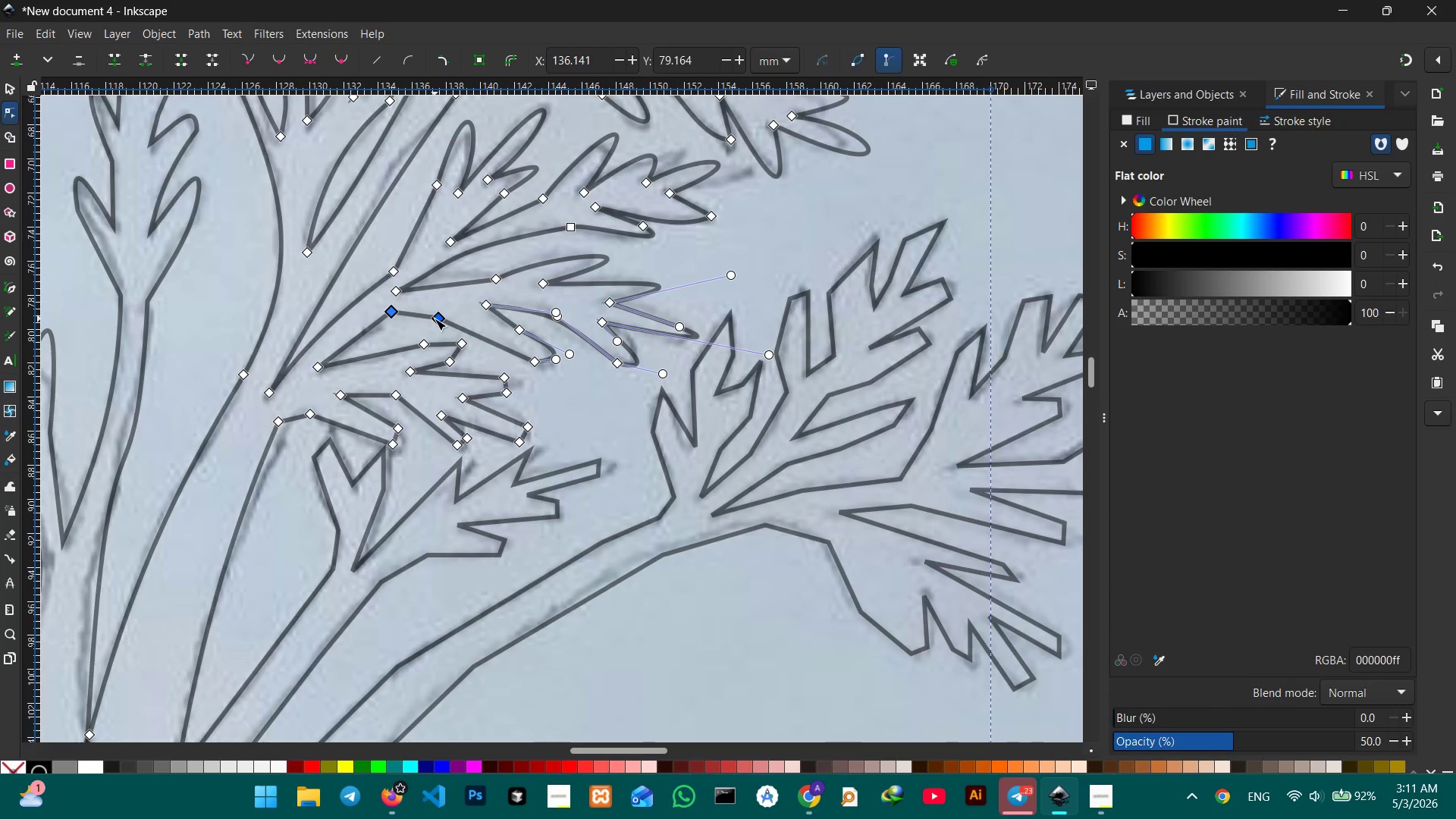 
left_click([435, 318])
 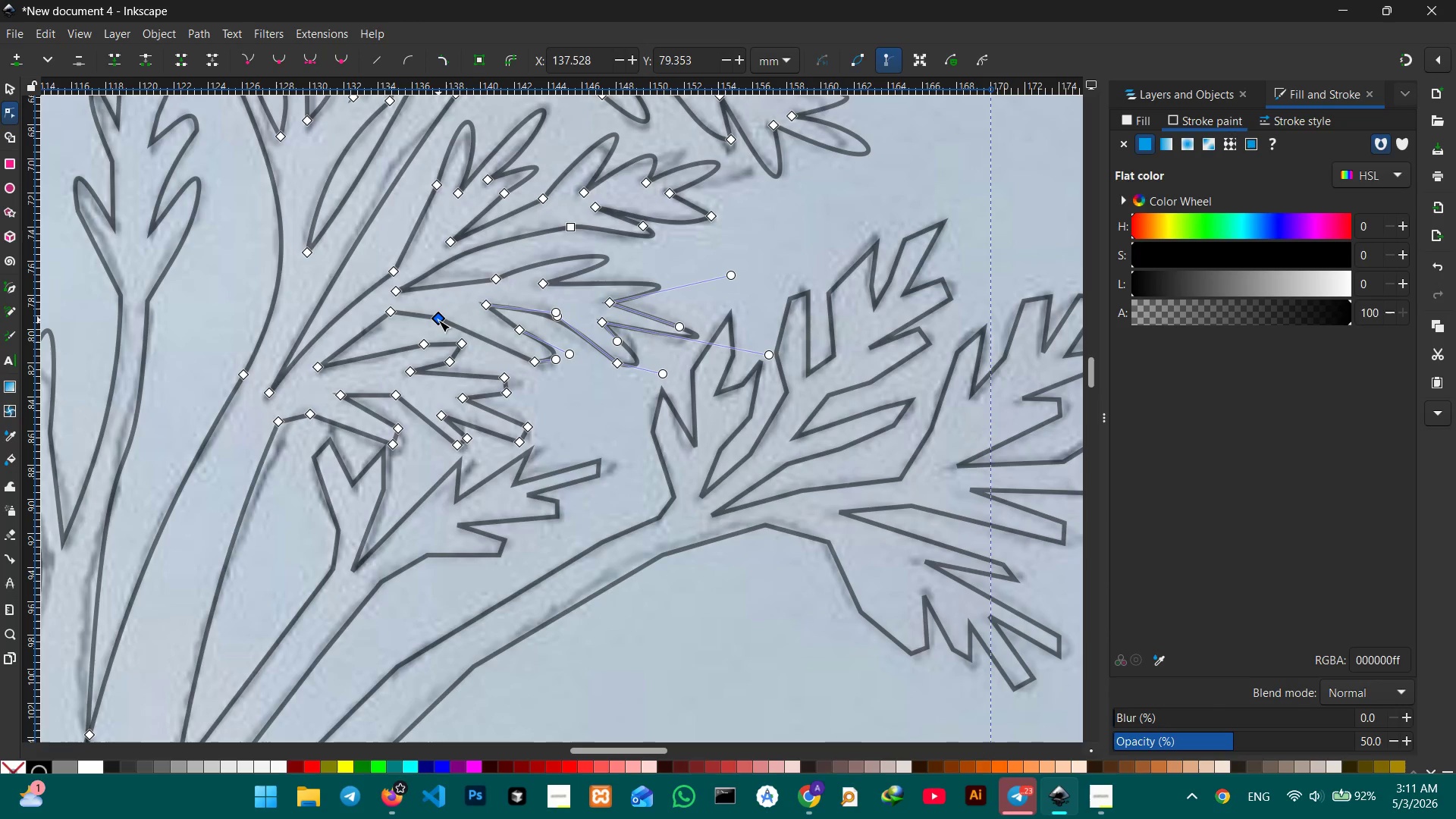 
key(Backspace)
 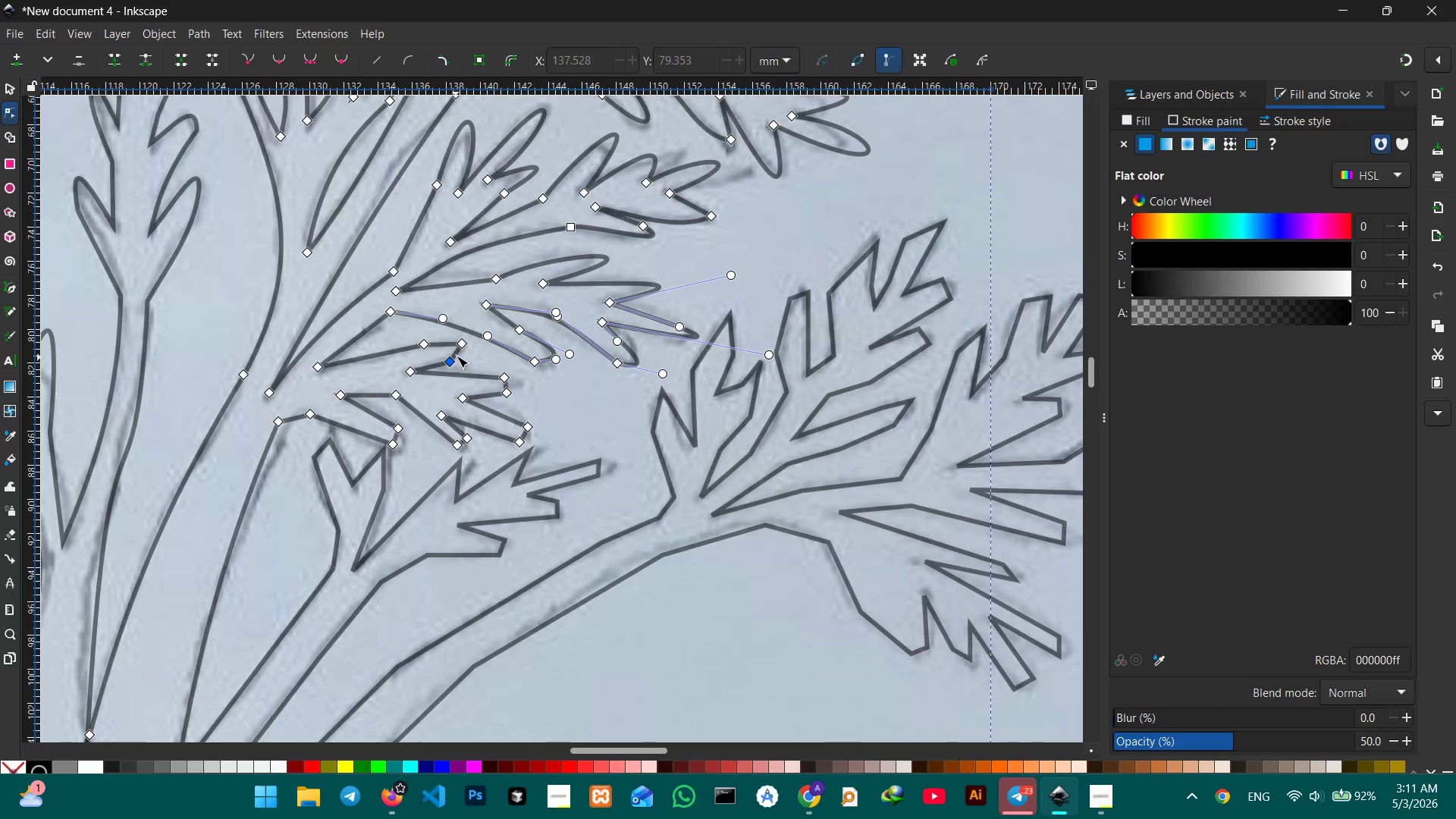 
left_click([461, 347])
 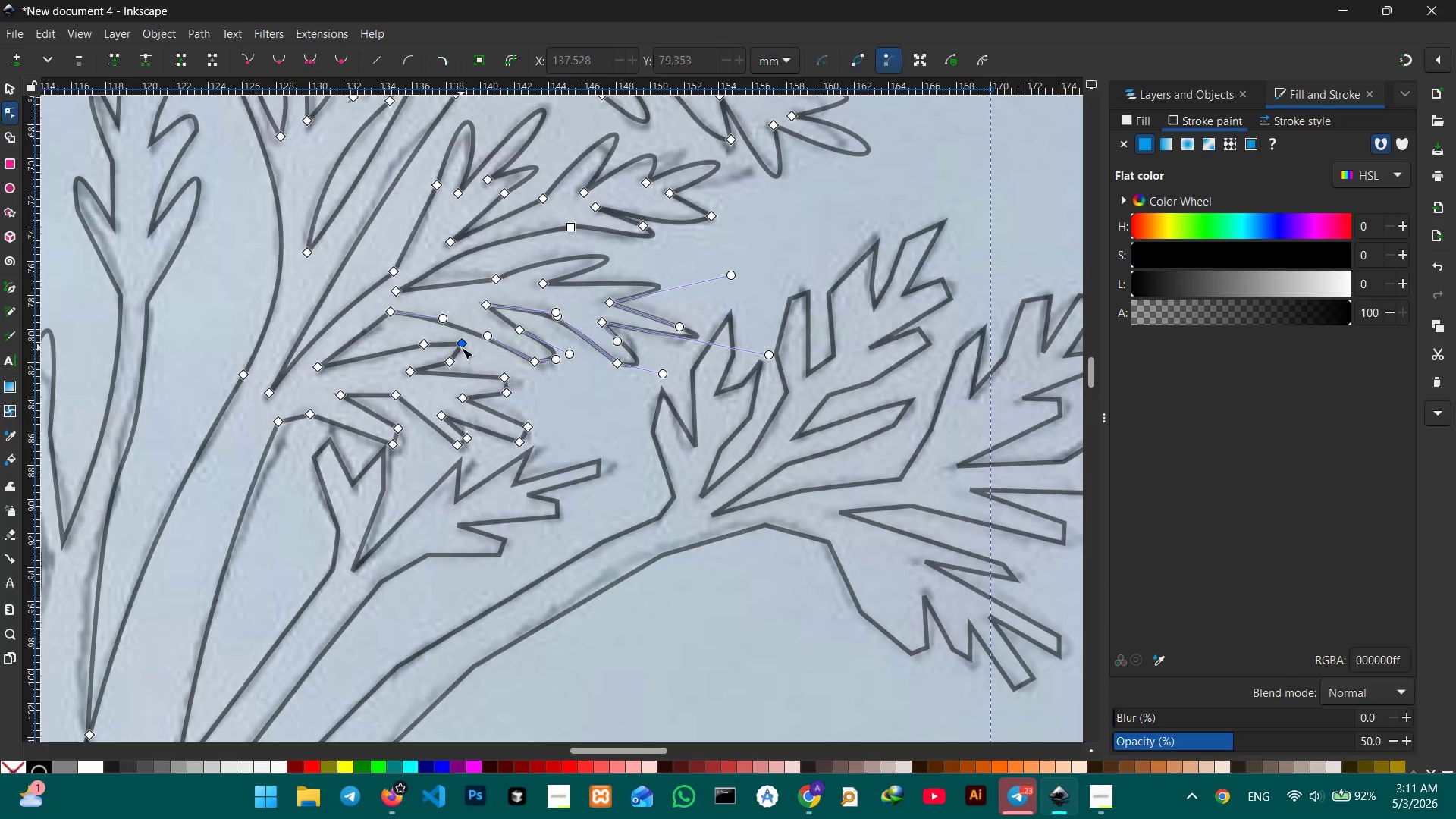 
key(Backspace)
 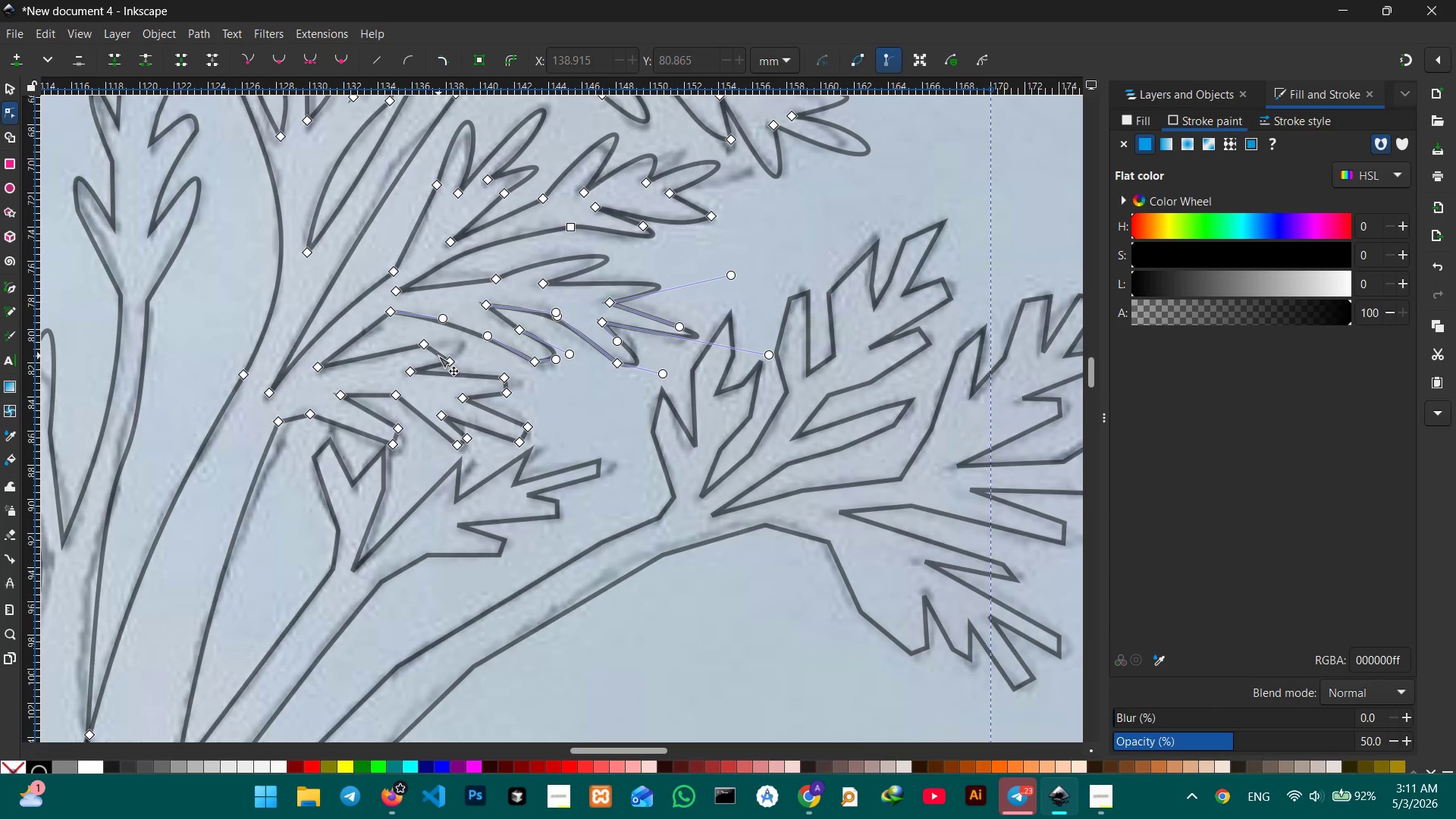 
left_click_drag(start_coordinate=[439, 356], to_coordinate=[456, 345])
 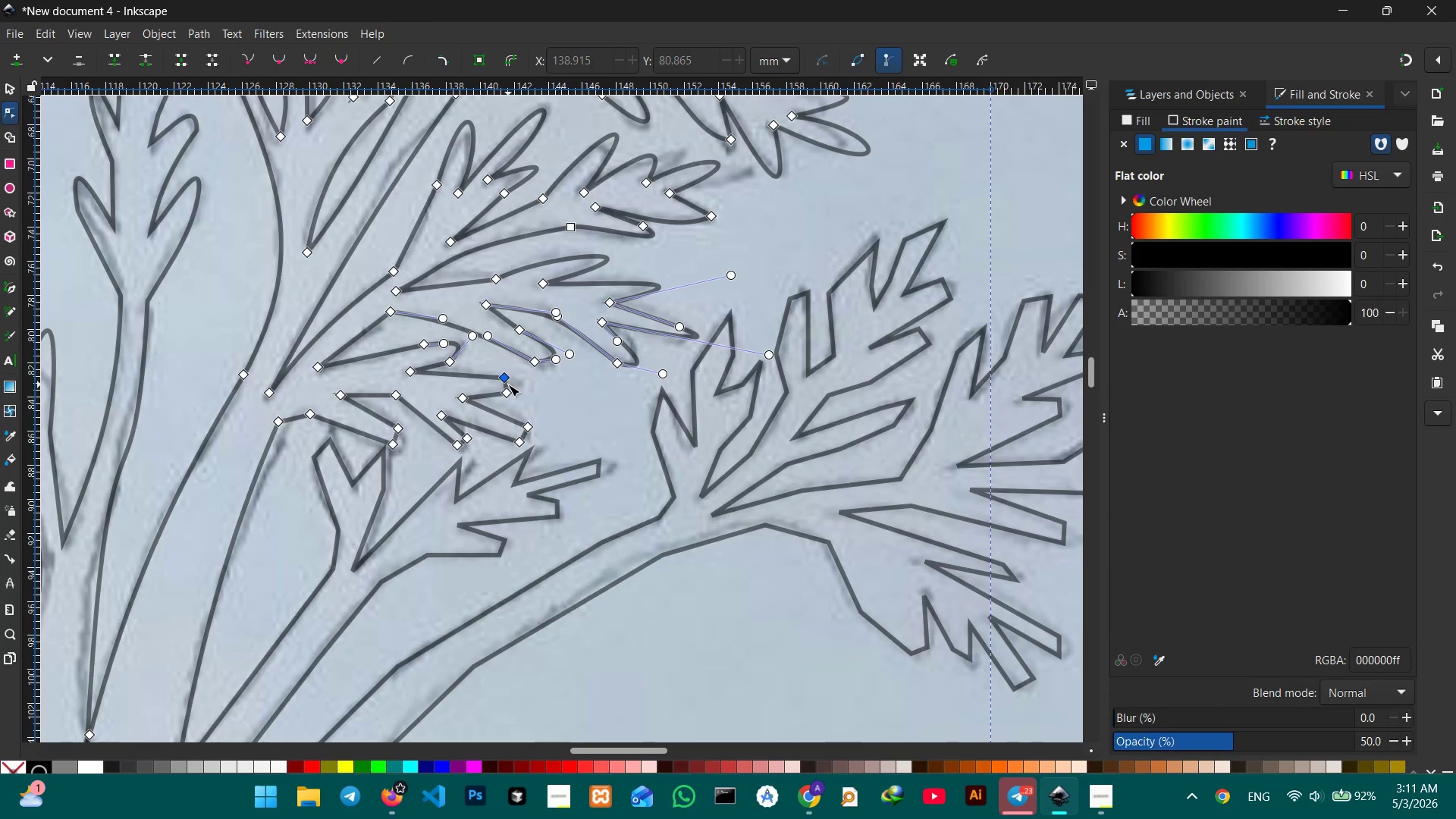 
left_click([507, 383])
 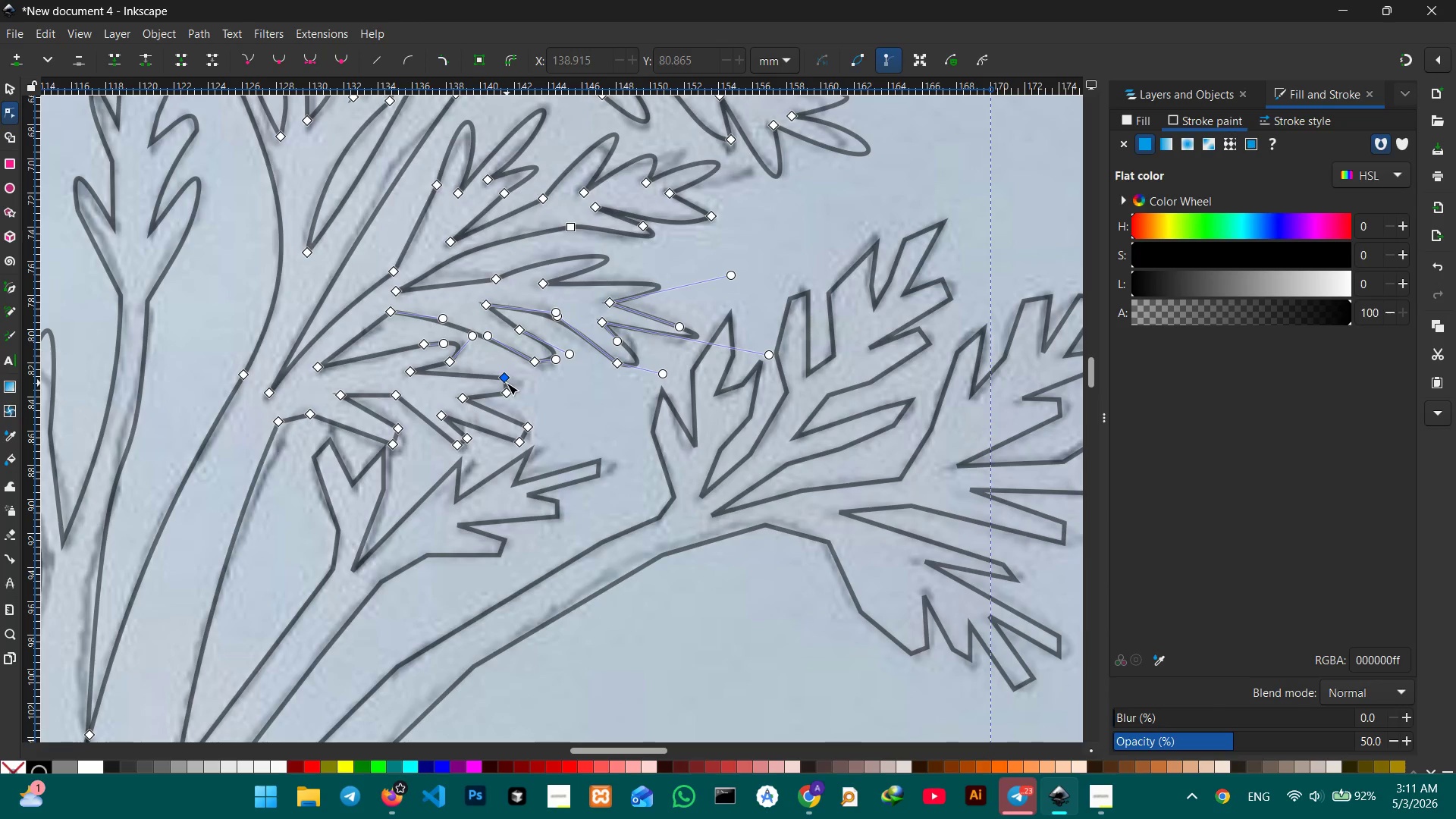 
key(Backspace)
 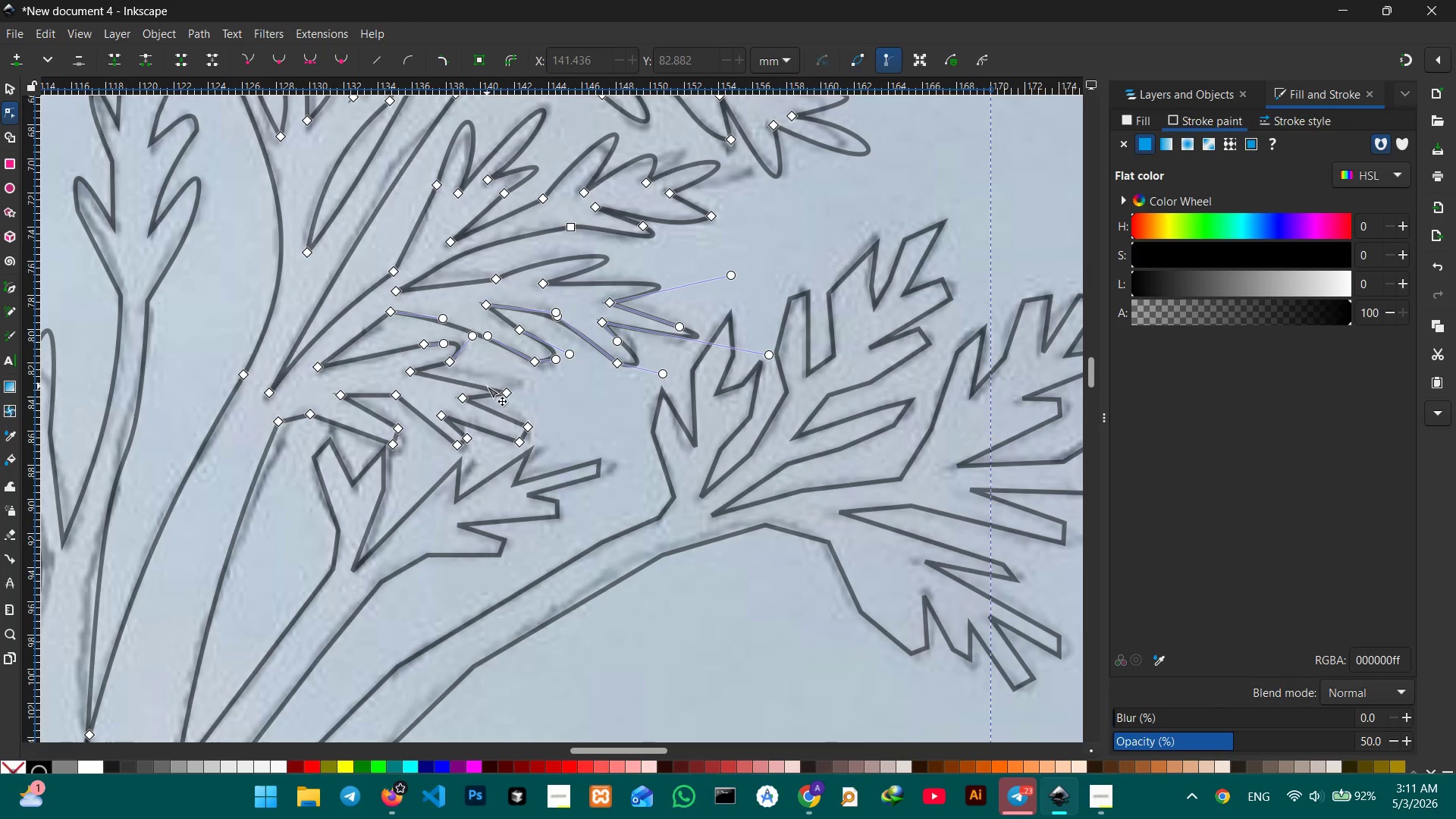 
left_click_drag(start_coordinate=[487, 386], to_coordinate=[527, 384])
 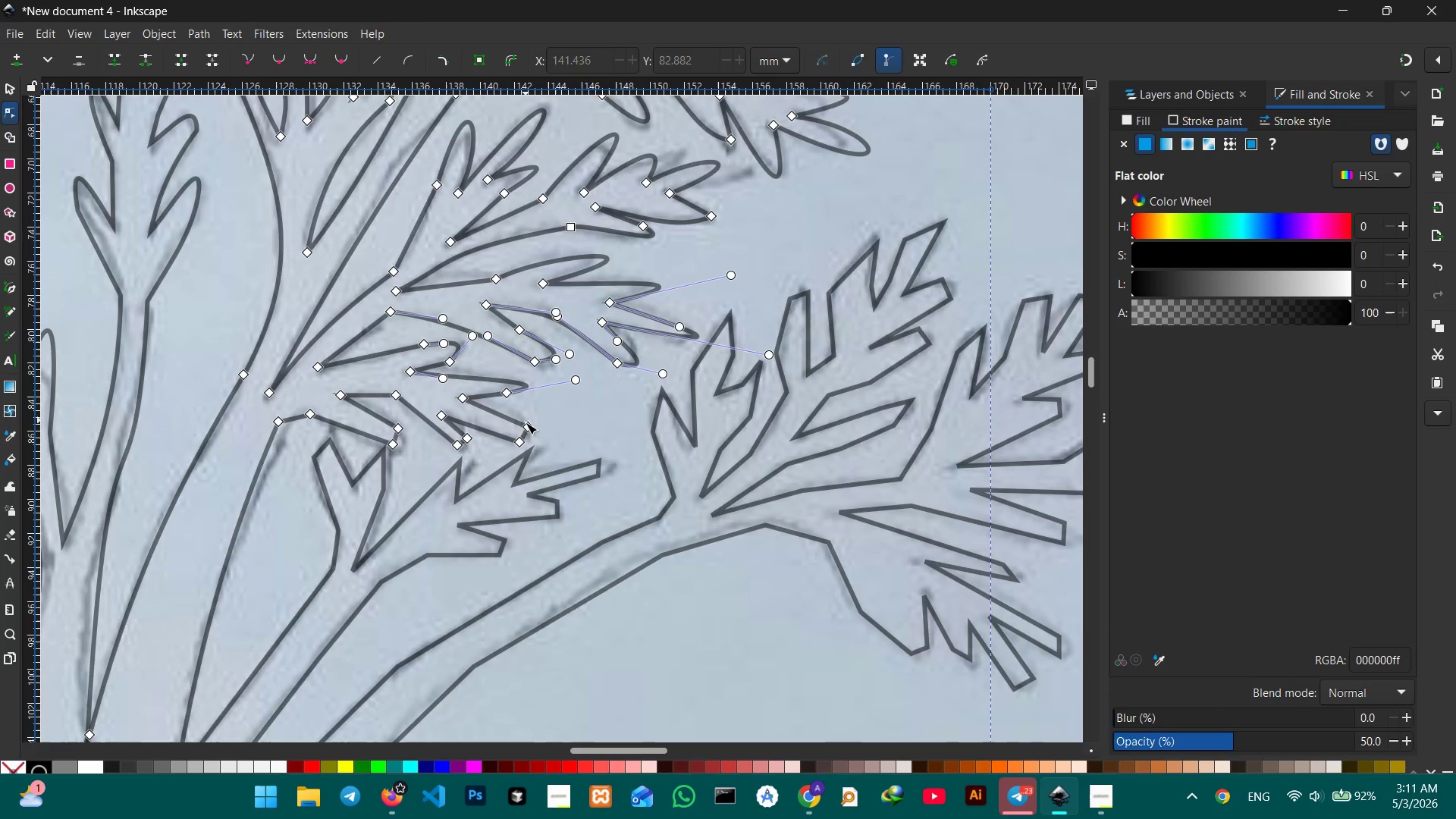 
left_click([526, 427])
 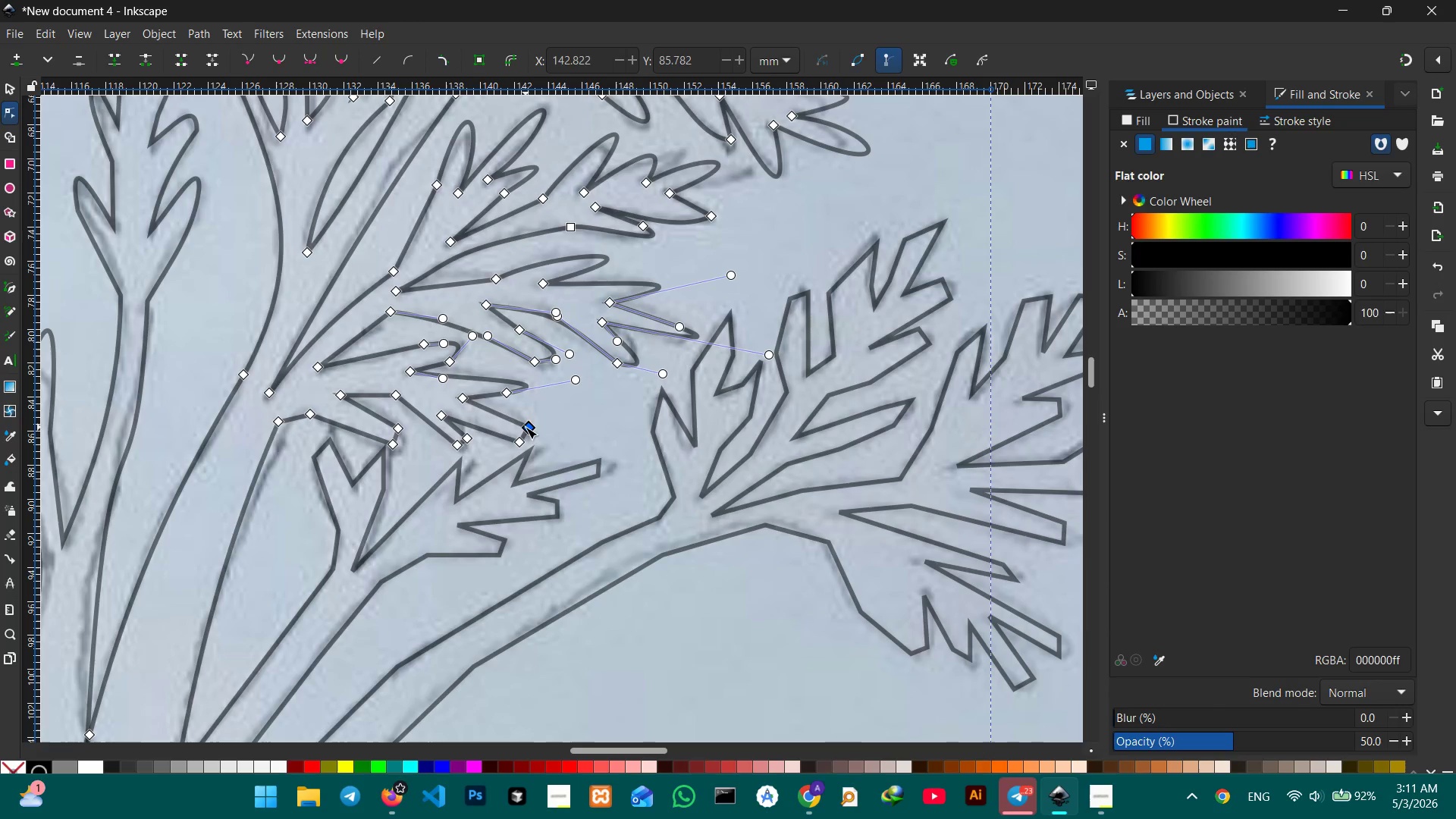 
key(Backspace)
 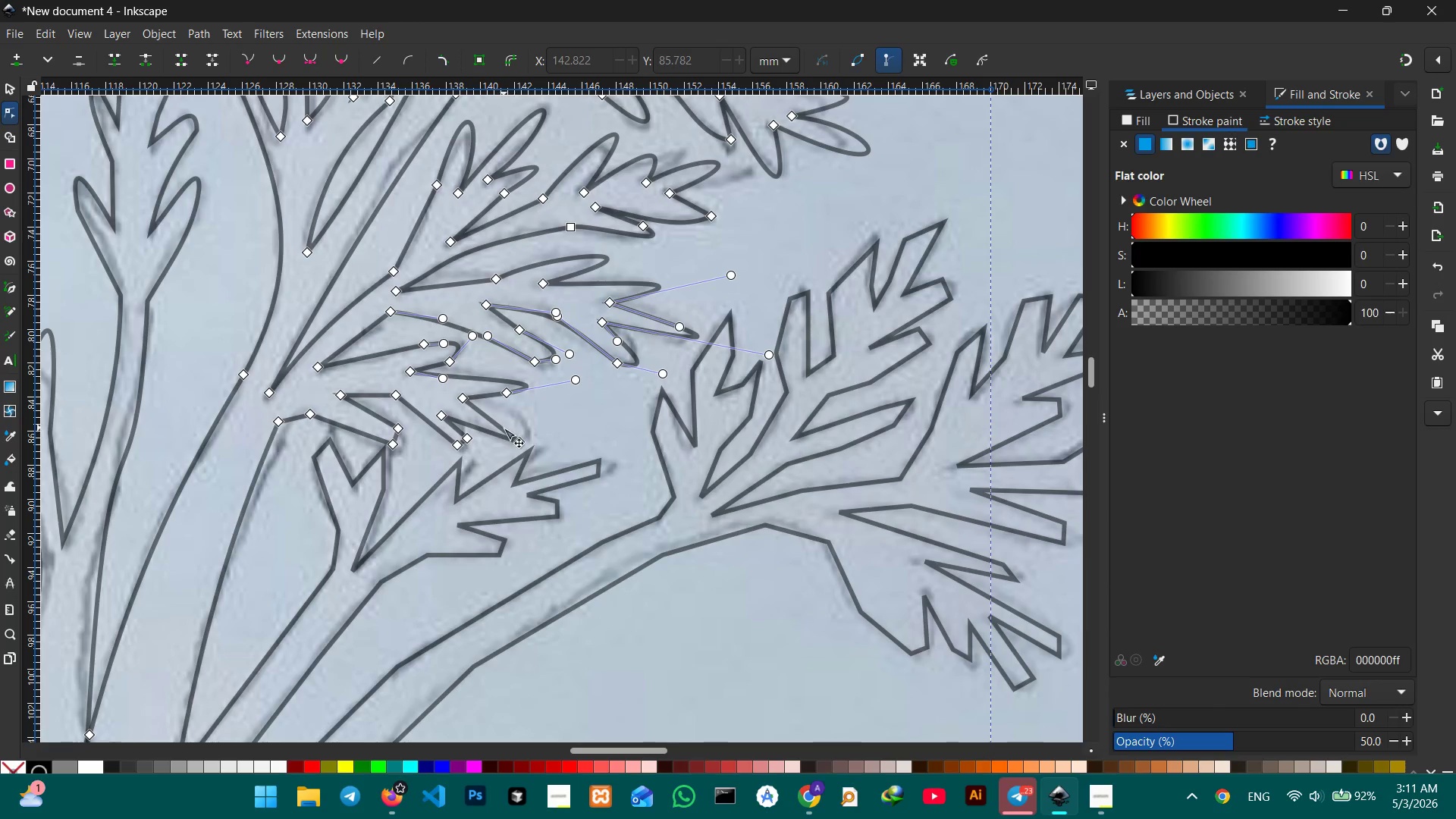 
left_click_drag(start_coordinate=[504, 428], to_coordinate=[532, 424])
 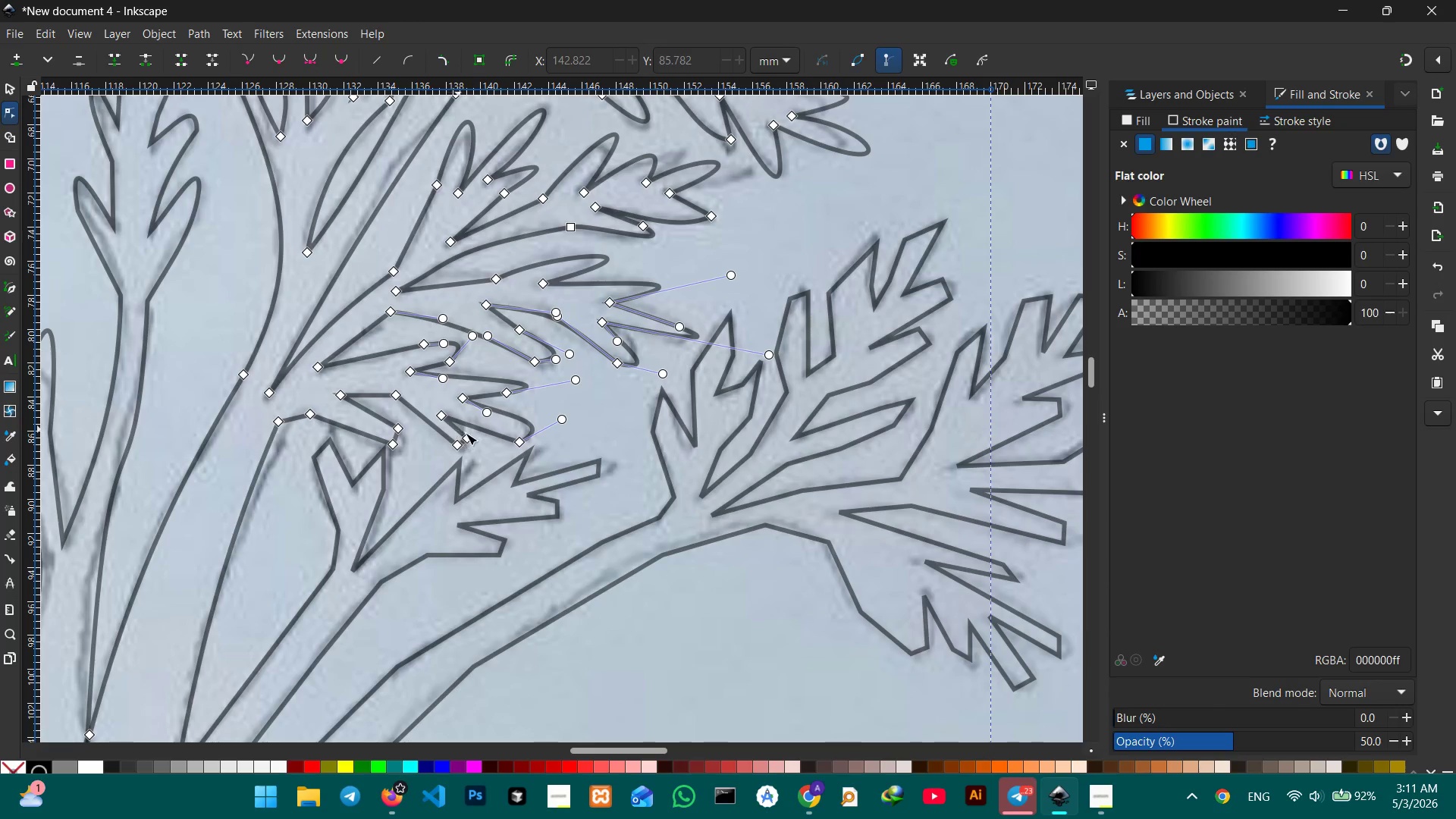 
left_click([469, 437])
 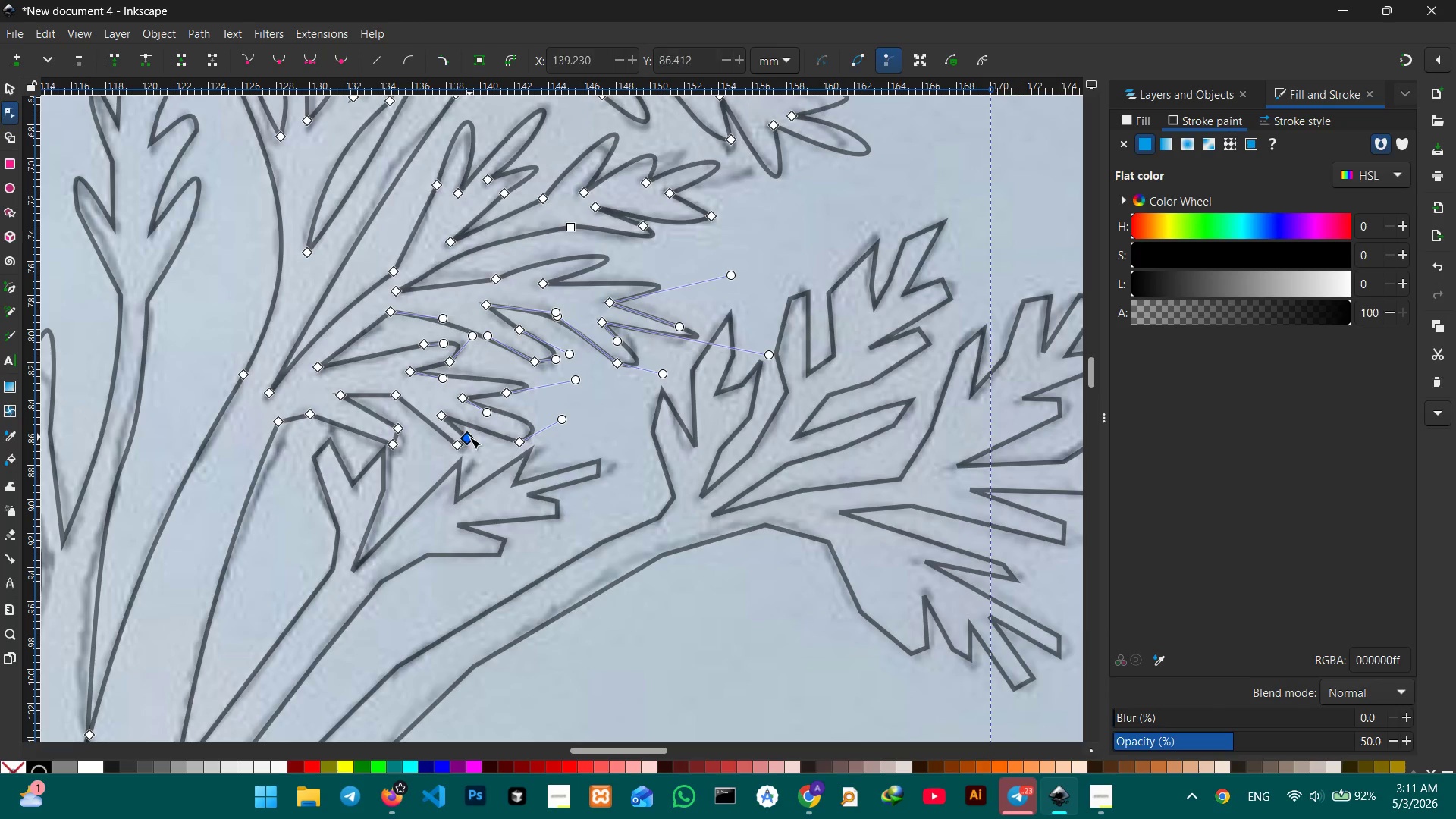 
key(Backspace)
 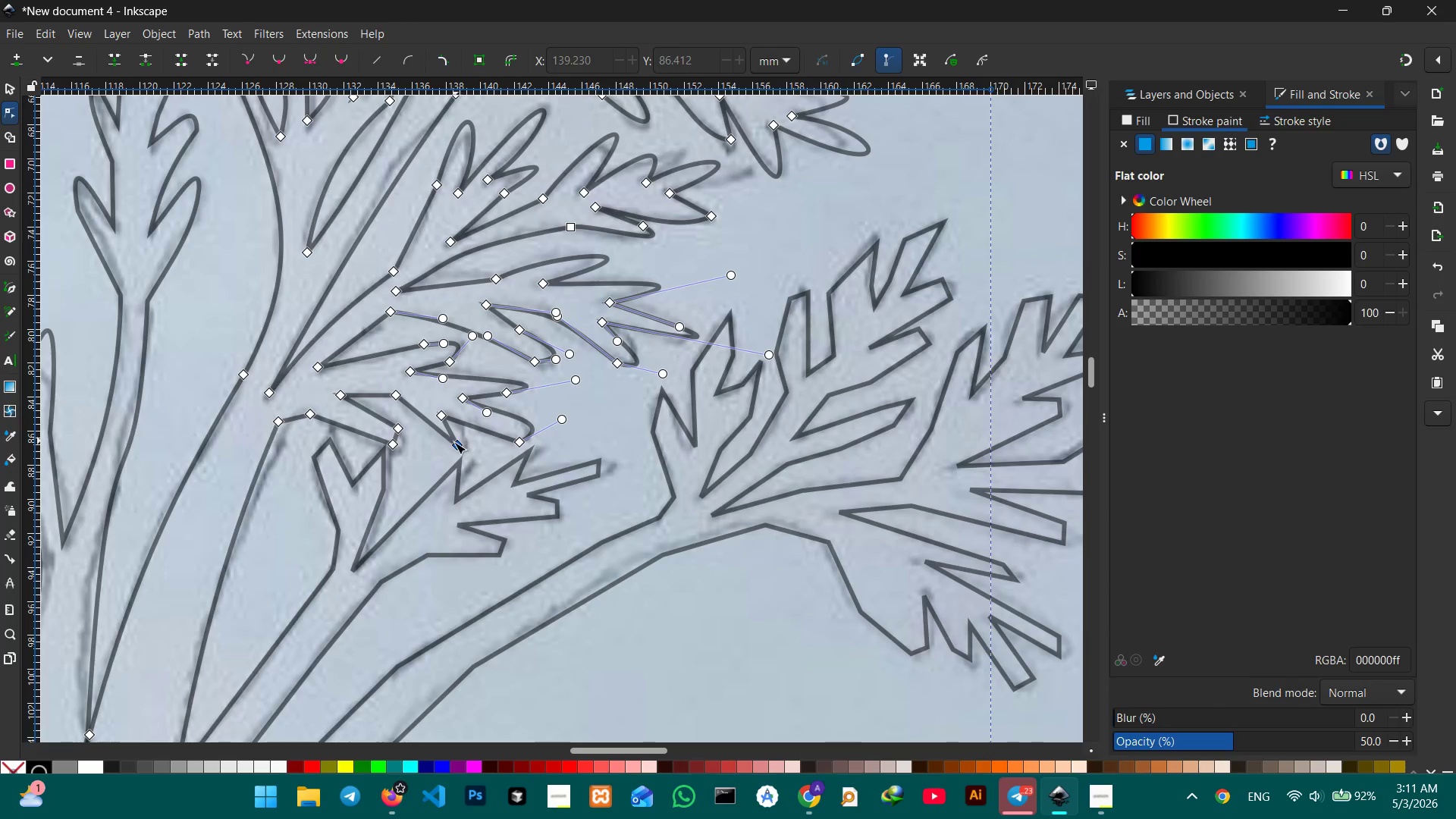 
left_click([453, 444])
 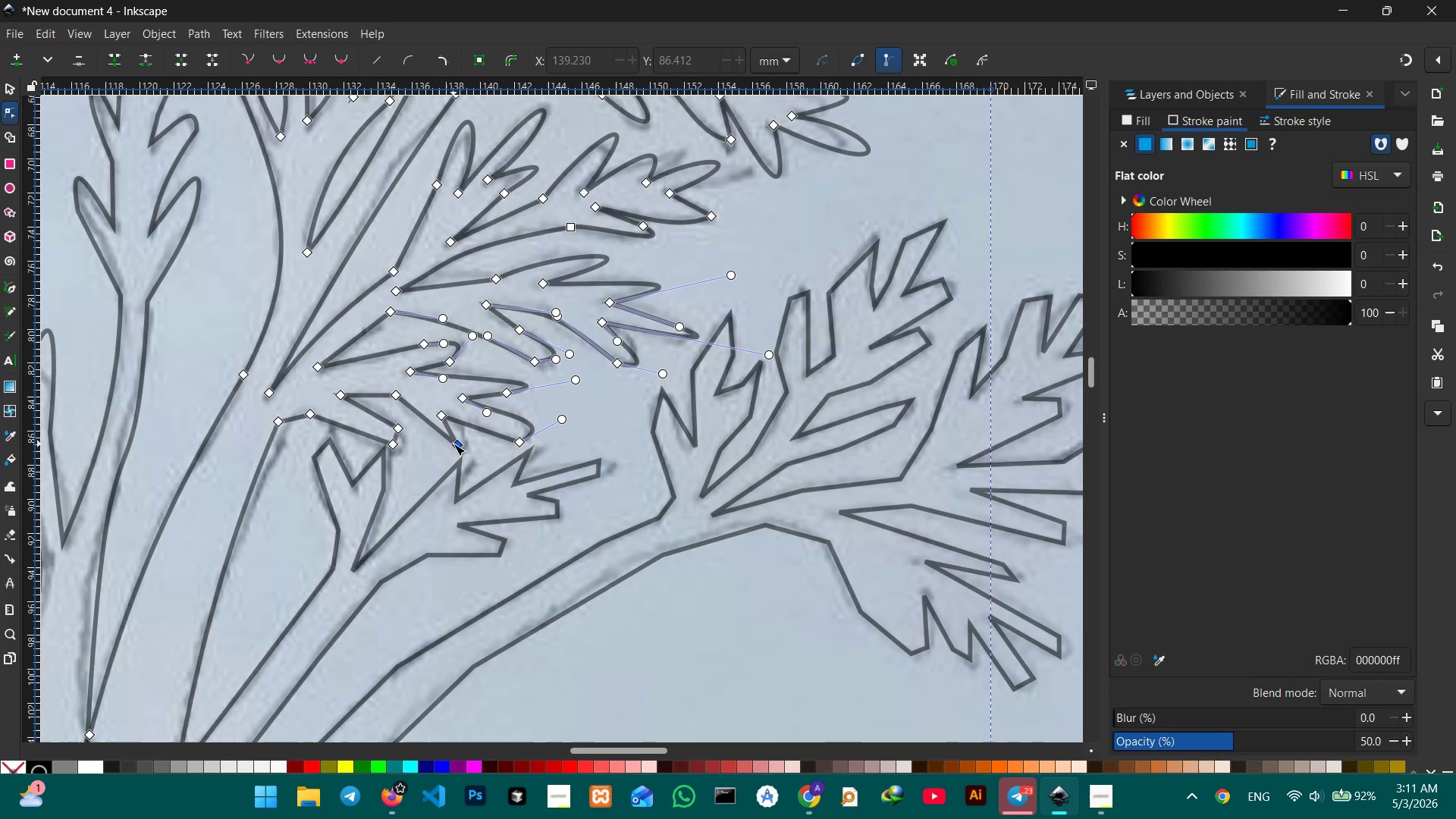 
key(Backspace)
 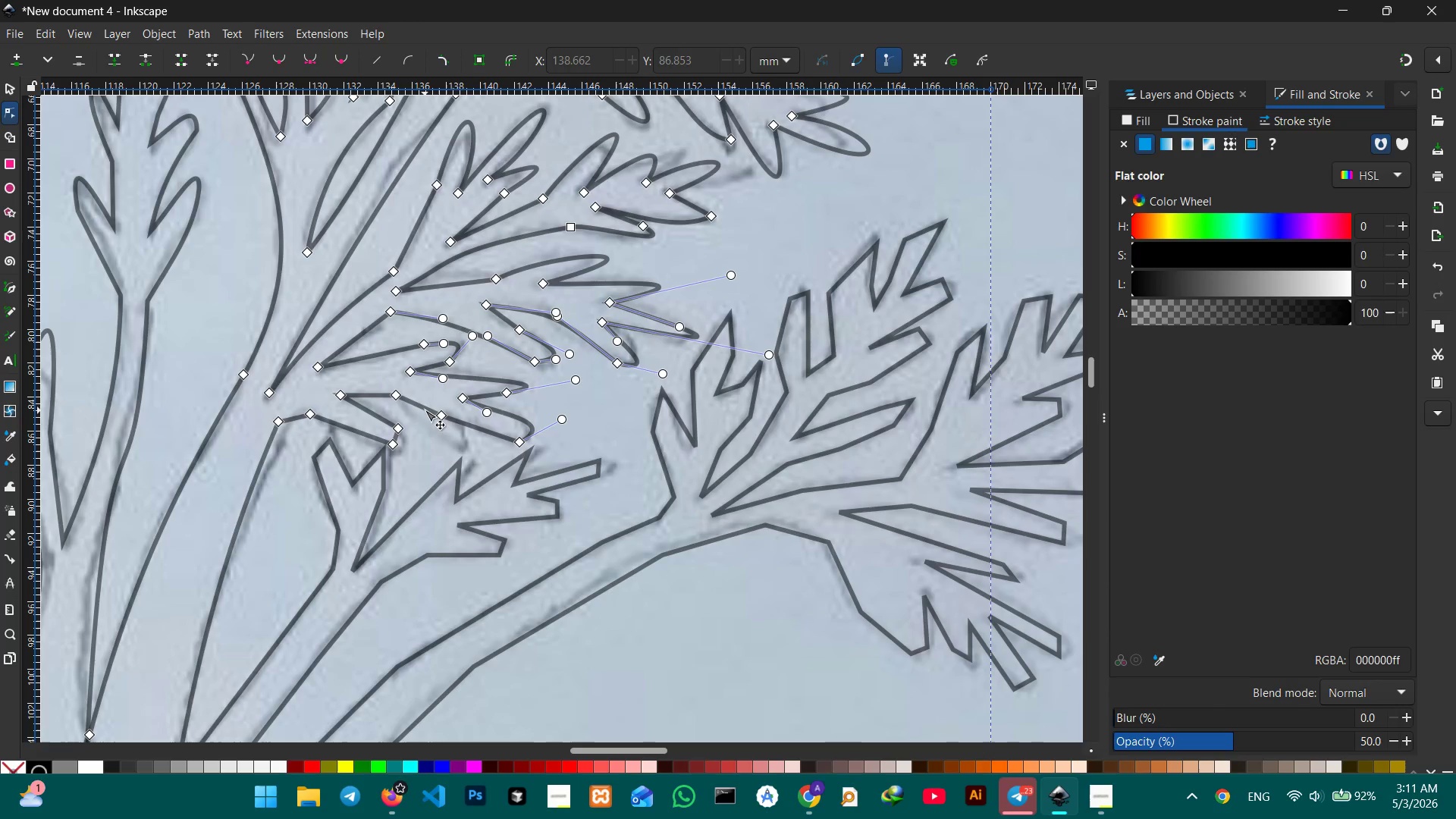 
left_click_drag(start_coordinate=[425, 410], to_coordinate=[444, 450])
 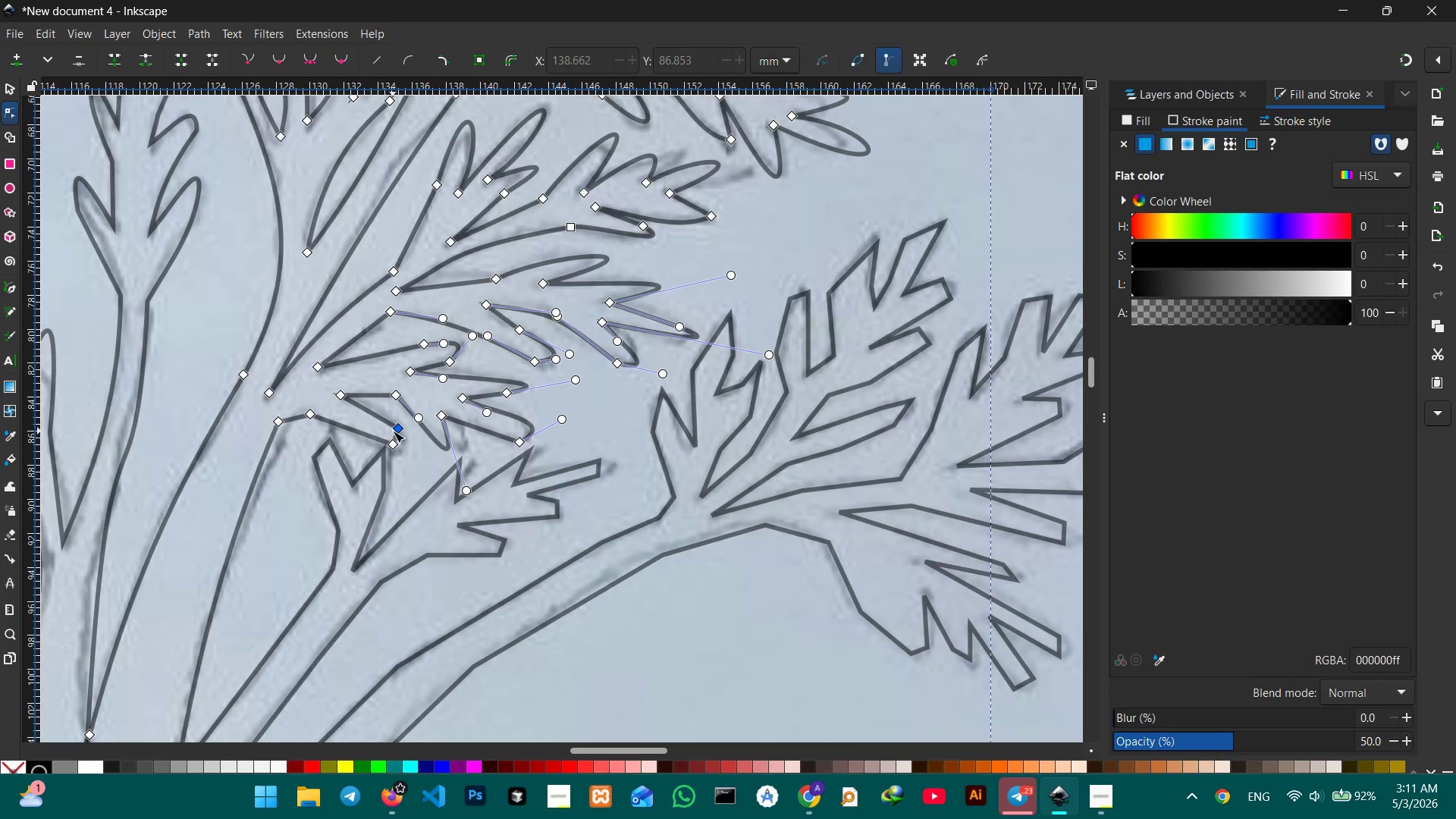 
left_click([393, 431])
 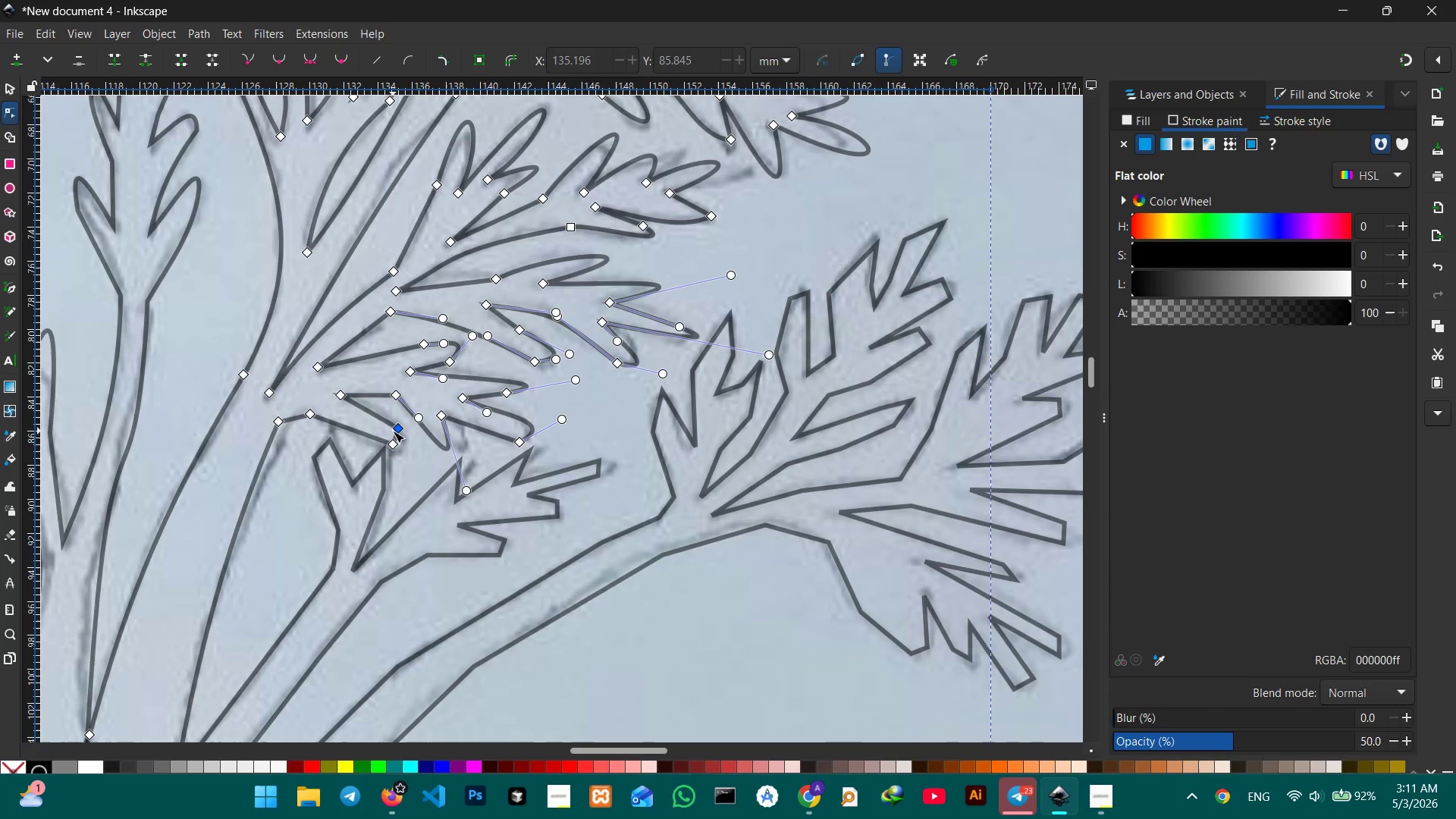 
key(Backspace)
 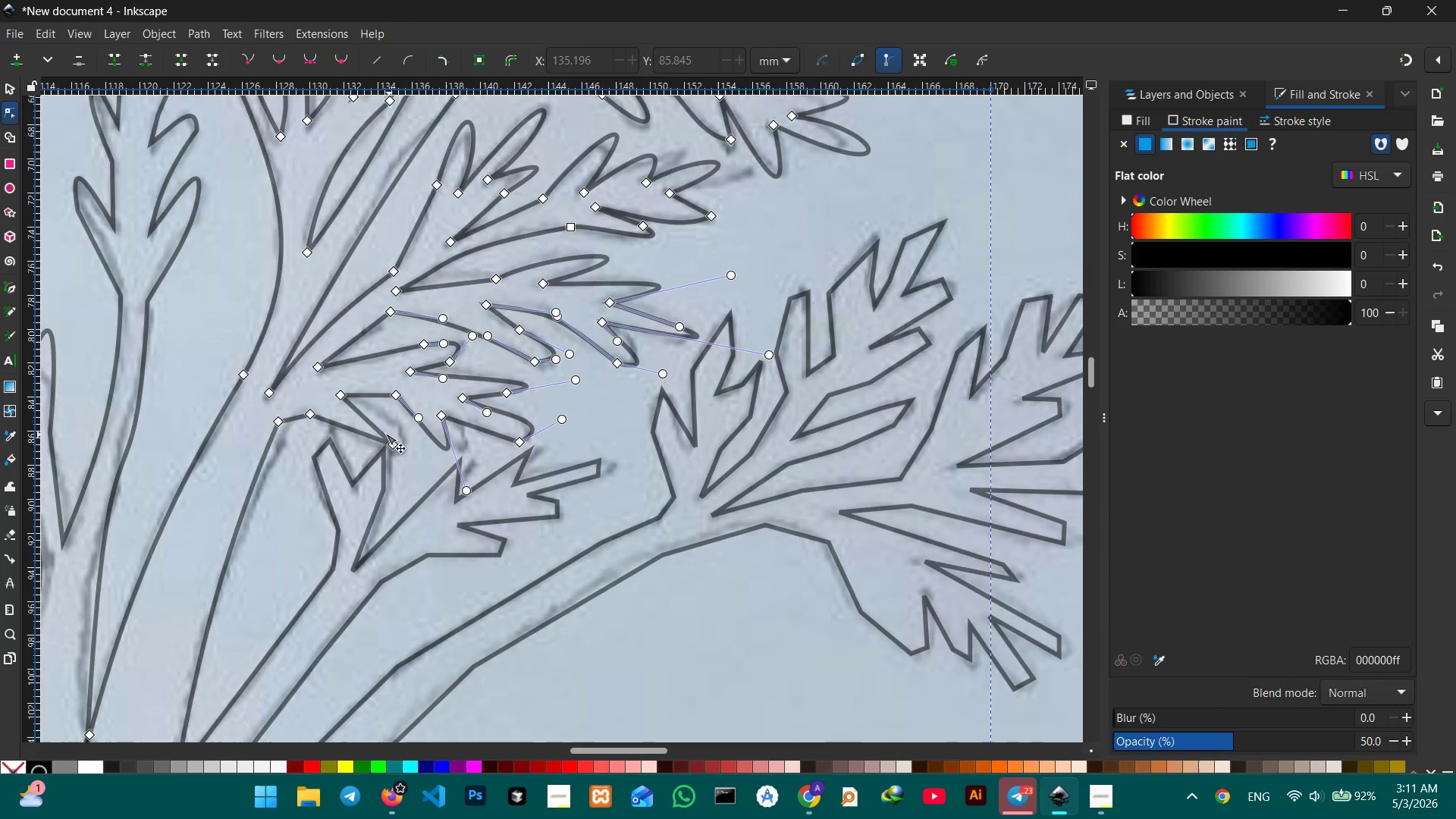 
left_click_drag(start_coordinate=[381, 431], to_coordinate=[397, 426])
 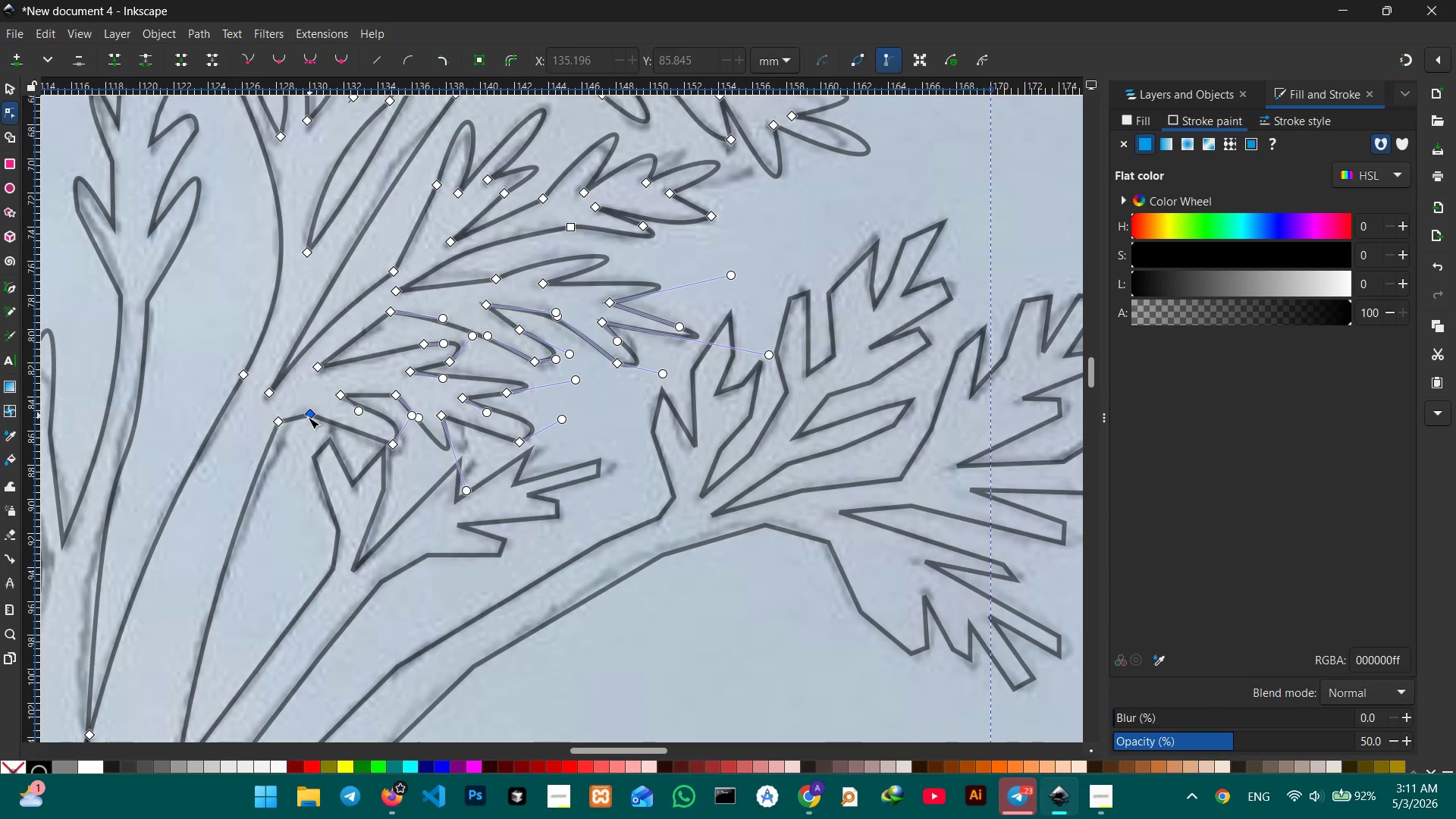 
left_click([307, 417])
 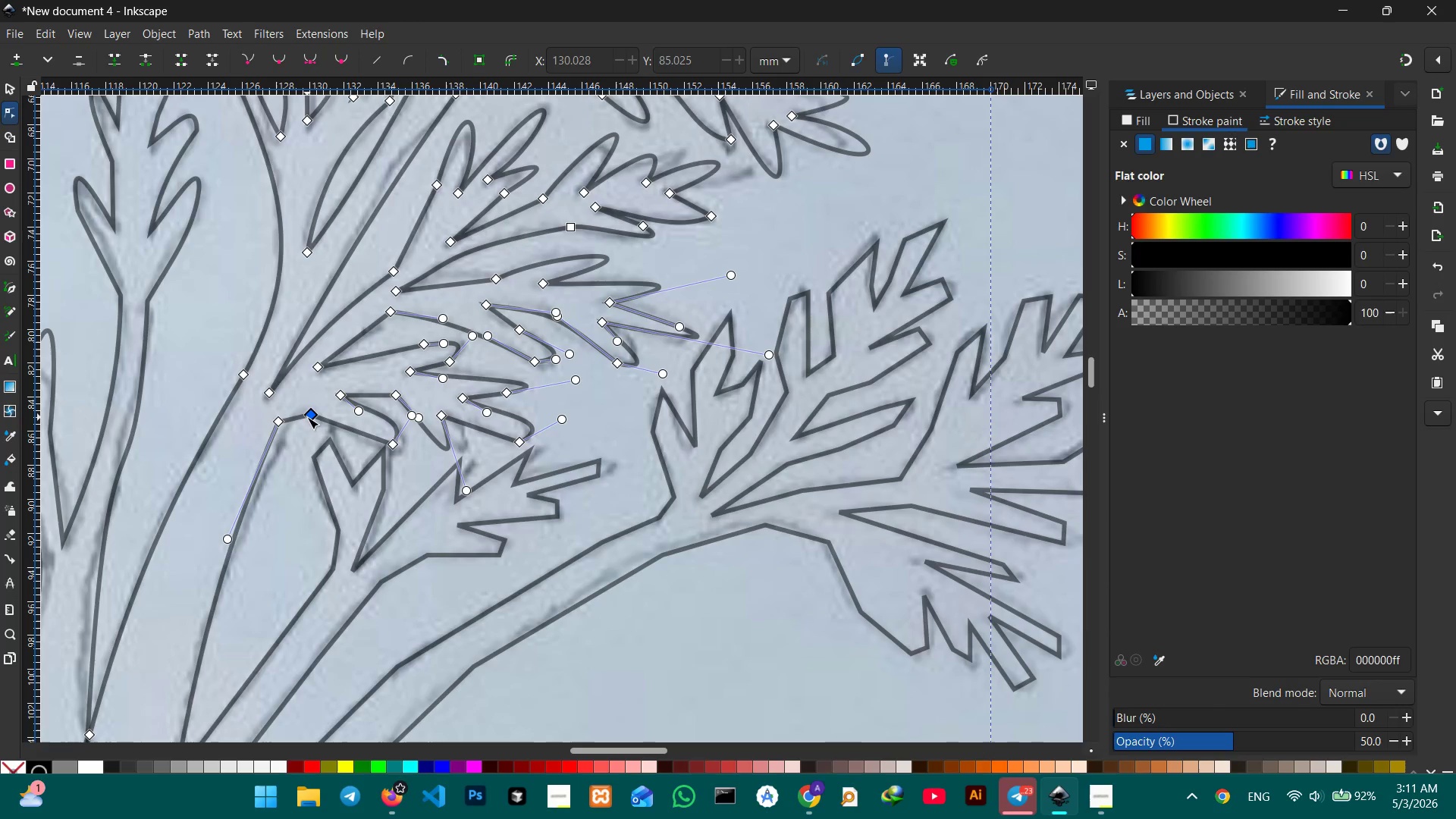 
key(Backspace)
 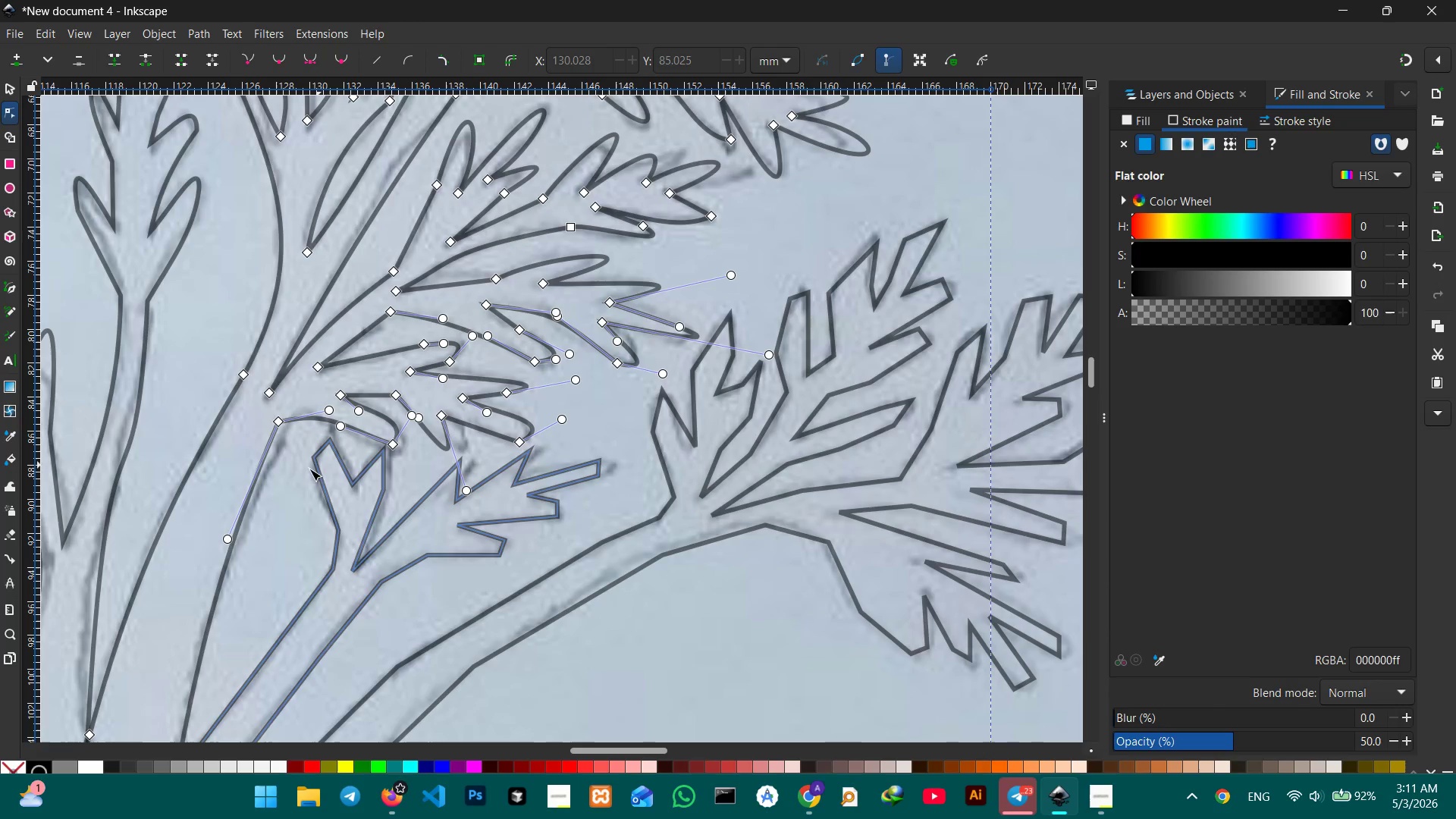 
scroll: coordinate [267, 498], scroll_direction: down, amount: 1.0
 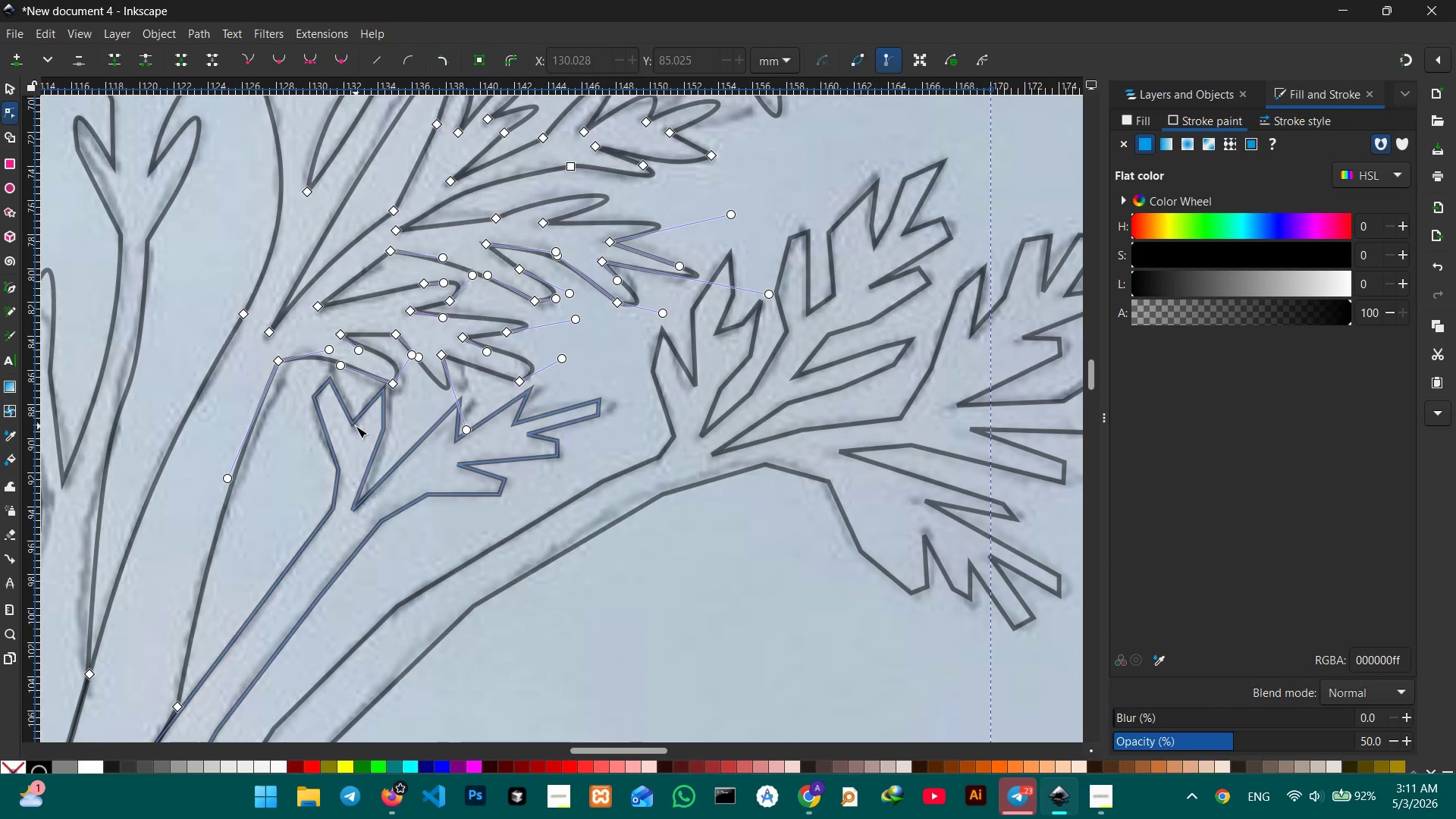 
left_click([355, 425])
 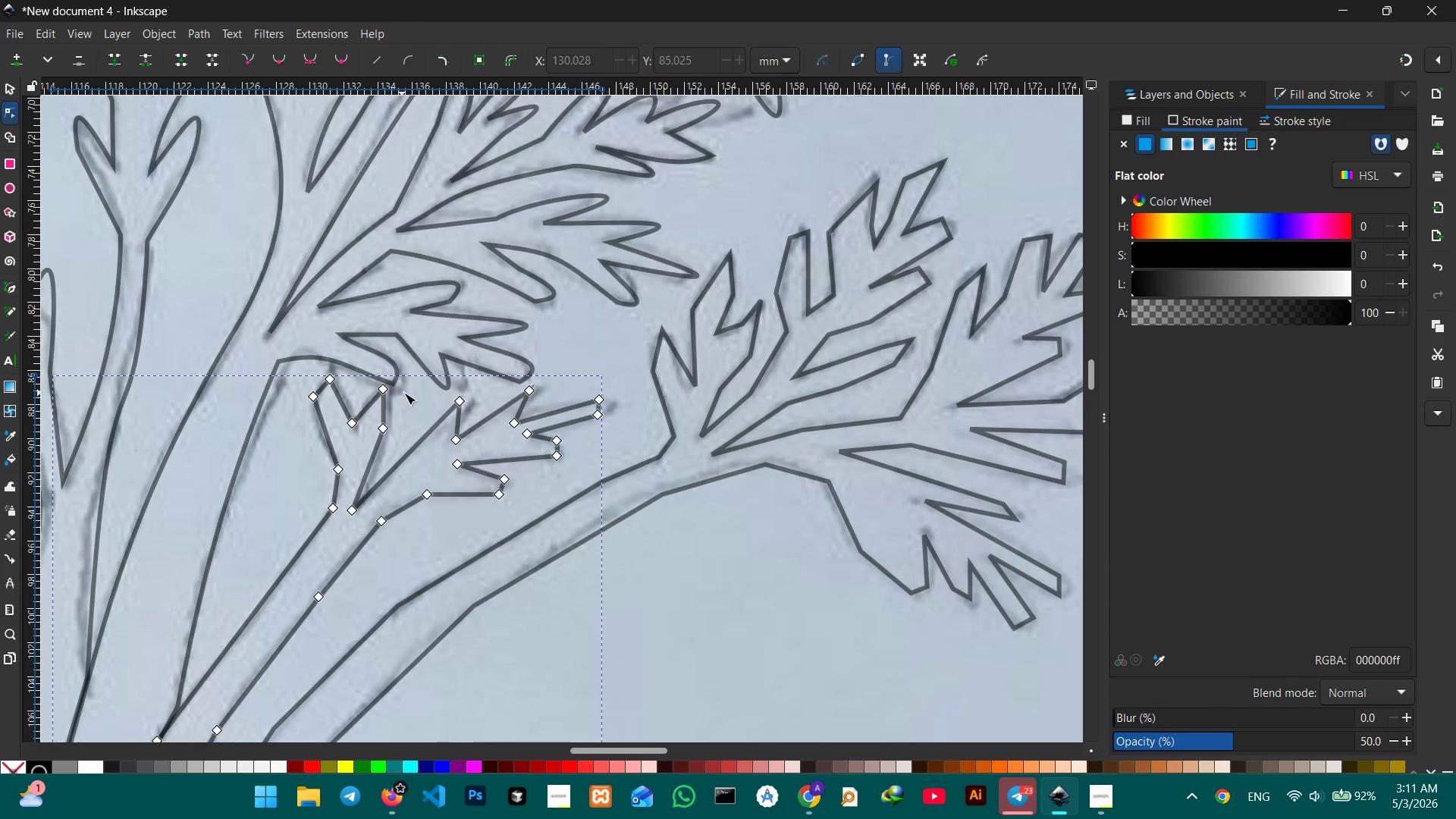 
left_click([389, 389])
 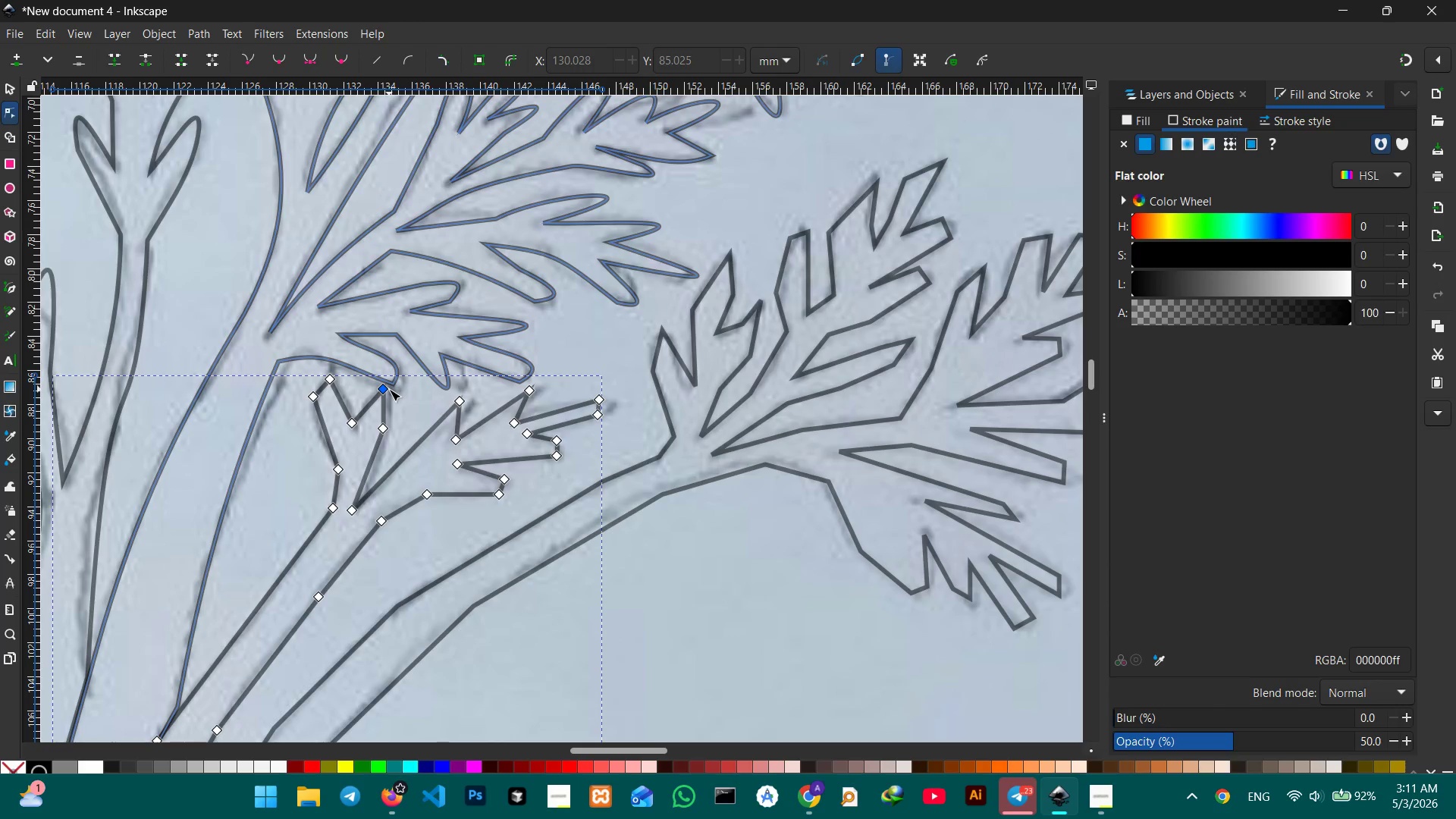 
key(Backspace)
 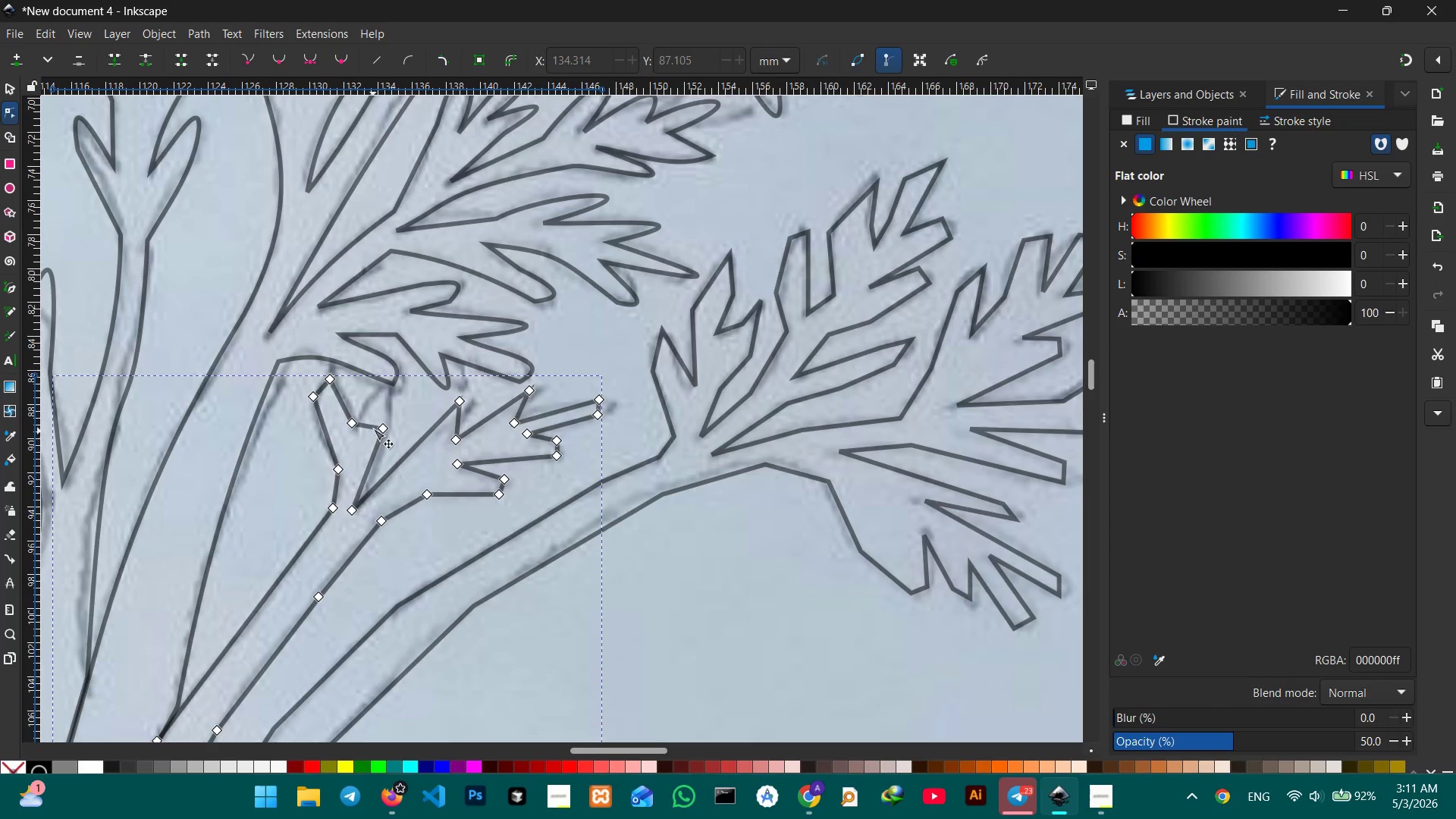 
left_click_drag(start_coordinate=[373, 428], to_coordinate=[386, 393])
 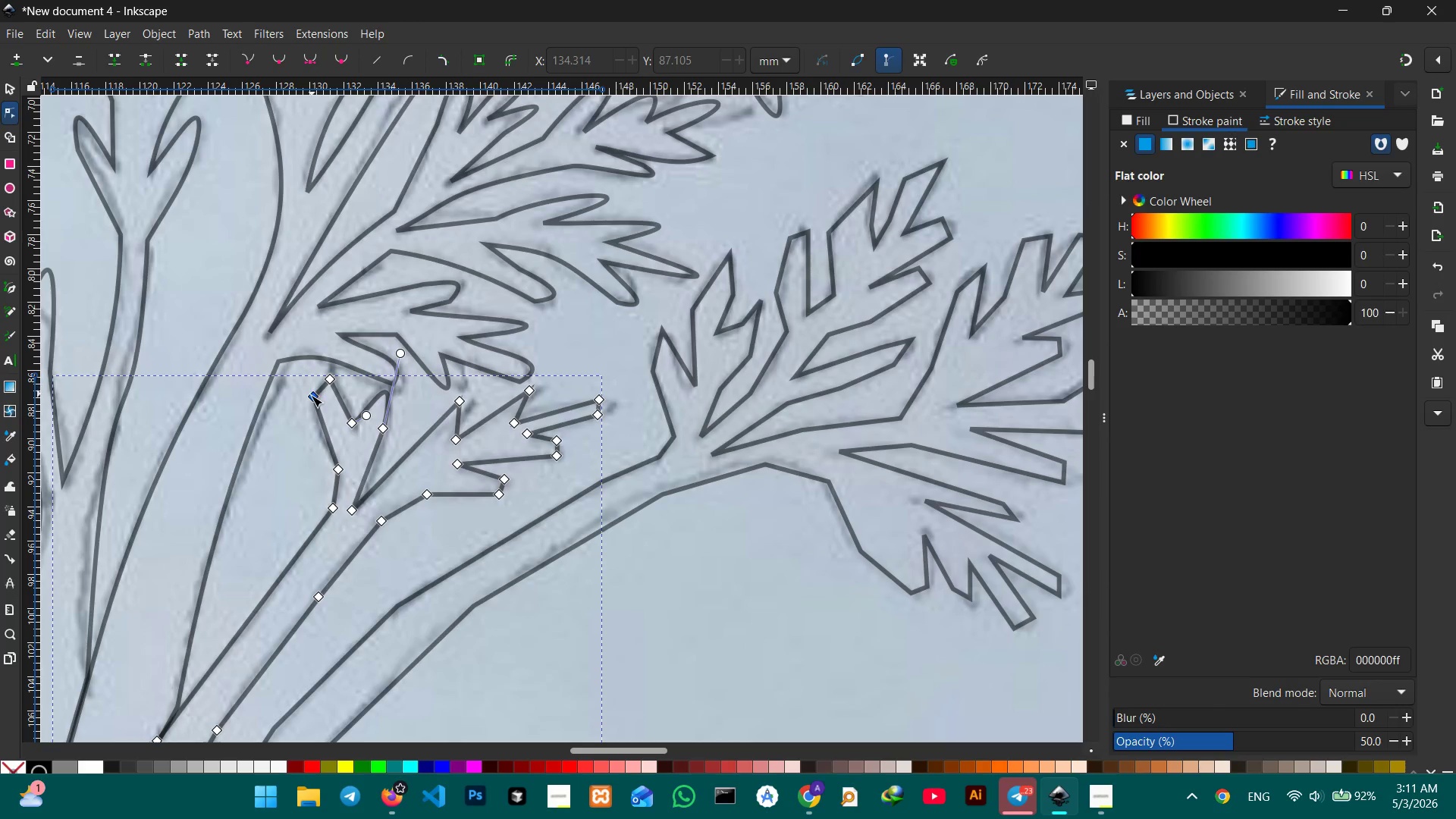 
key(Backspace)
 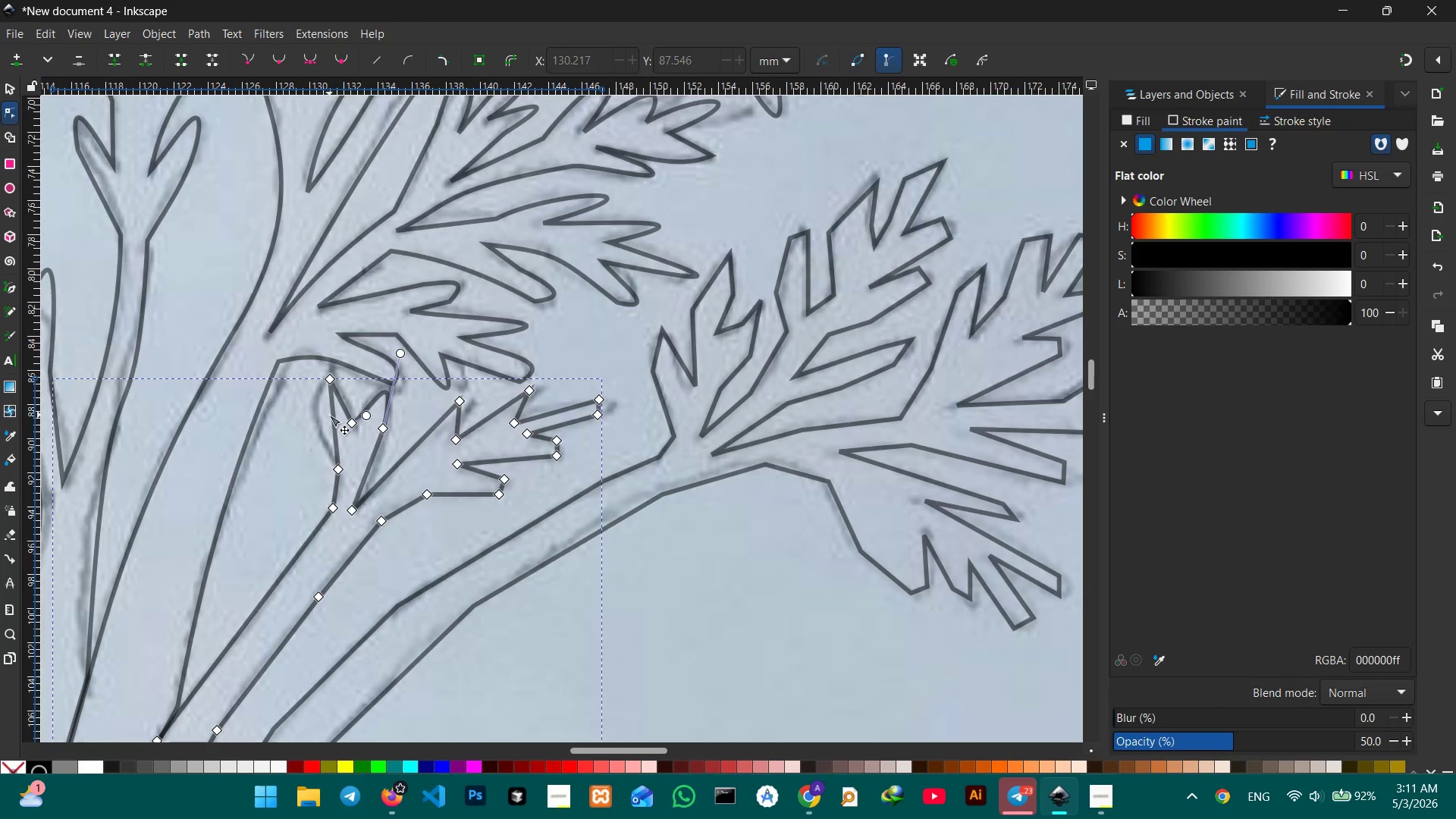 
left_click_drag(start_coordinate=[329, 415], to_coordinate=[310, 403])
 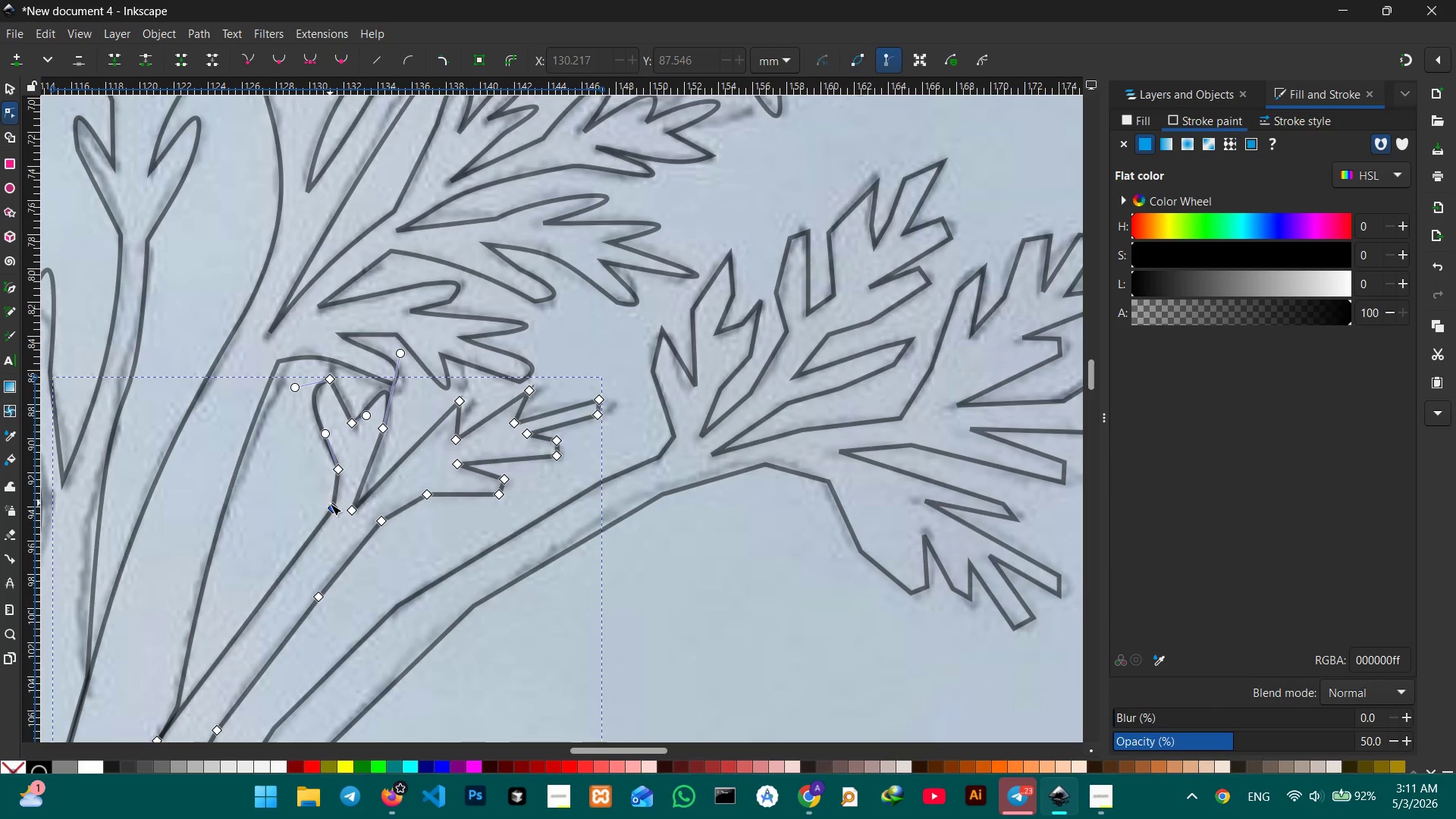 
left_click([328, 504])
 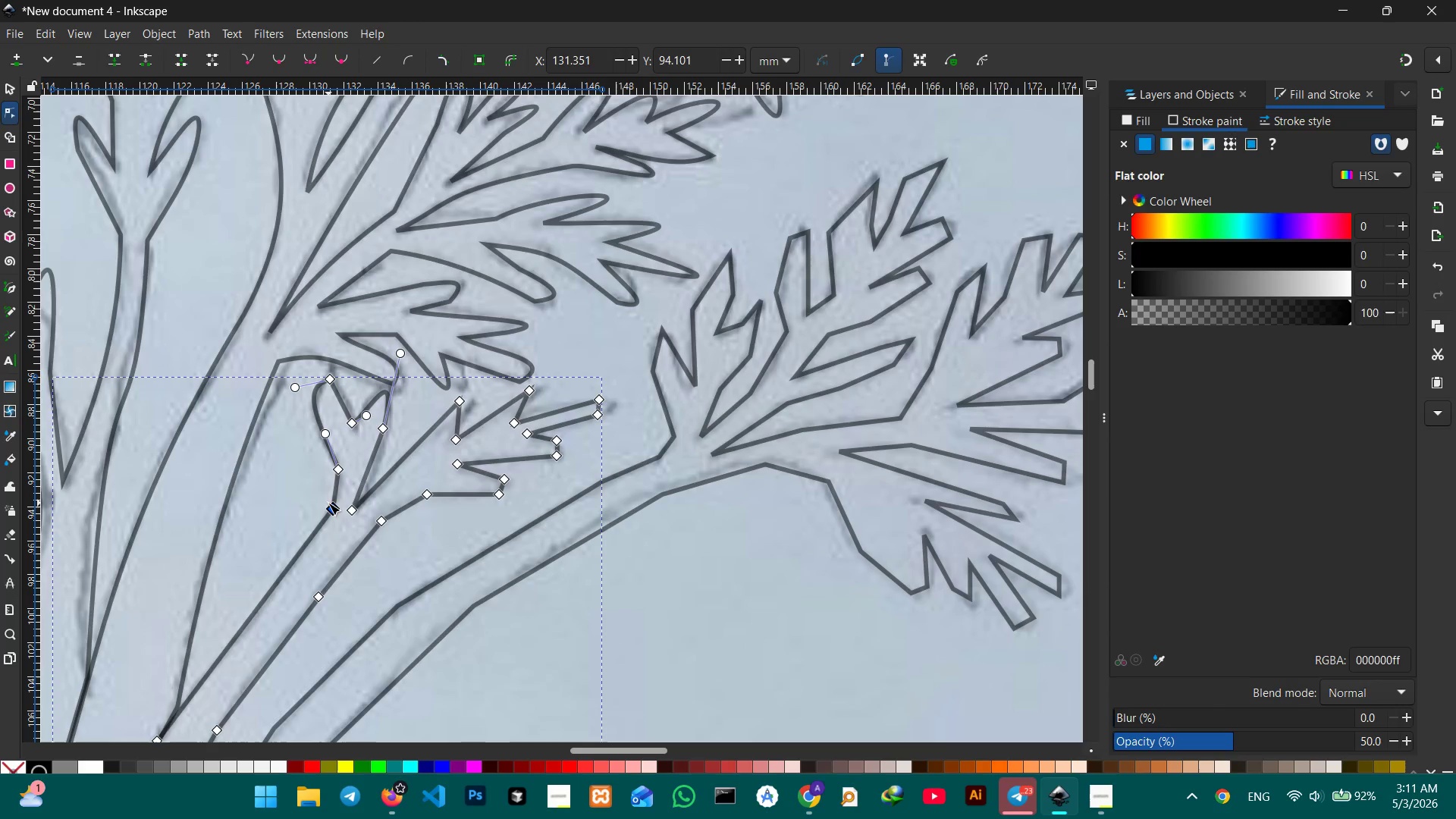 
key(Backspace)
 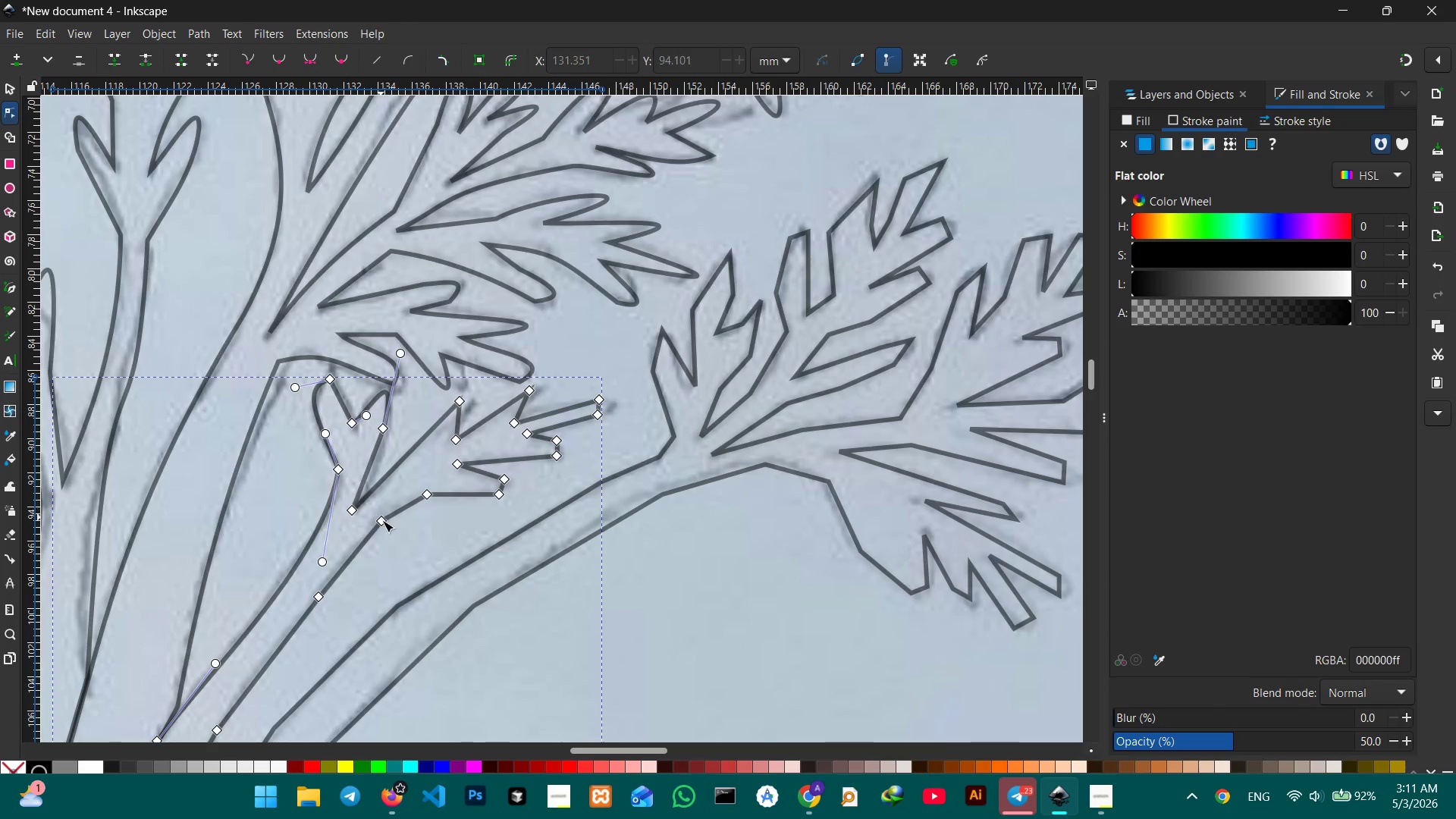 
left_click([383, 523])
 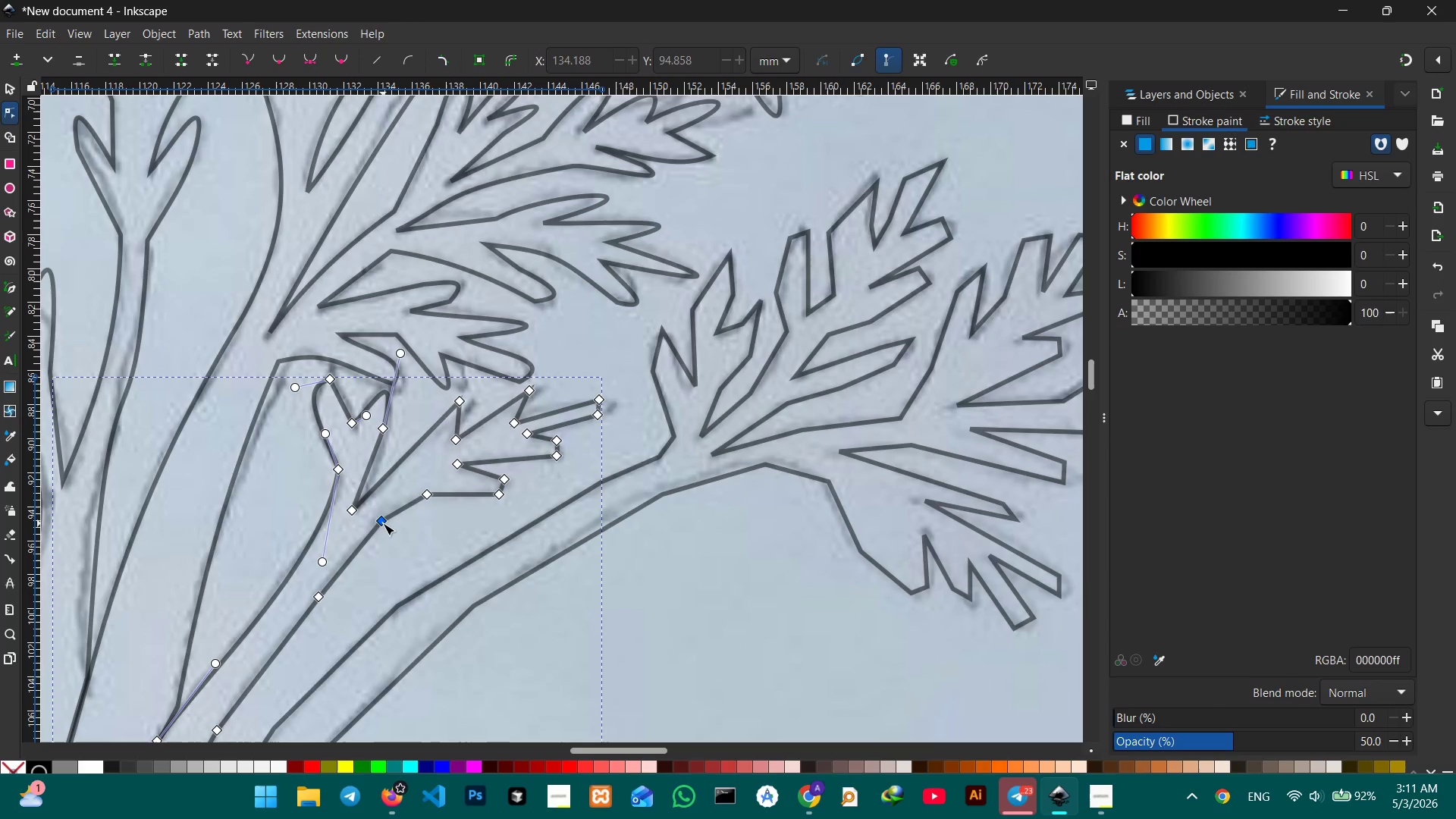 
key(Backspace)
 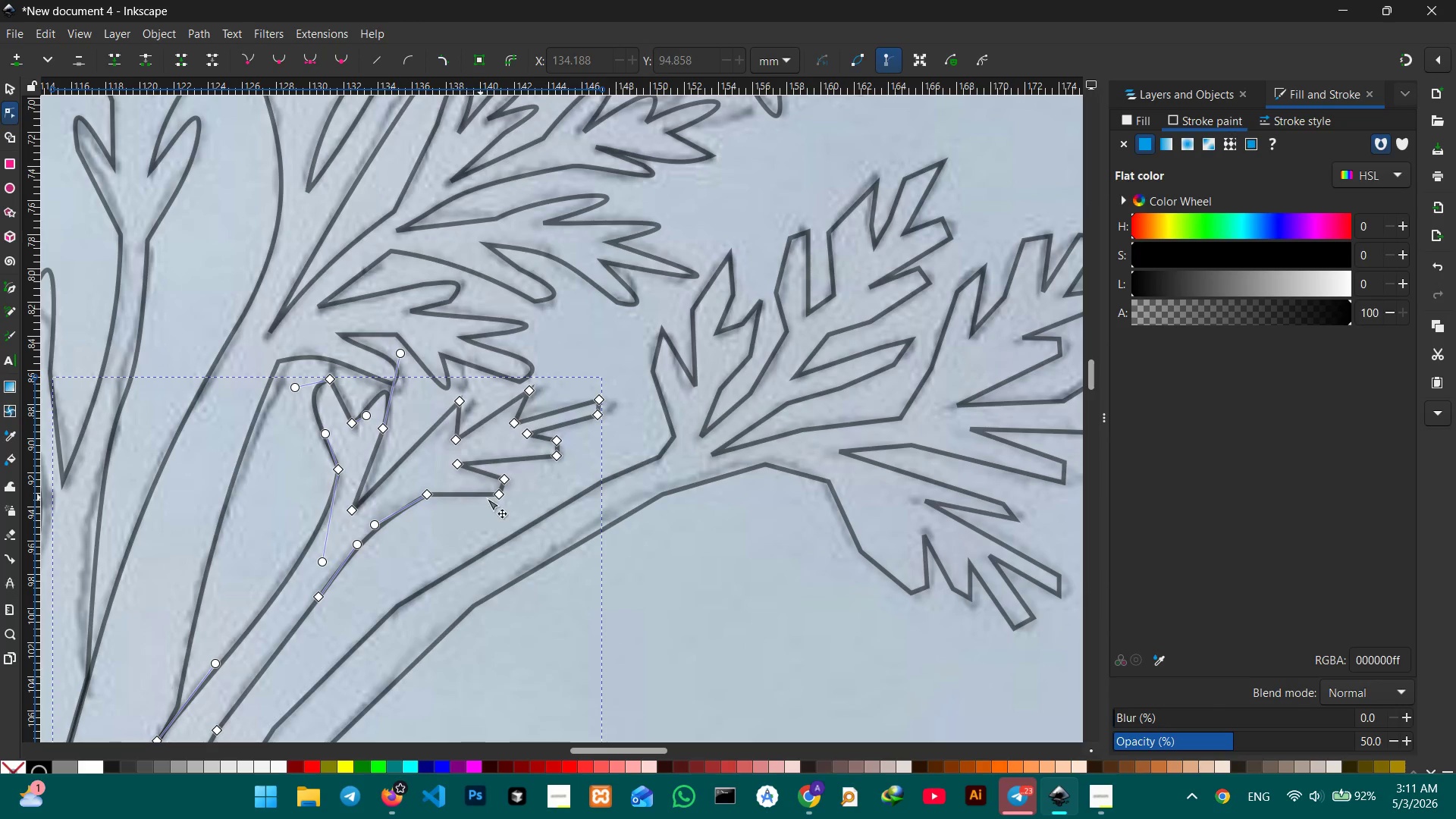 
left_click([495, 494])
 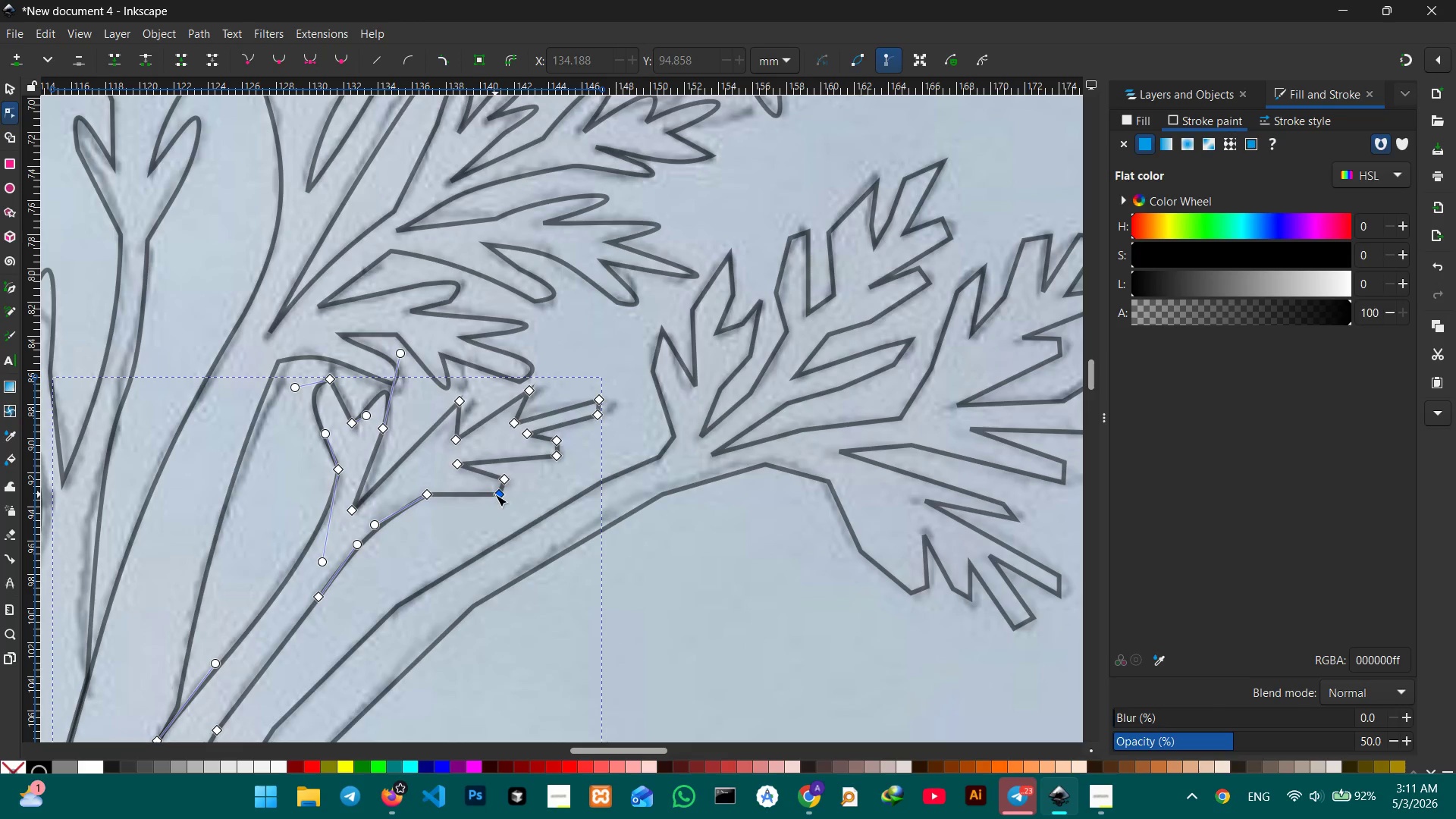 
key(Backspace)
 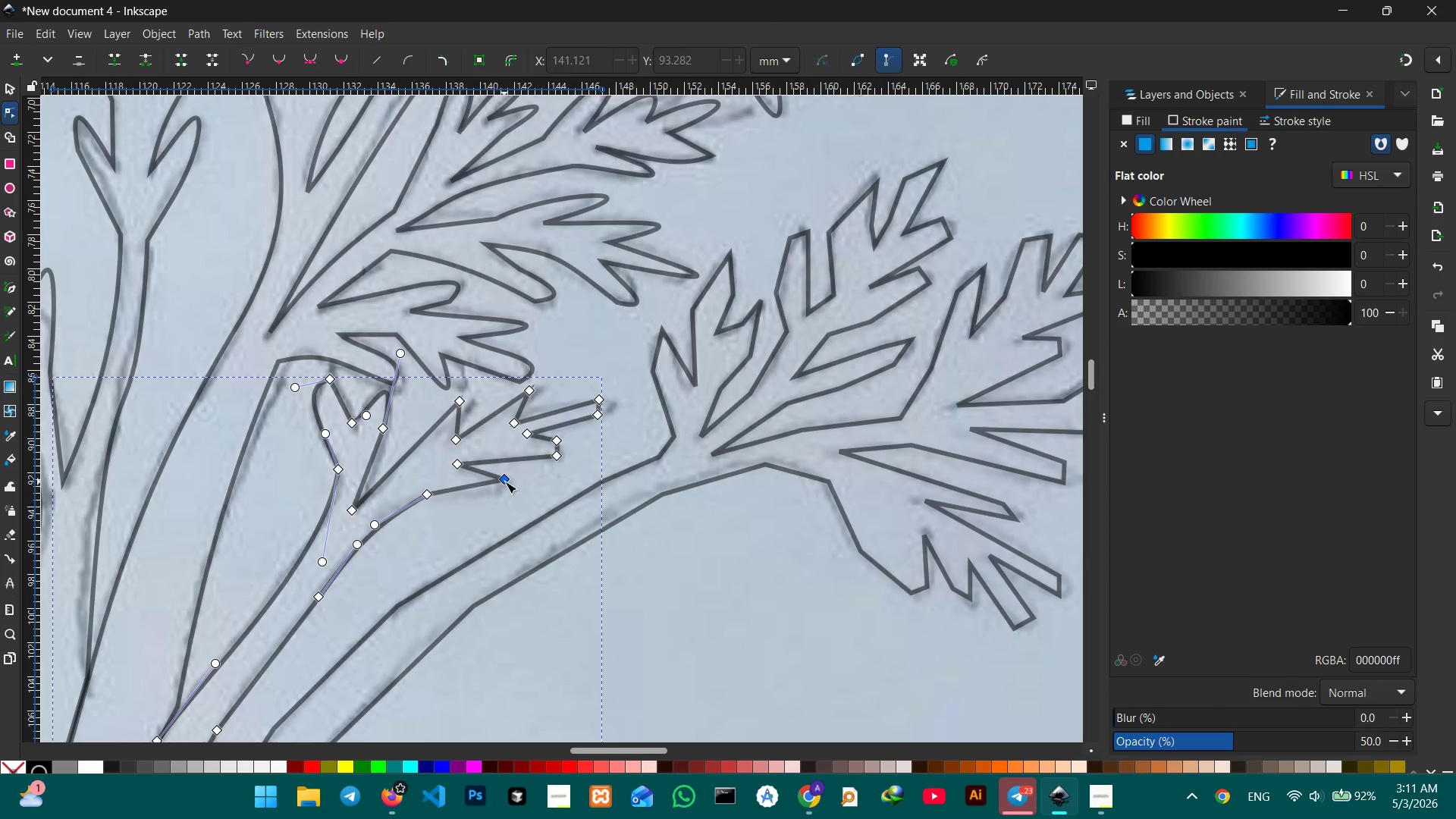 
left_click([505, 481])
 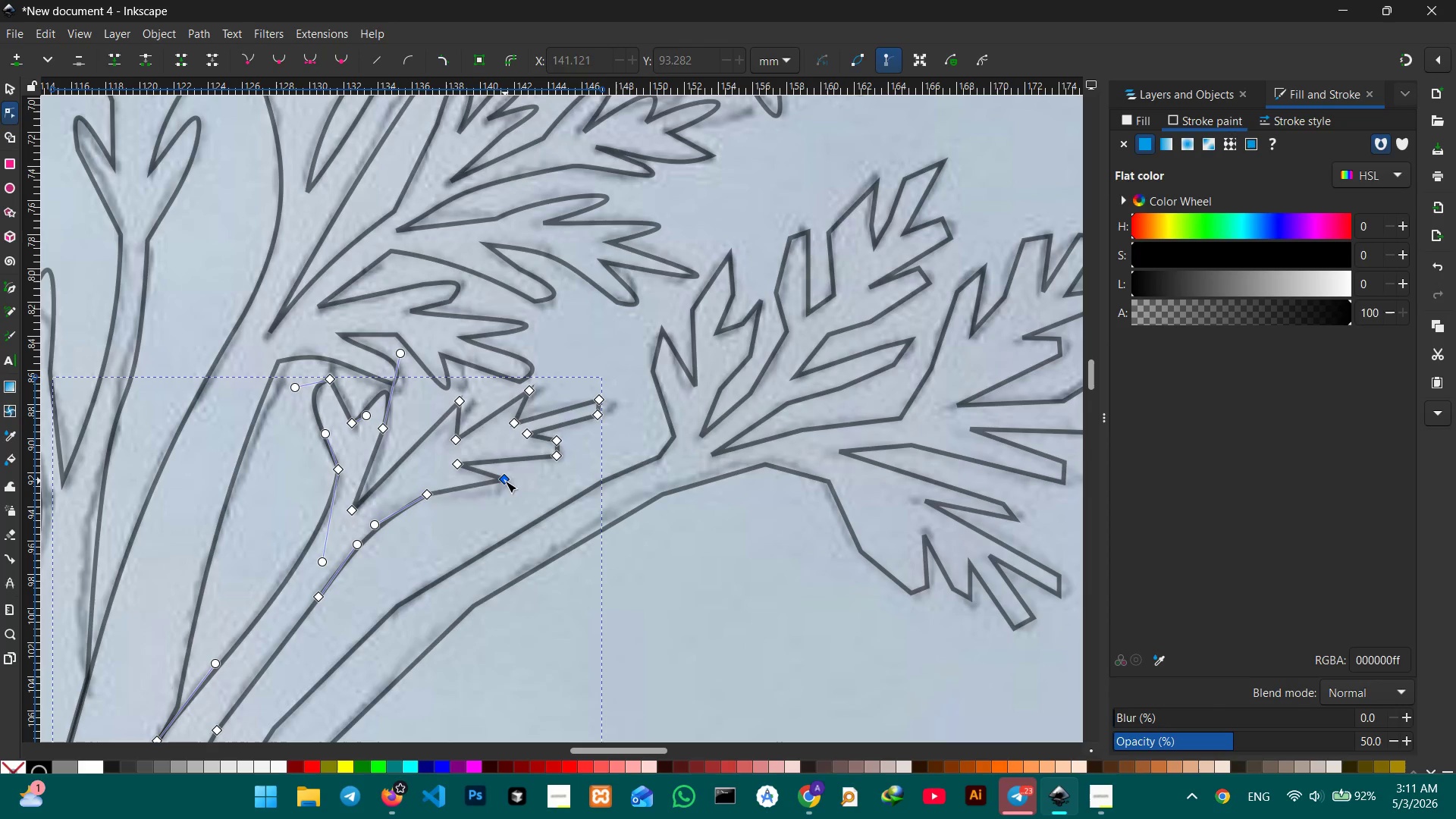 
key(Backspace)
 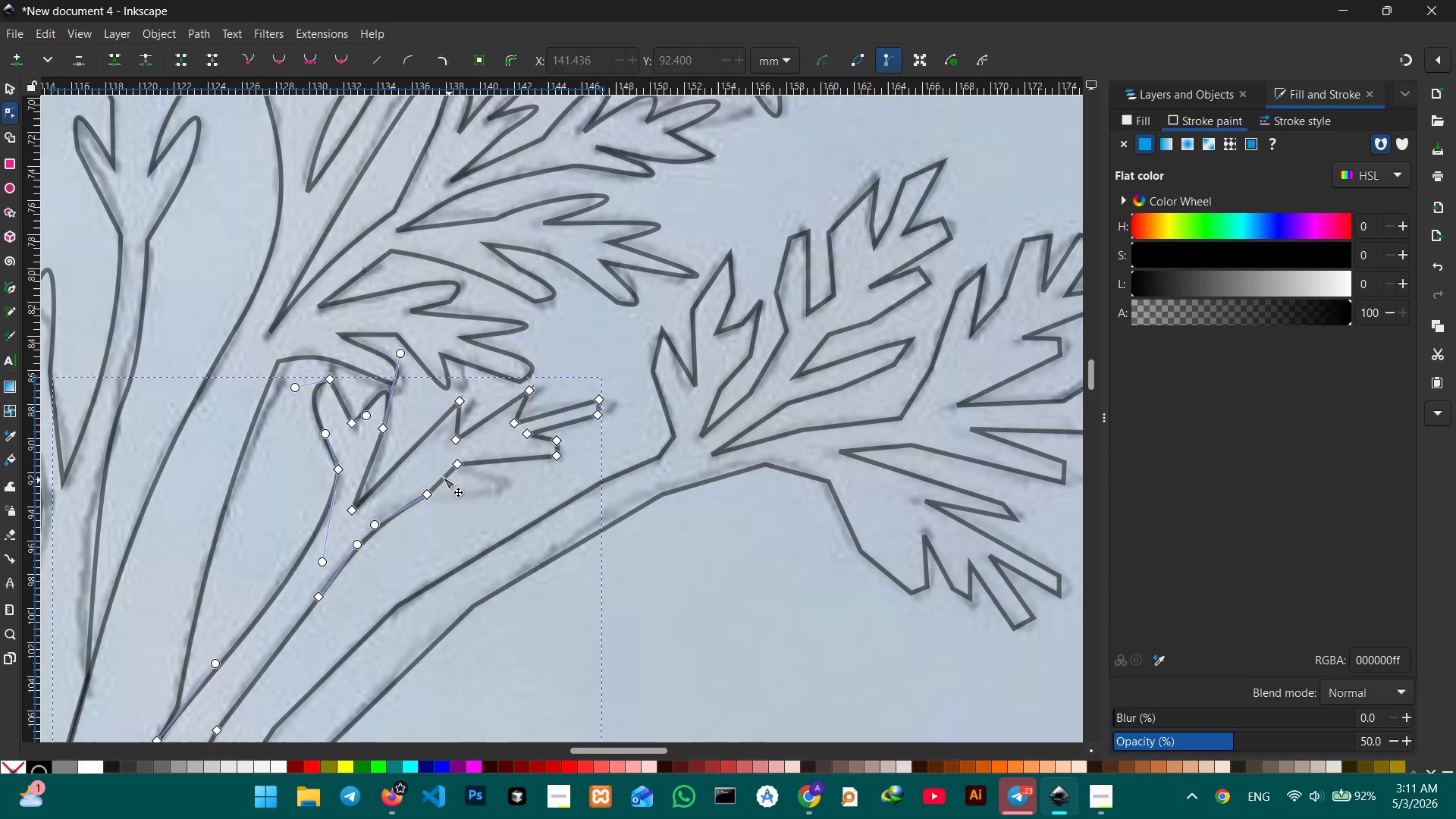 
left_click_drag(start_coordinate=[438, 477], to_coordinate=[497, 489])
 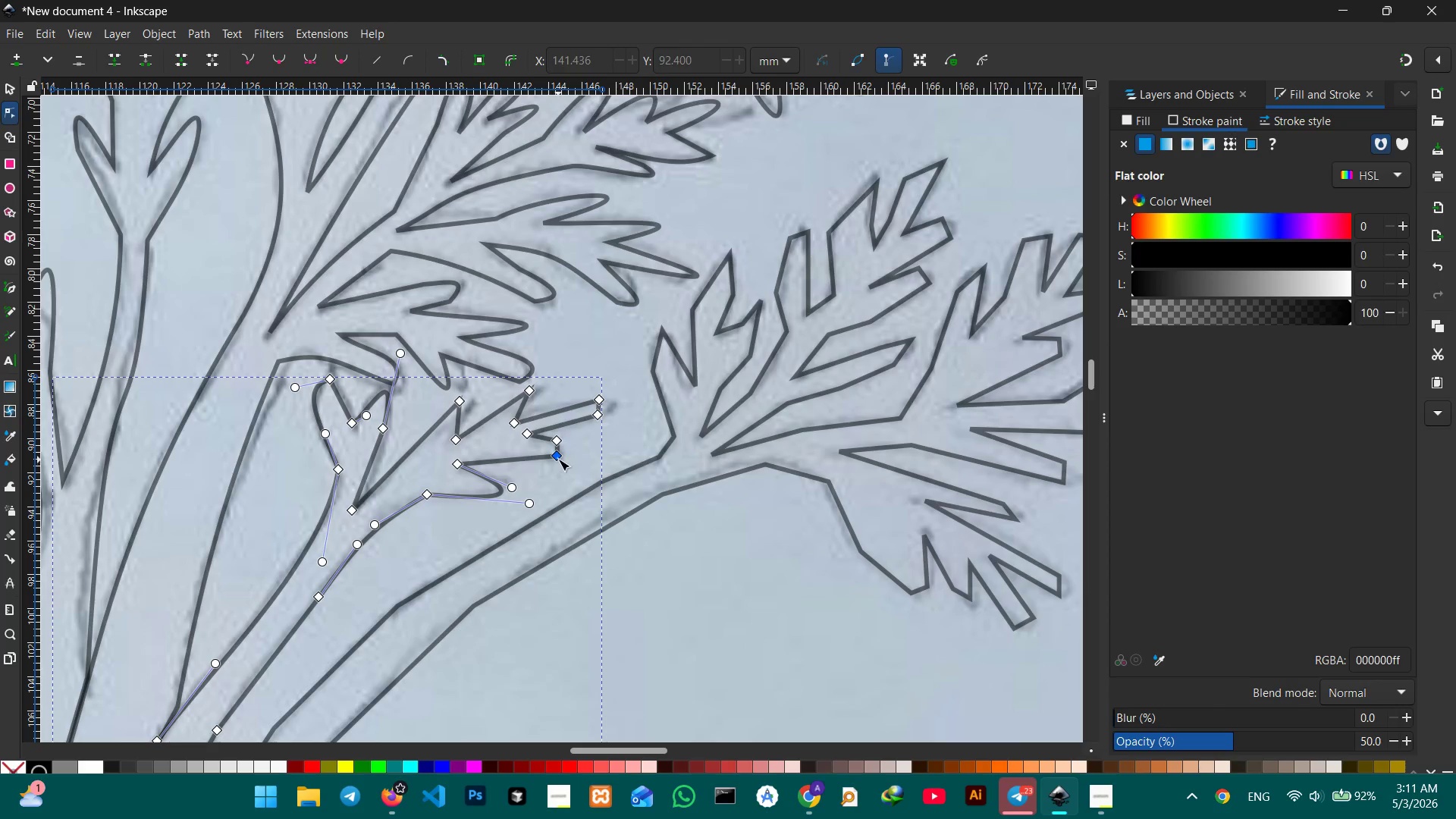 
left_click([558, 458])
 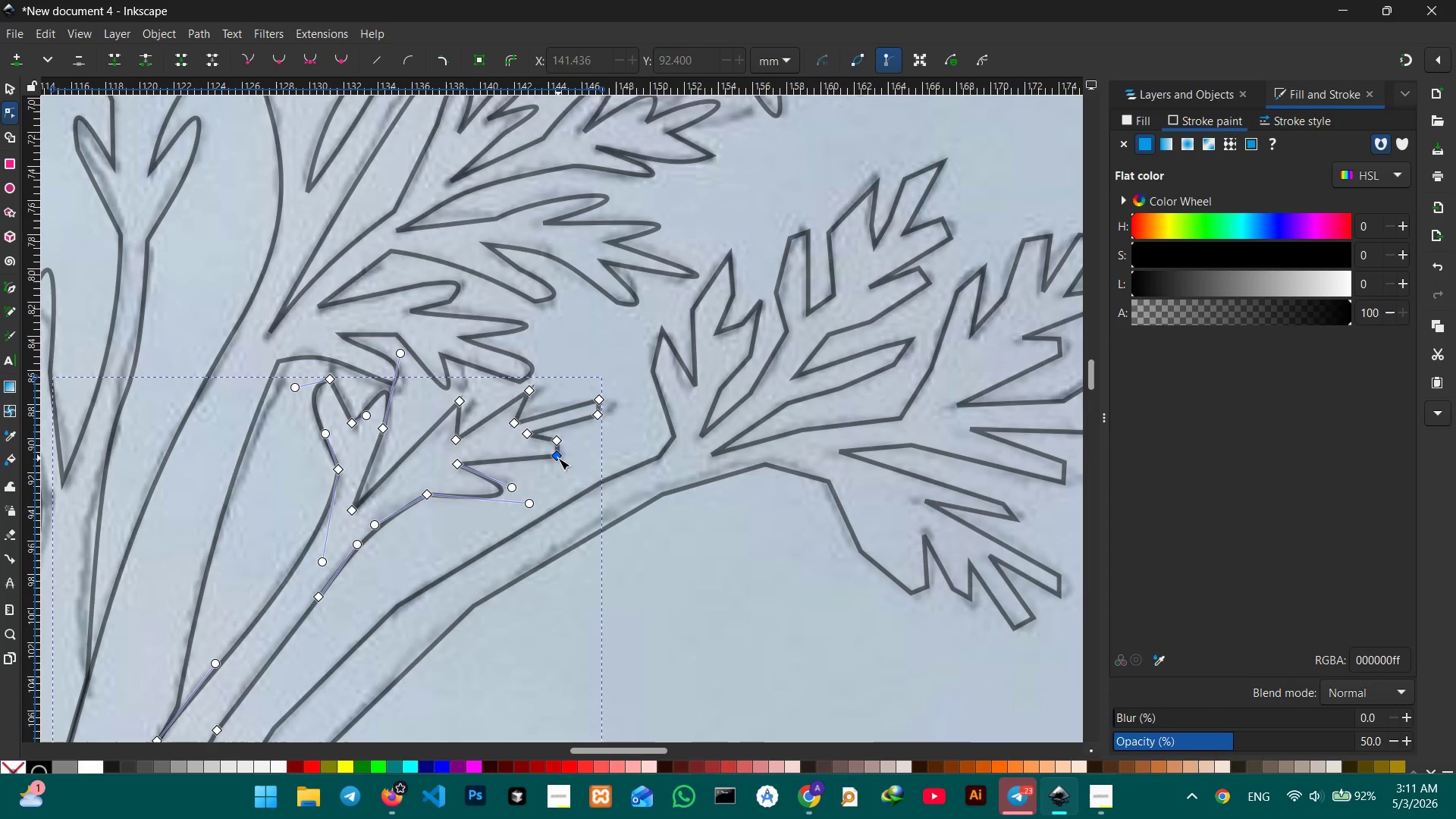 
key(Backspace)
 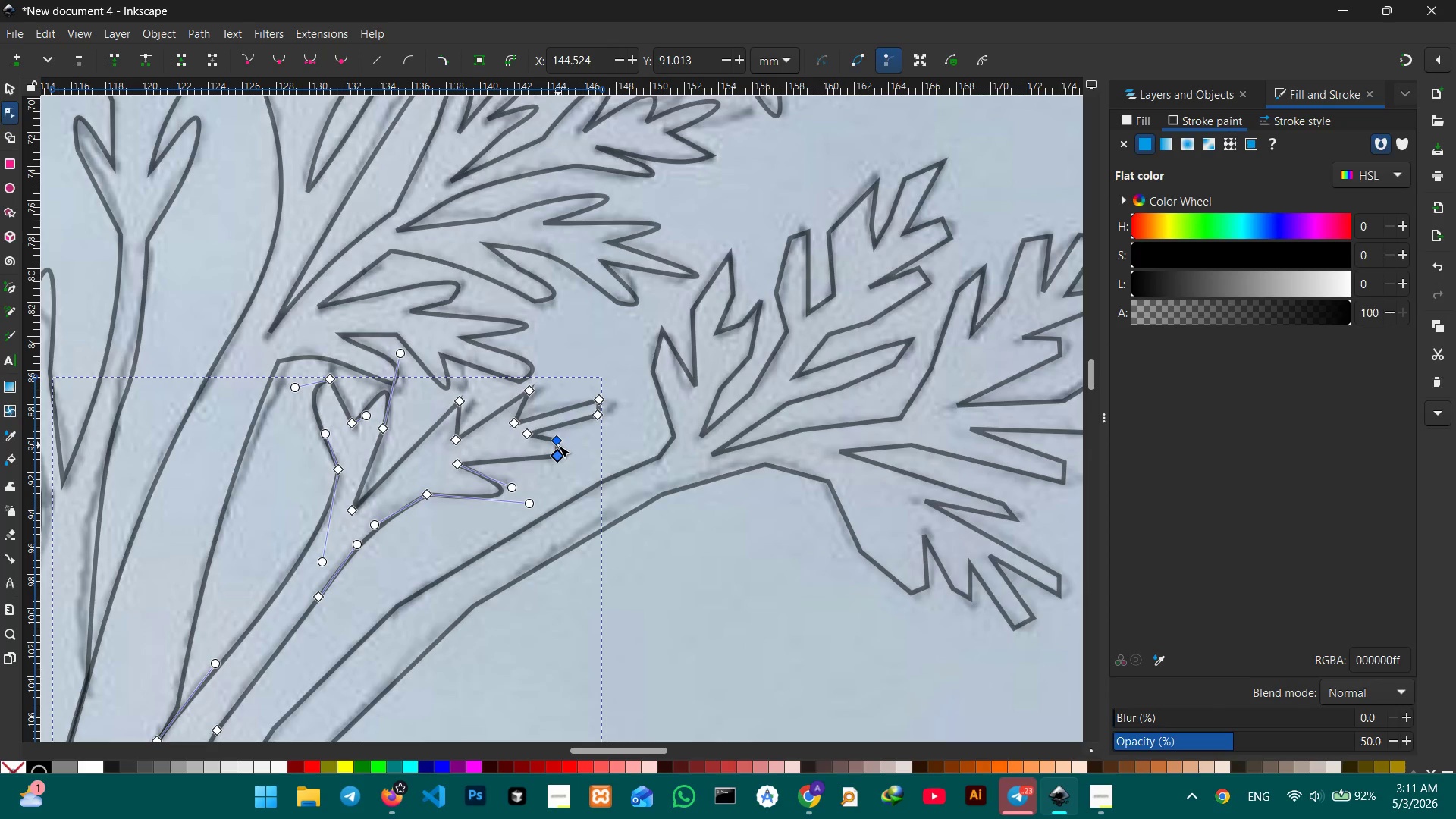 
left_click([558, 445])
 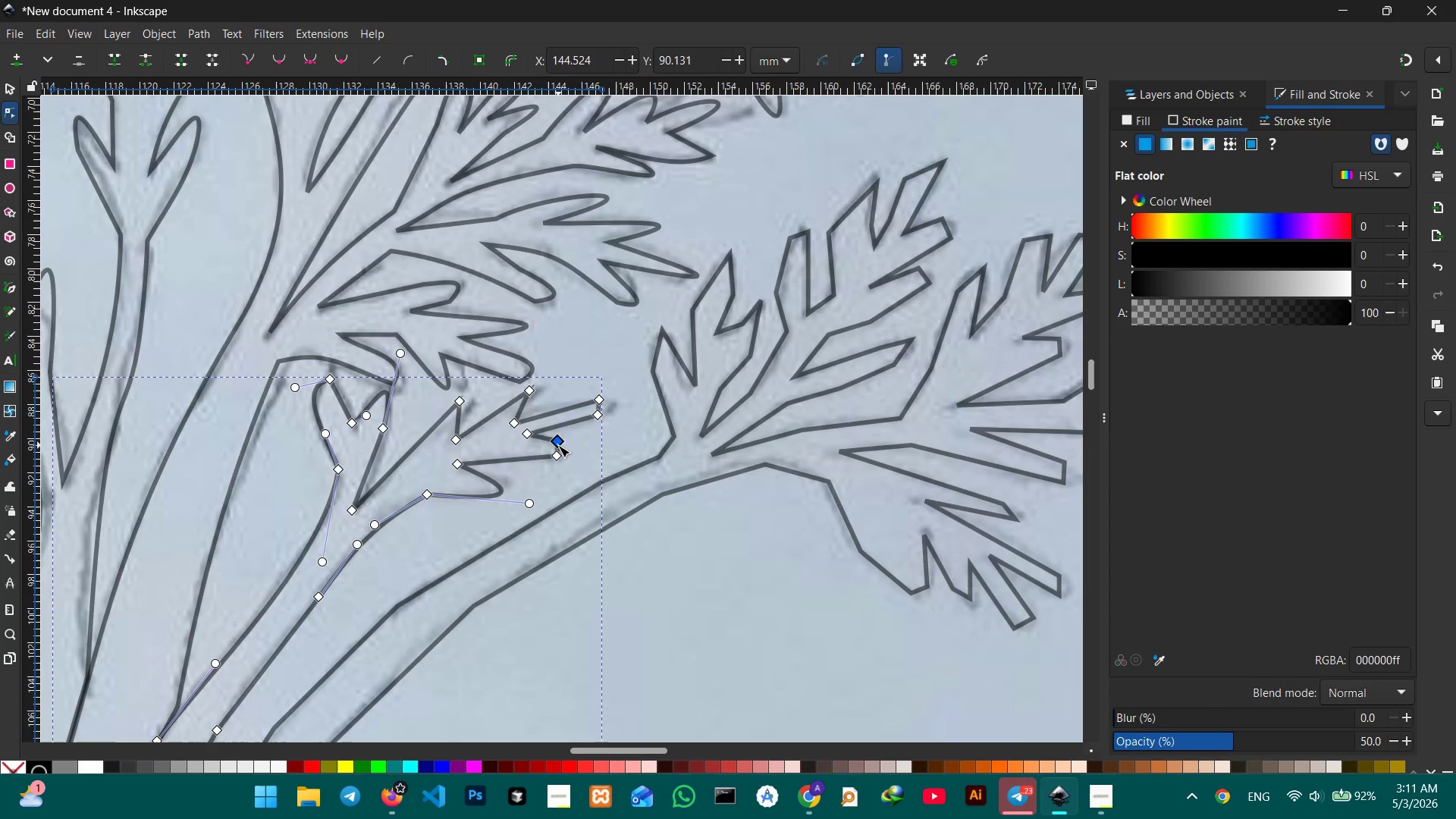 
key(Backspace)
 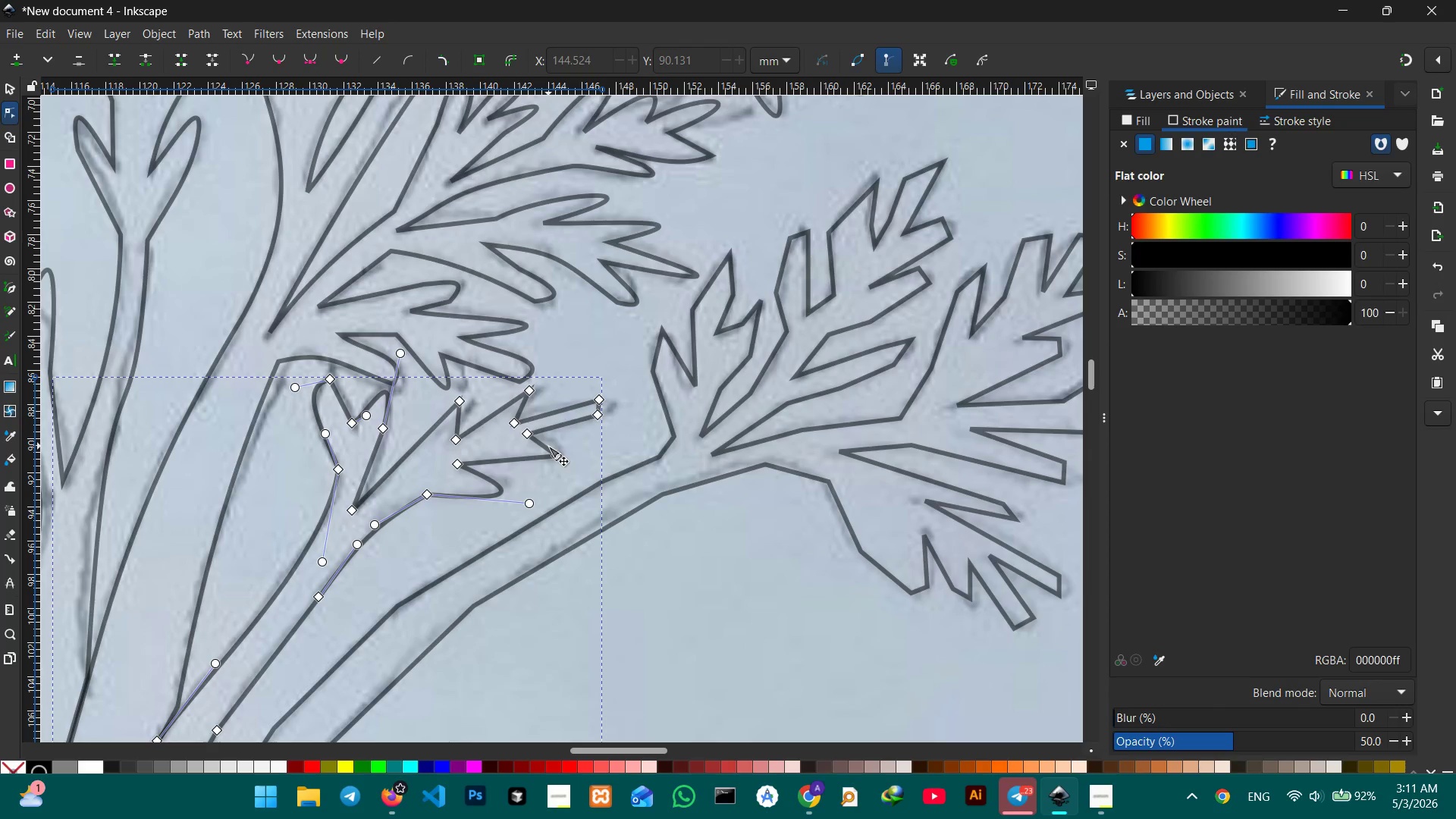 
left_click_drag(start_coordinate=[548, 446], to_coordinate=[573, 444])
 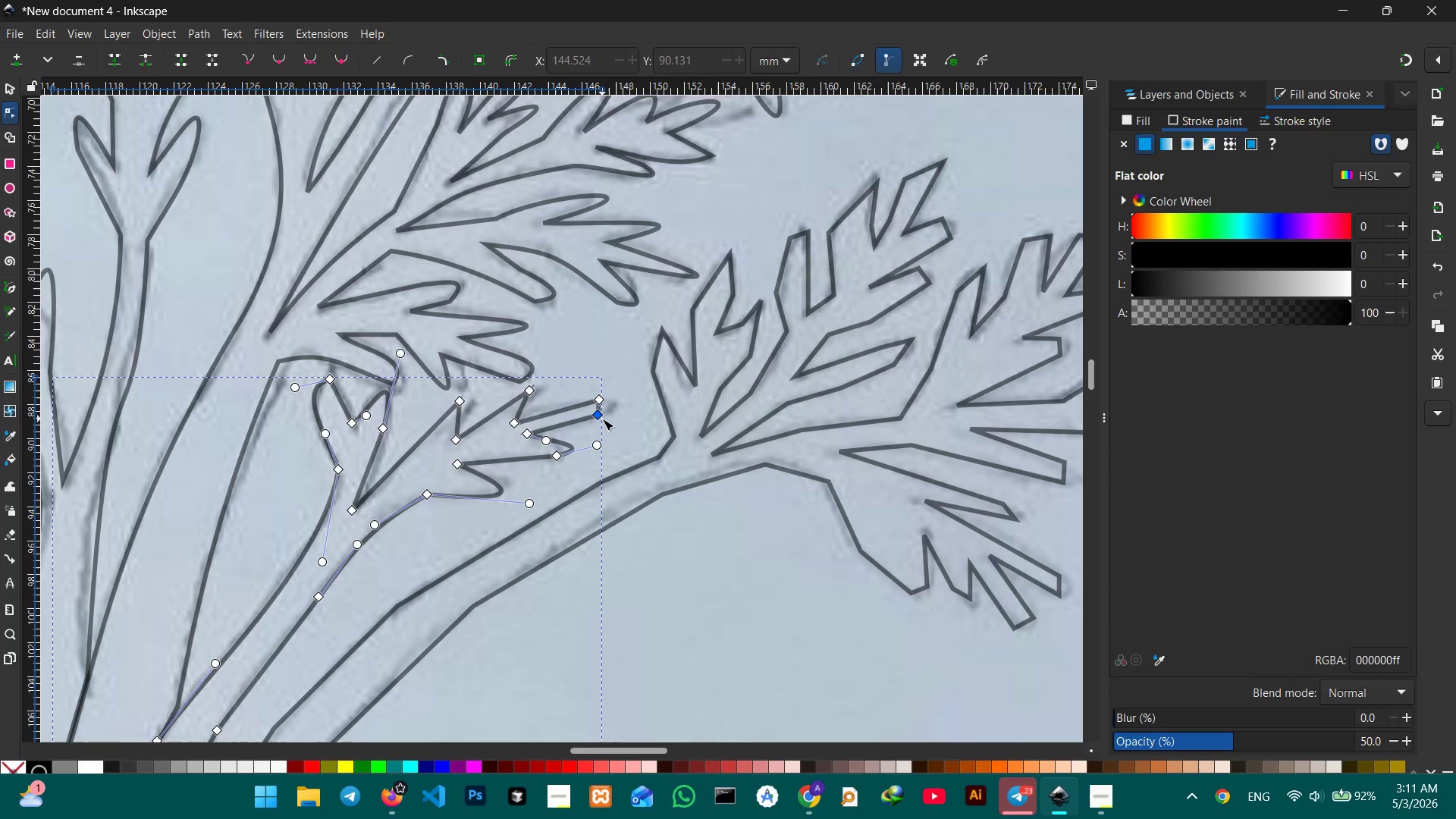 
left_click([602, 419])
 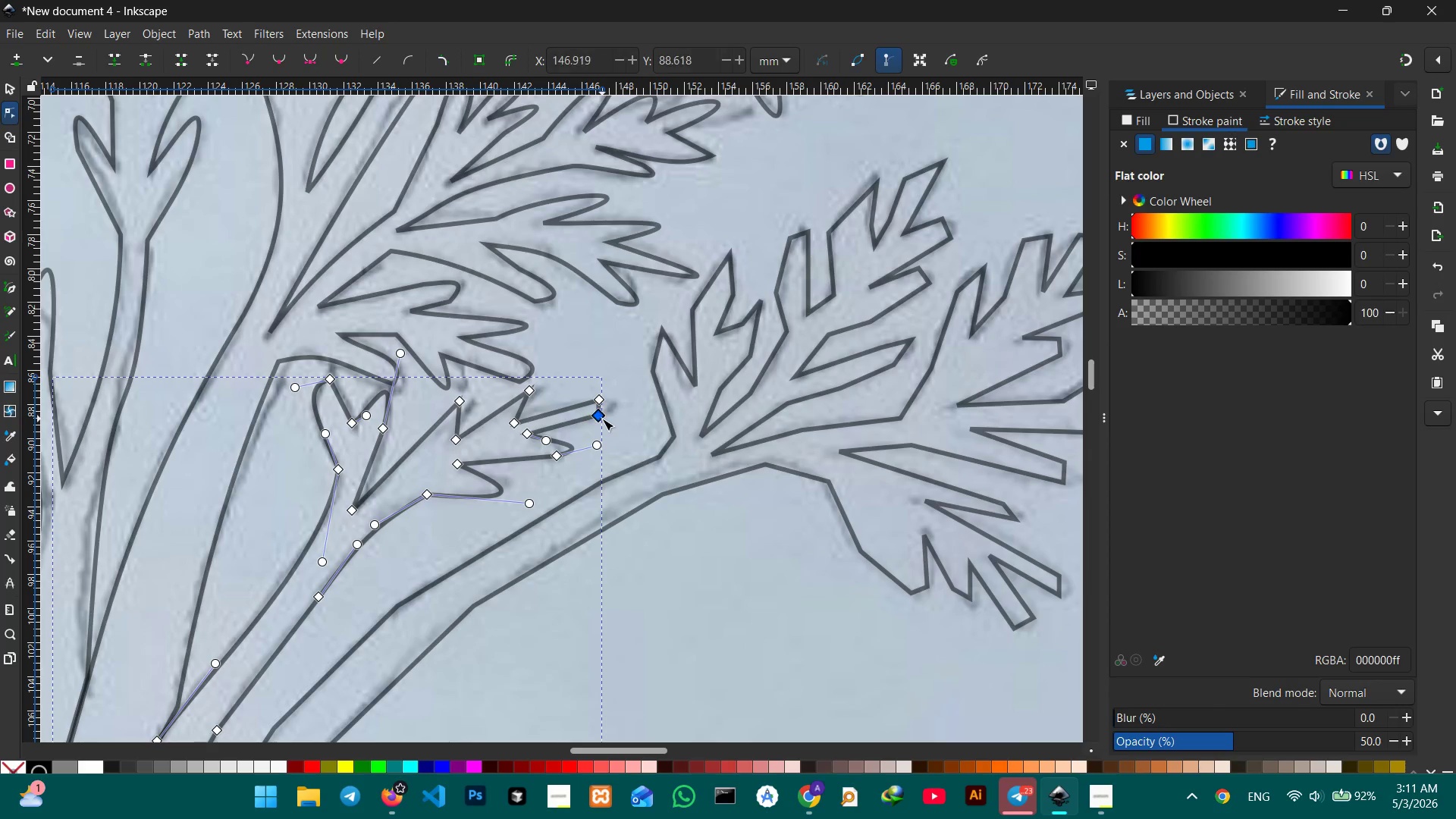 
key(Backspace)
 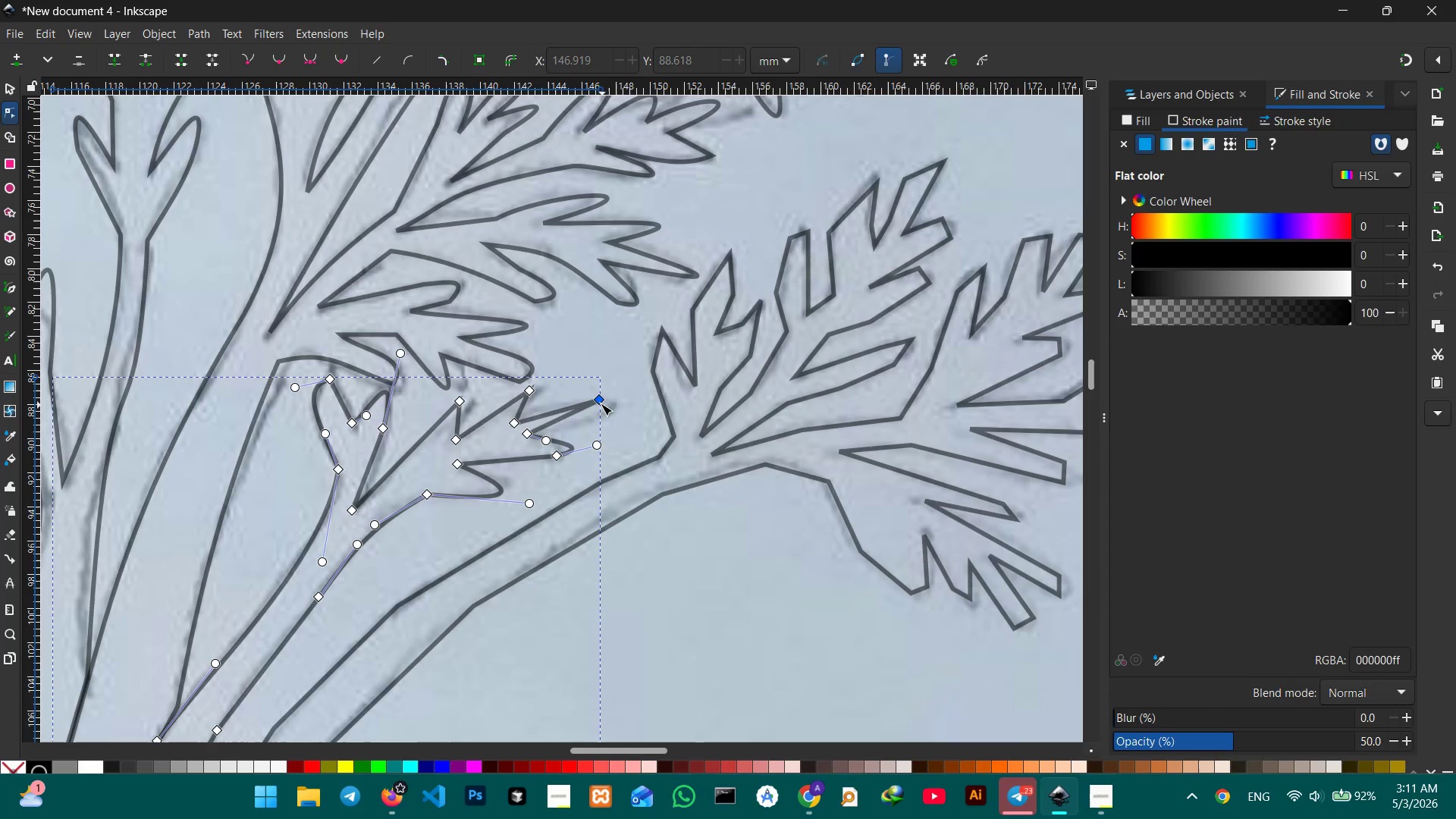 
left_click([600, 403])
 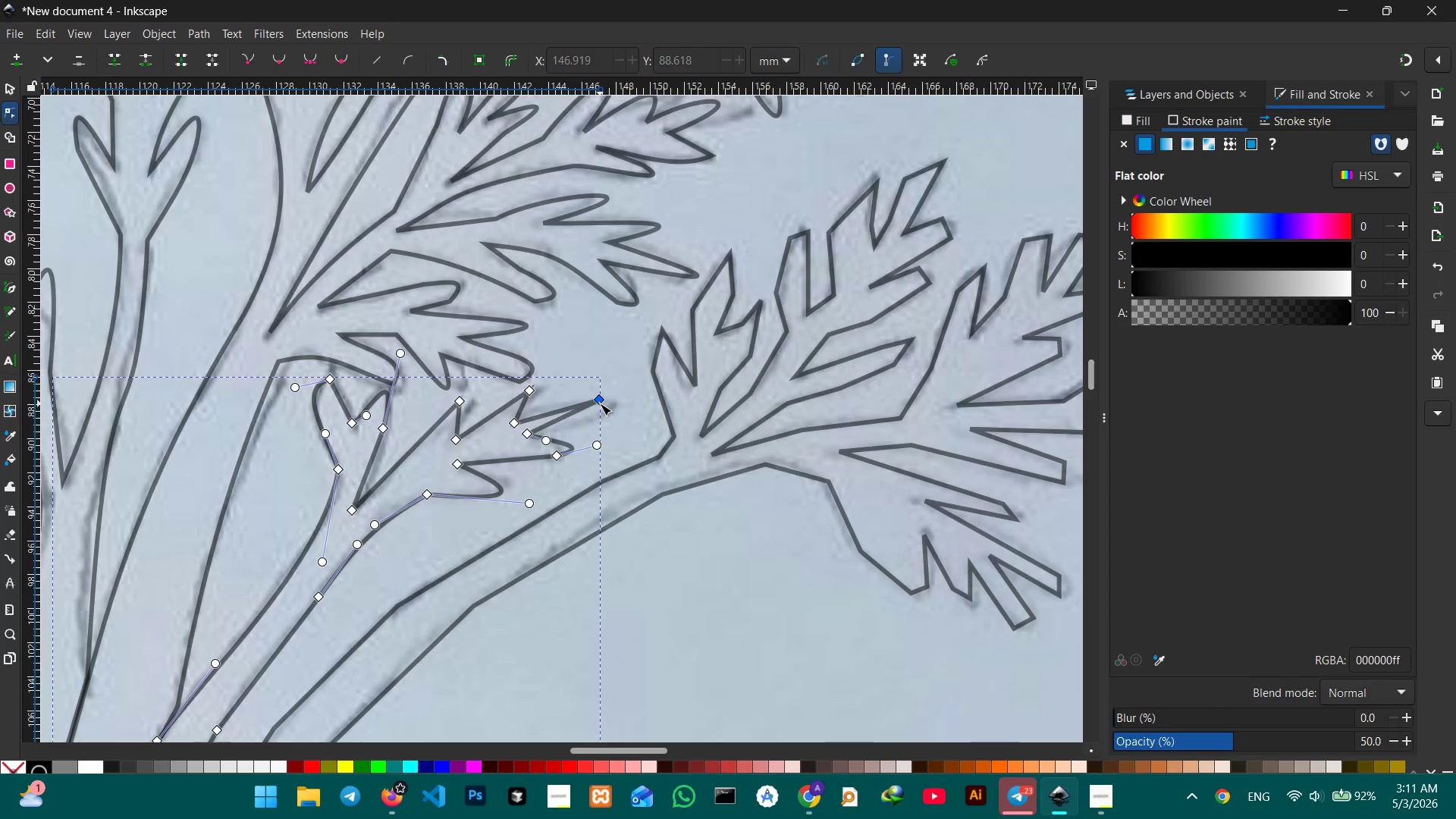 
key(Backspace)
 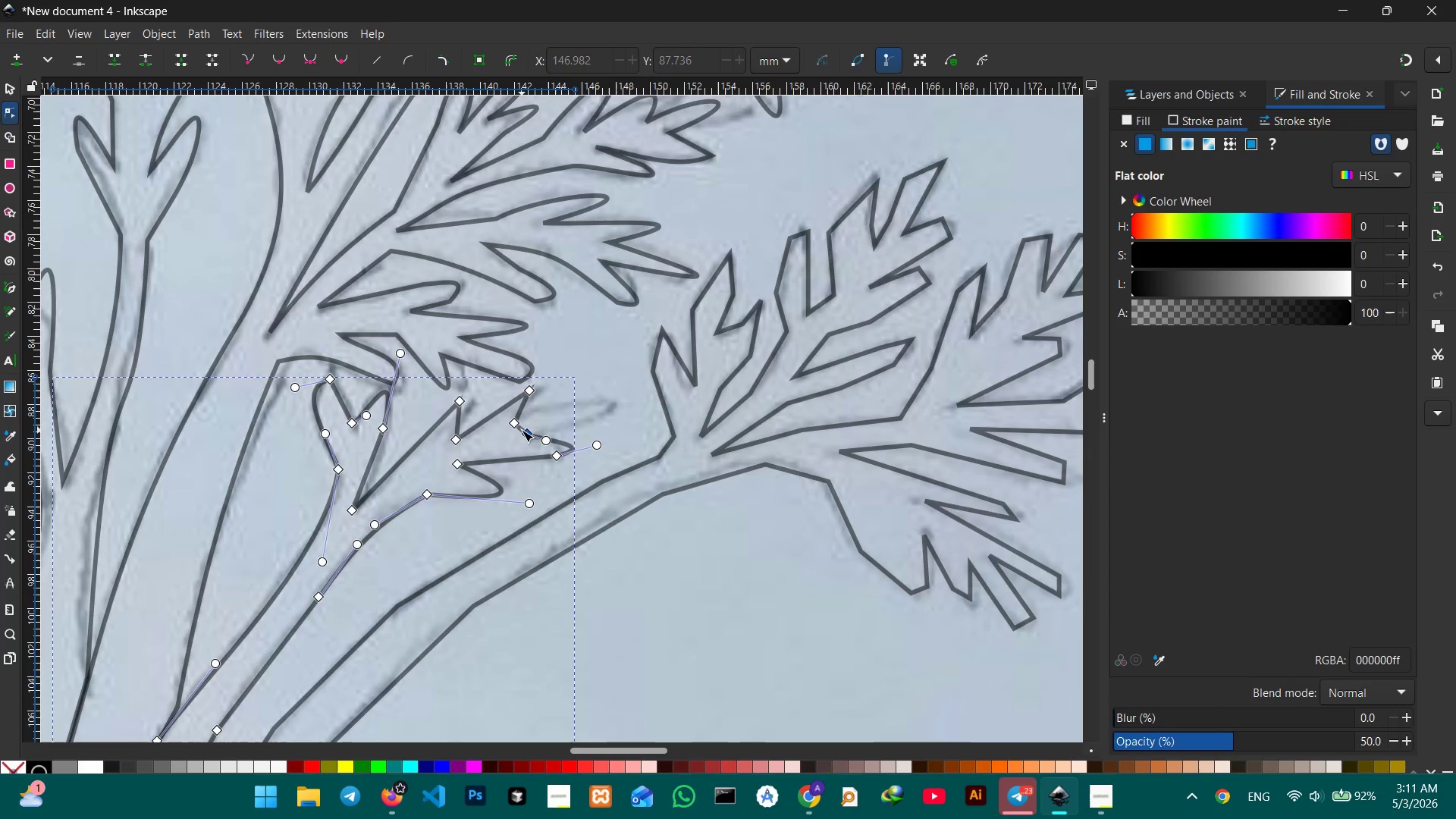 
left_click_drag(start_coordinate=[522, 430], to_coordinate=[576, 413])
 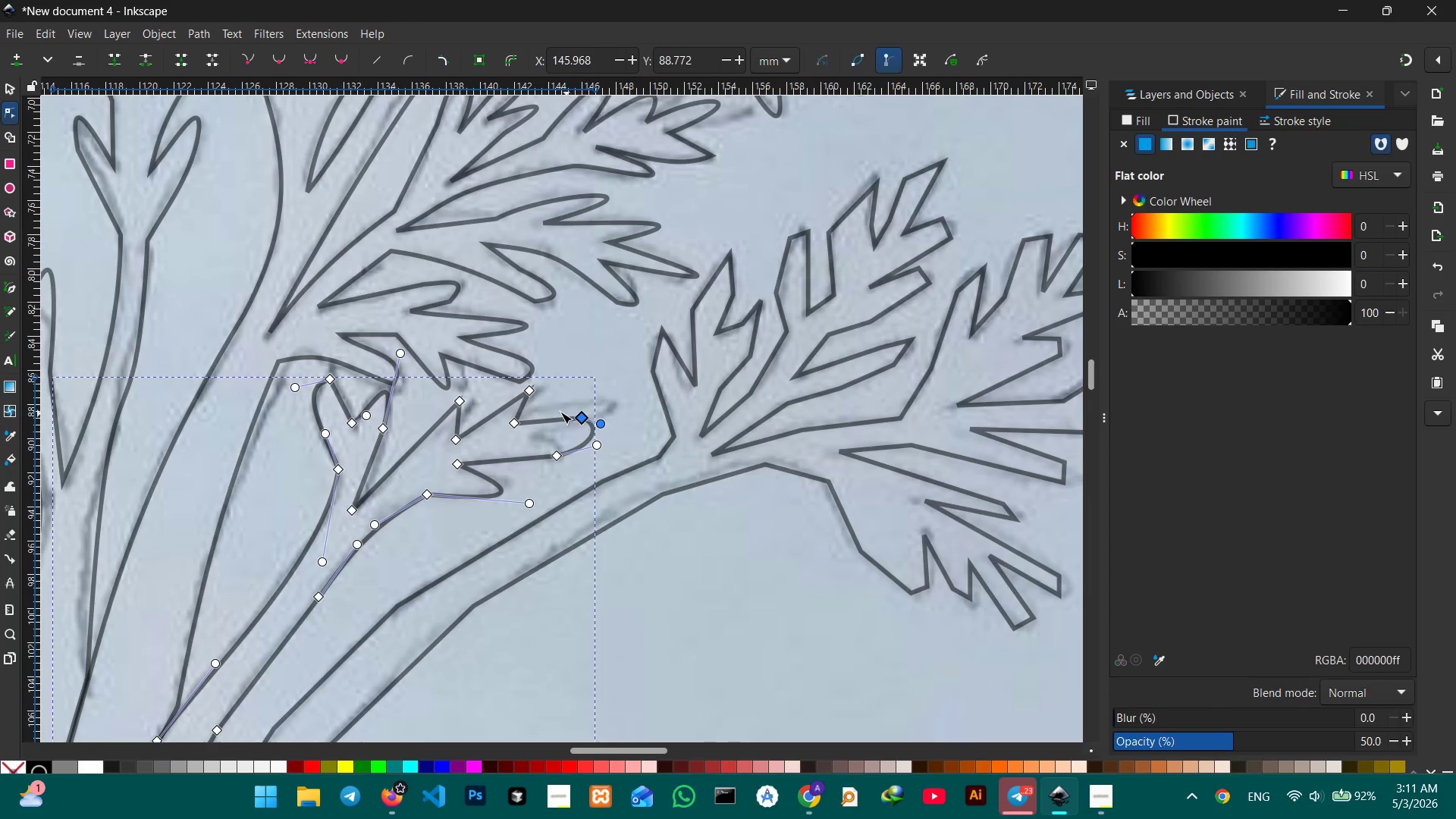 
key(Control+Z)
 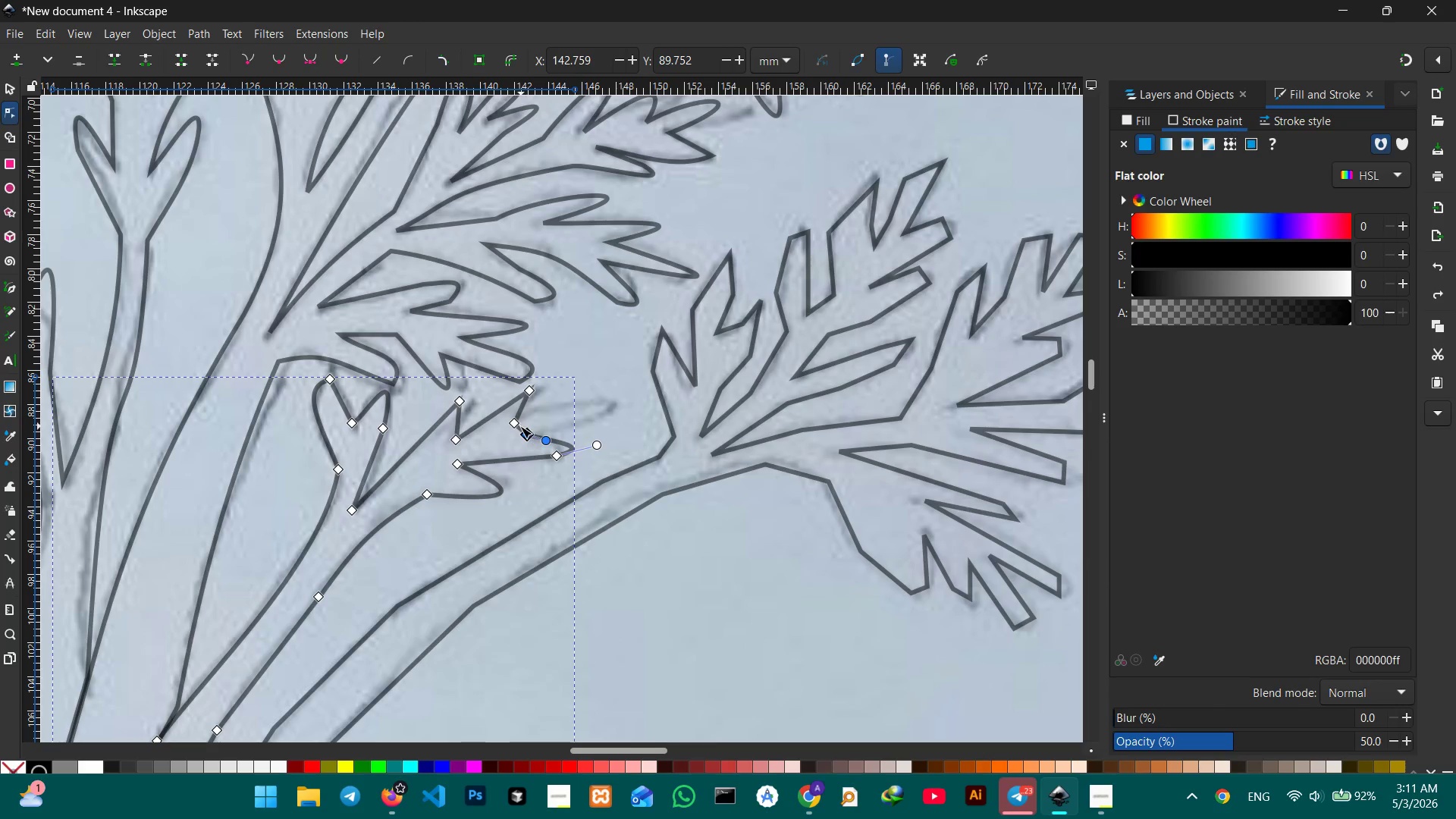 
left_click_drag(start_coordinate=[519, 426], to_coordinate=[523, 419])
 